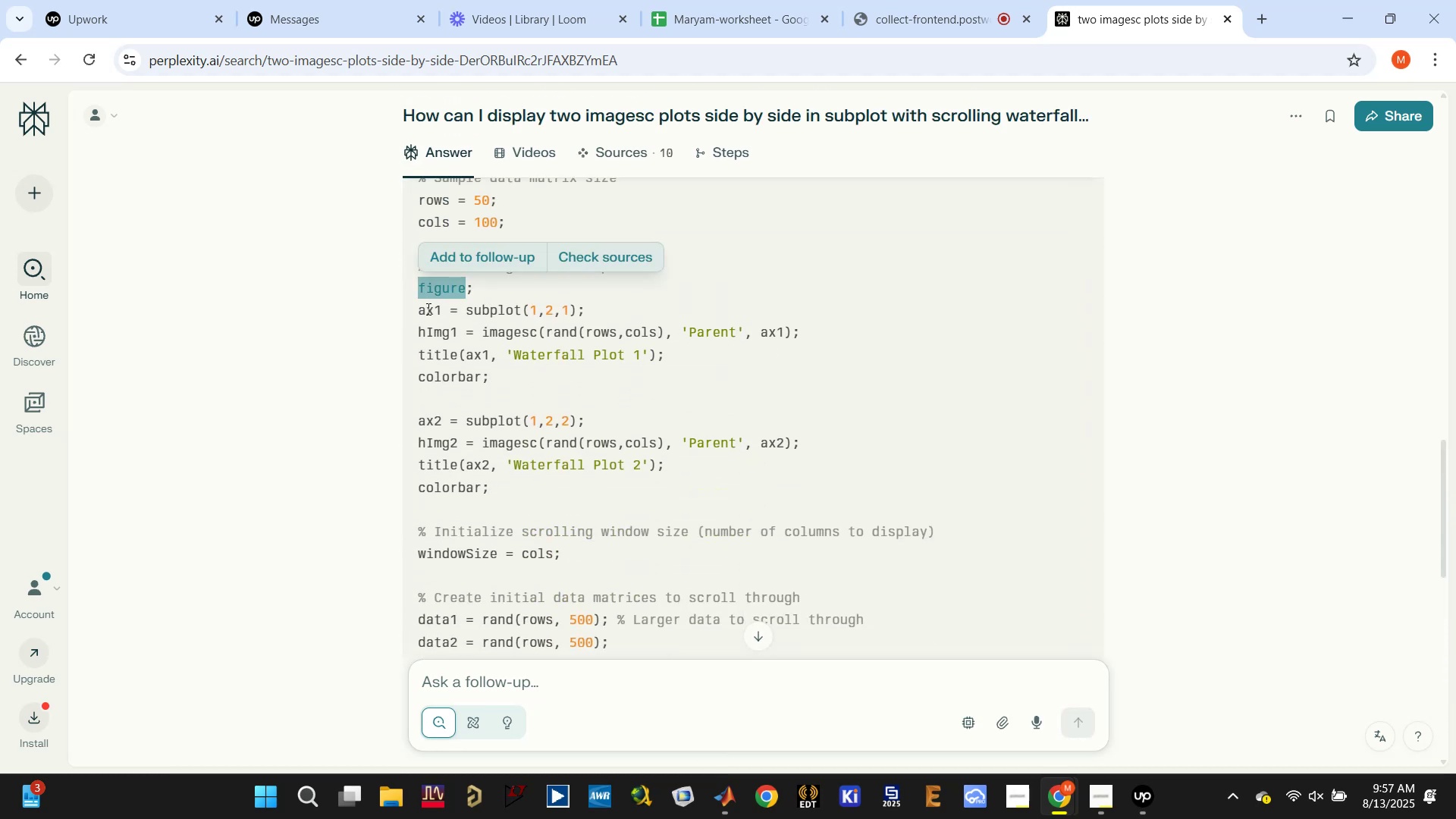 
double_click([427, 309])
 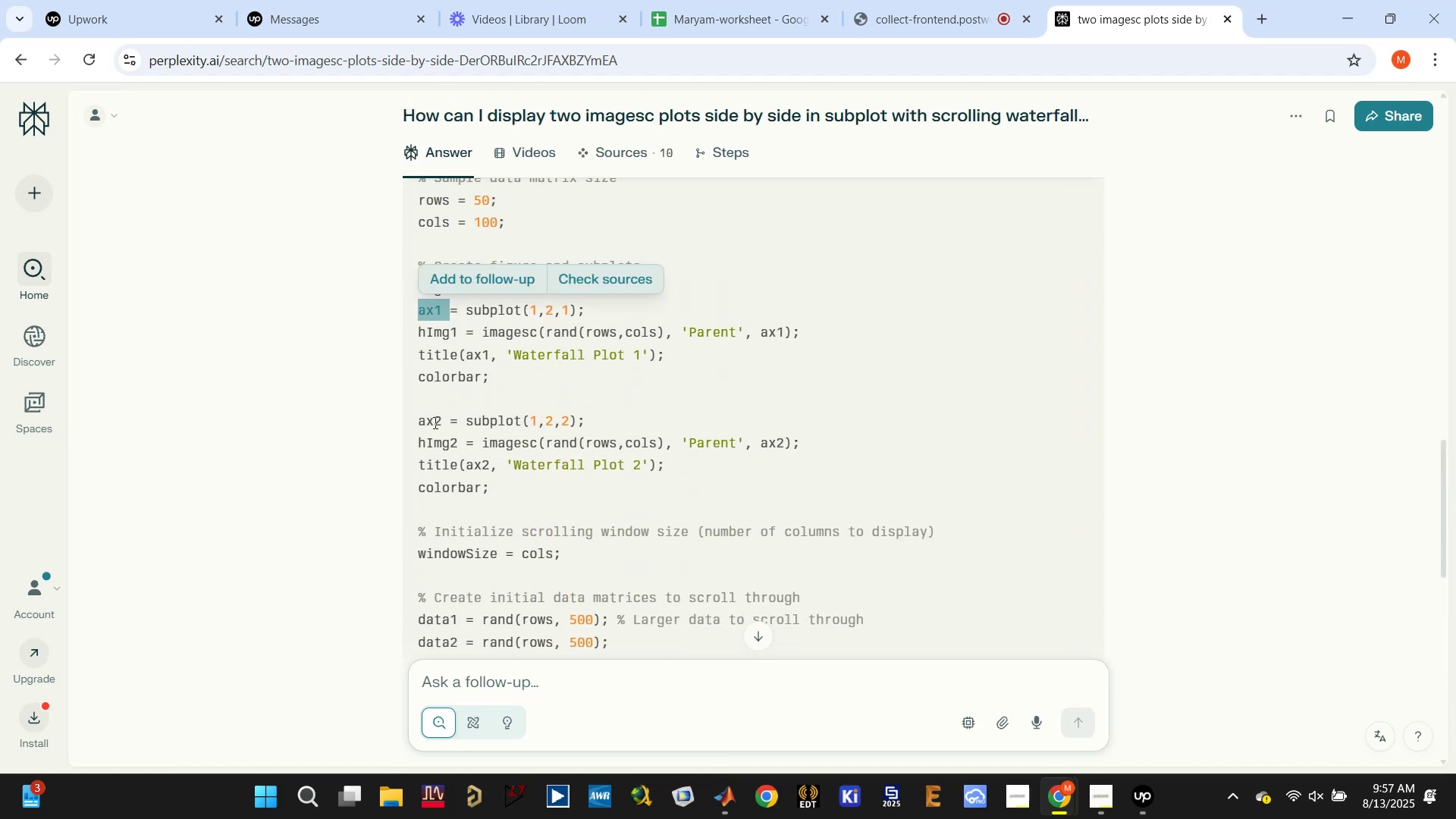 
double_click([428, 423])
 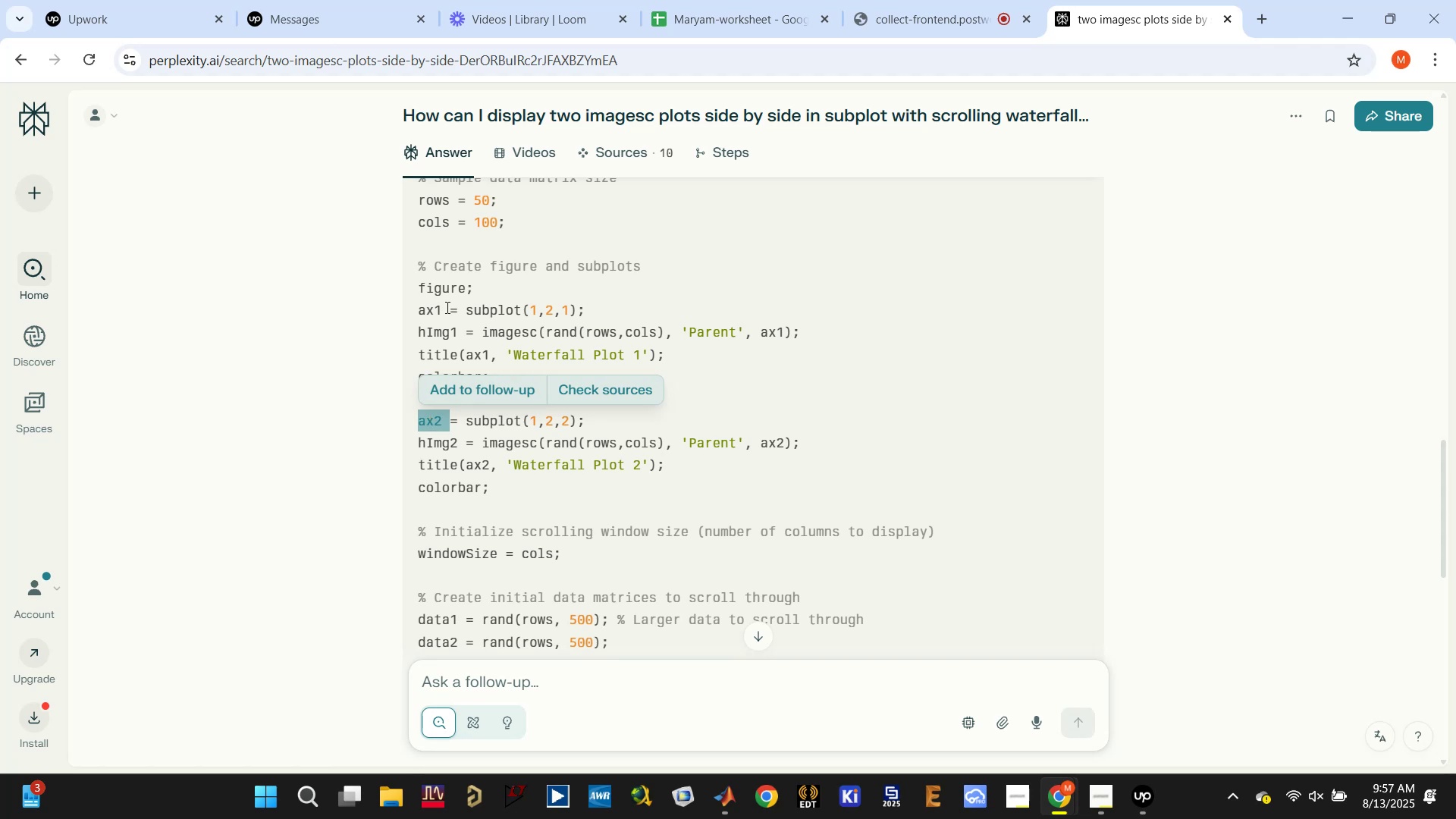 
double_click([431, 309])
 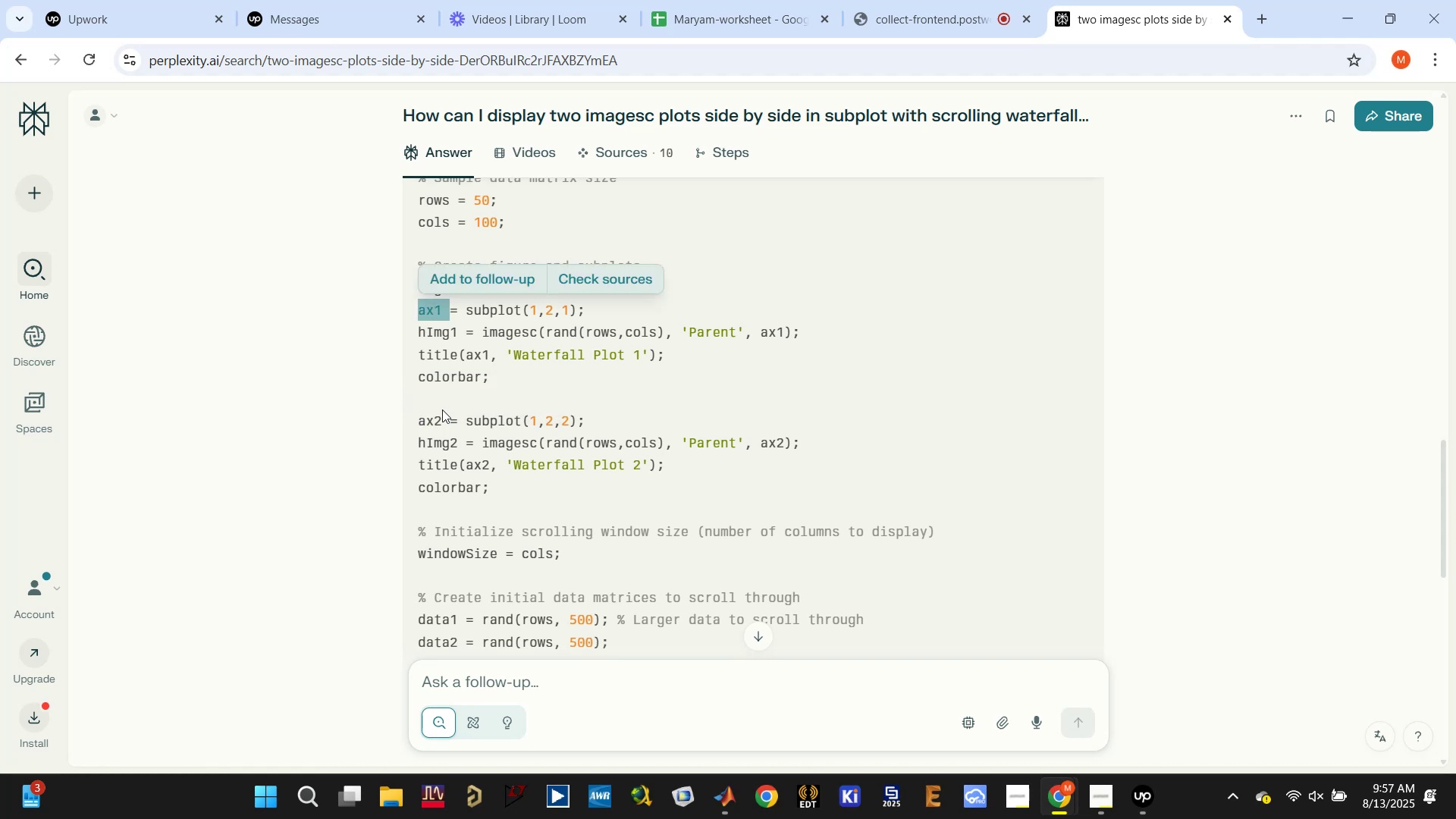 
scroll: coordinate [438, 472], scroll_direction: down, amount: 4.0
 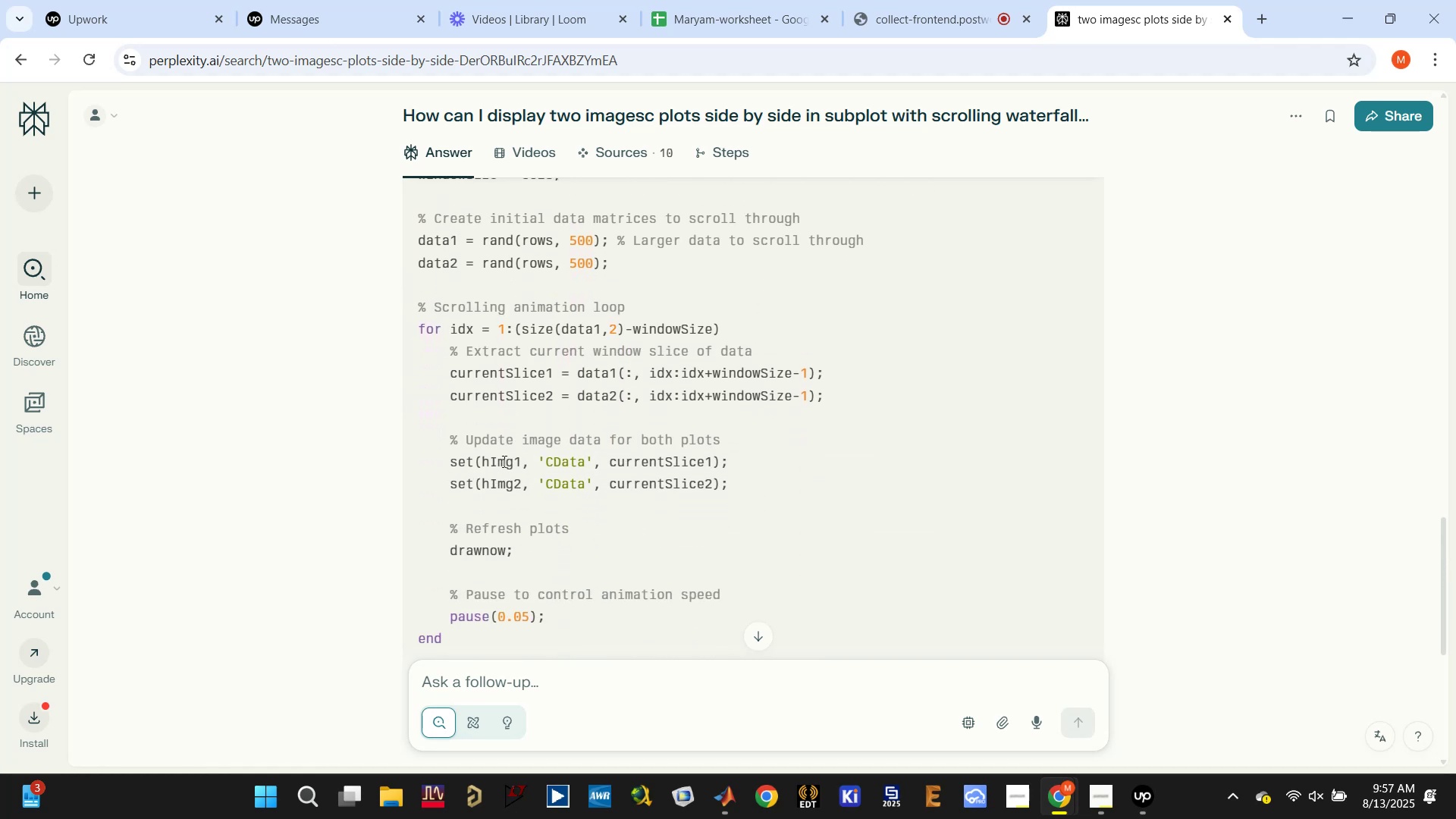 
wait(5.13)
 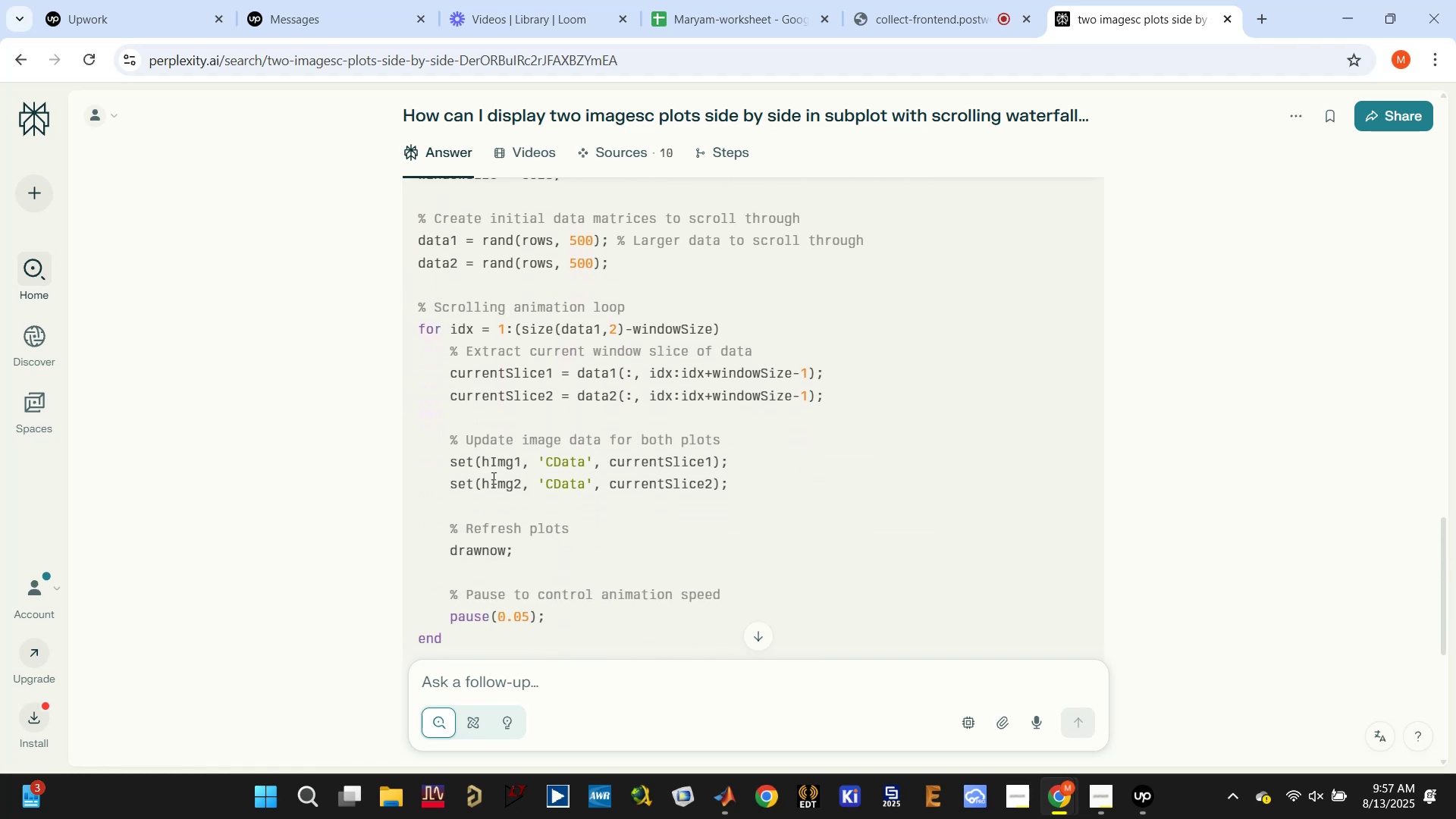 
scroll: coordinate [502, 460], scroll_direction: down, amount: 1.0
 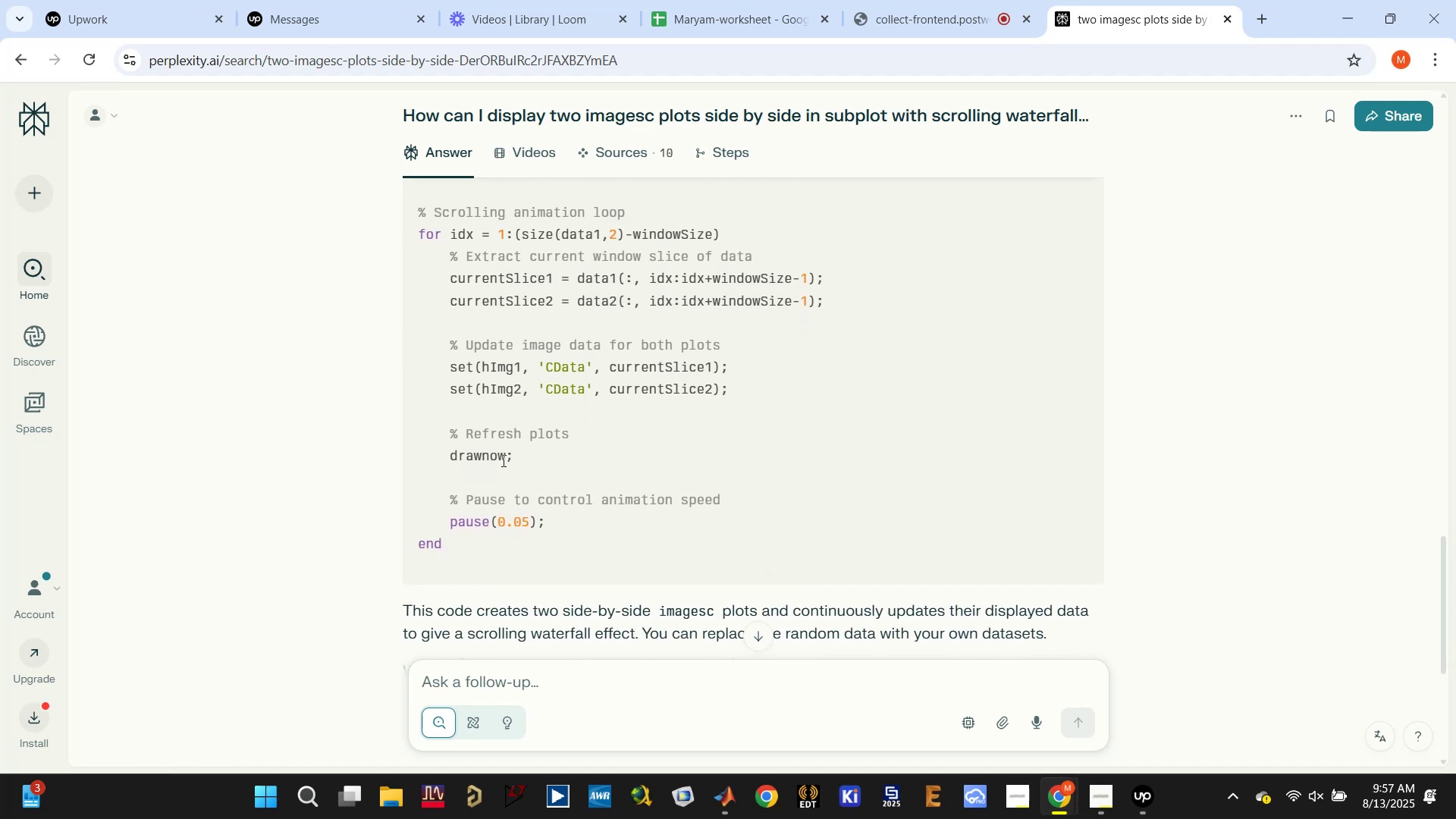 
scroll: coordinate [502, 460], scroll_direction: up, amount: 4.0
 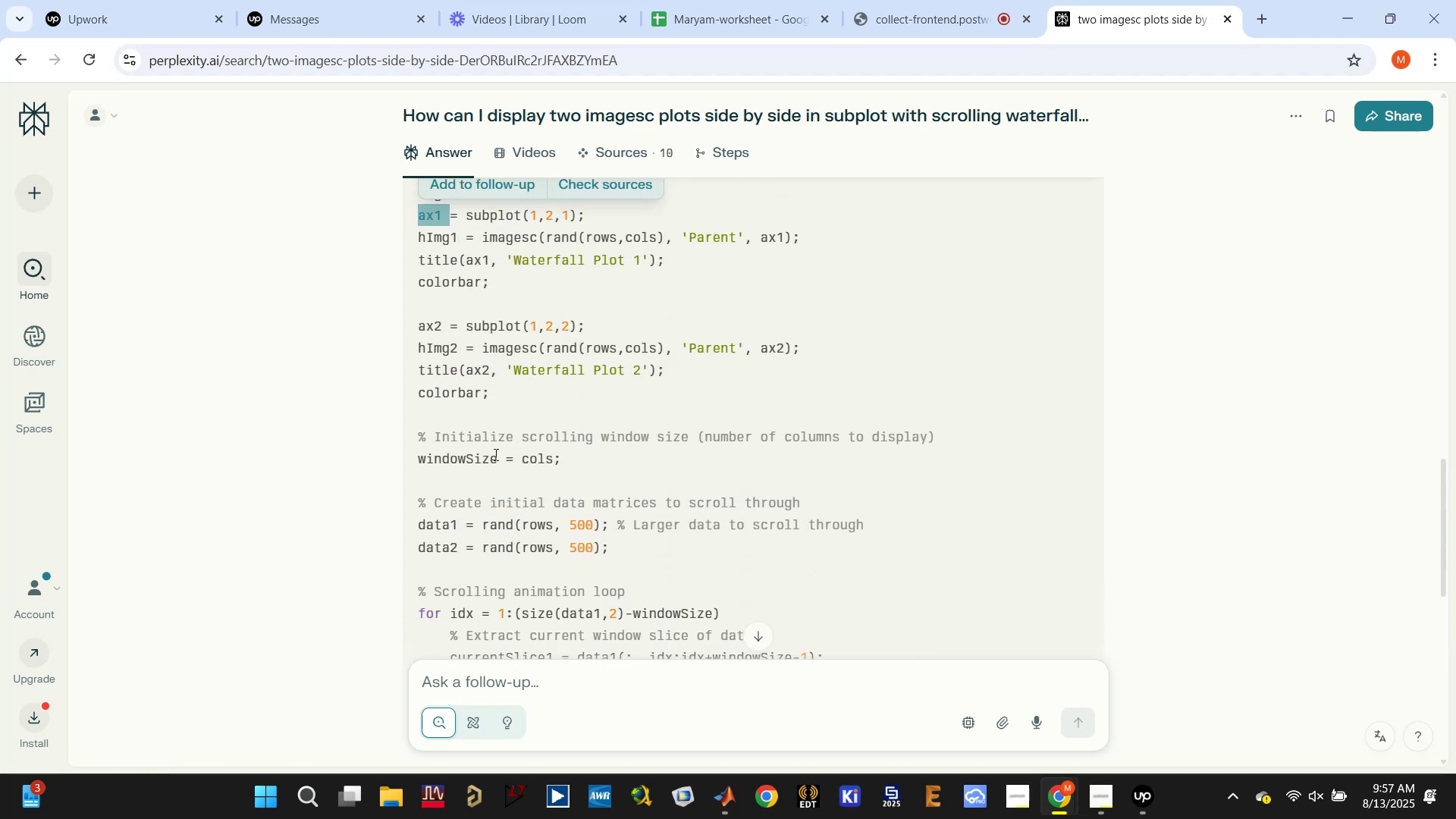 
double_click([481, 457])
 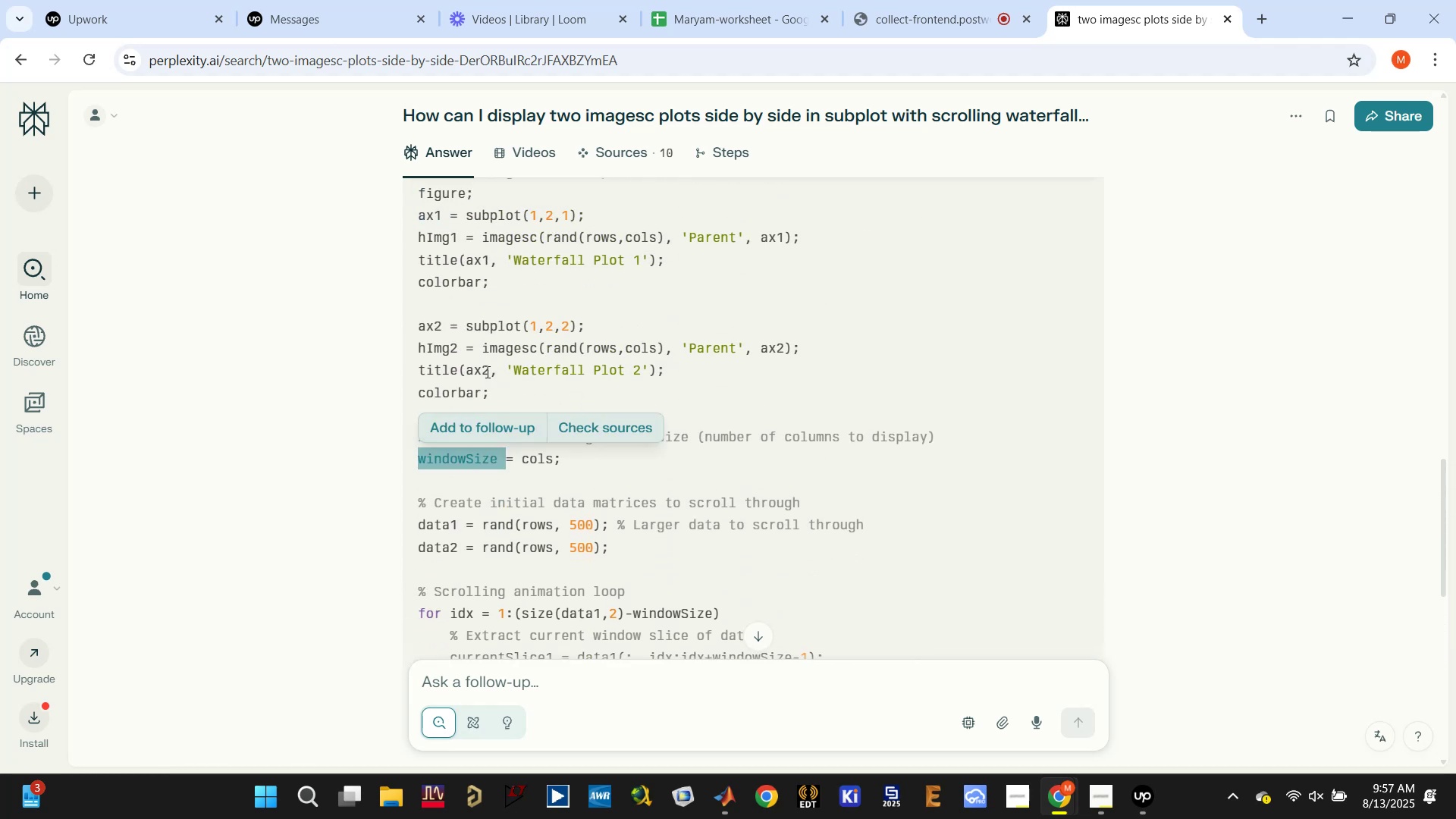 
double_click([482, 367])
 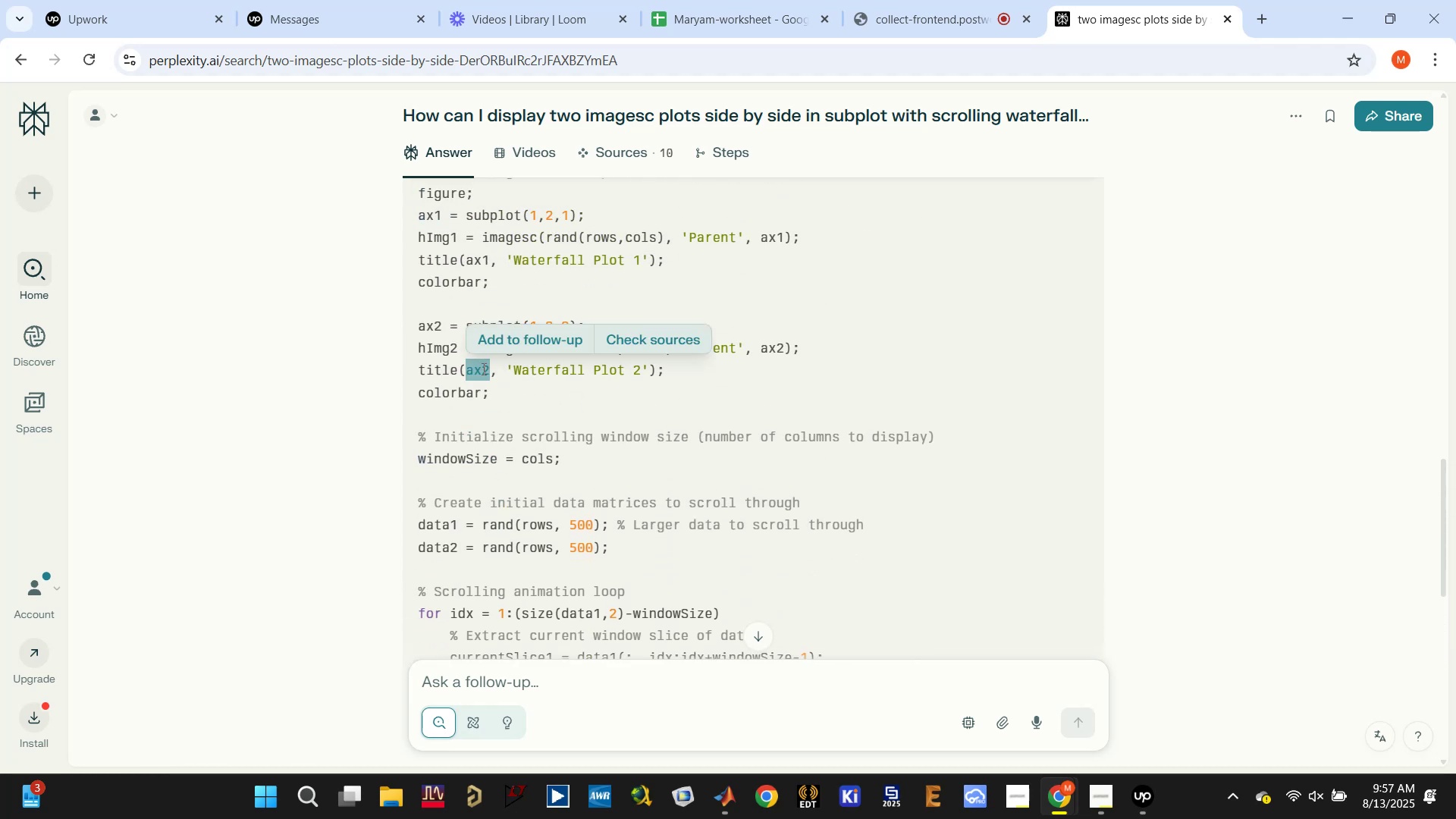 
scroll: coordinate [482, 371], scroll_direction: up, amount: 2.0
 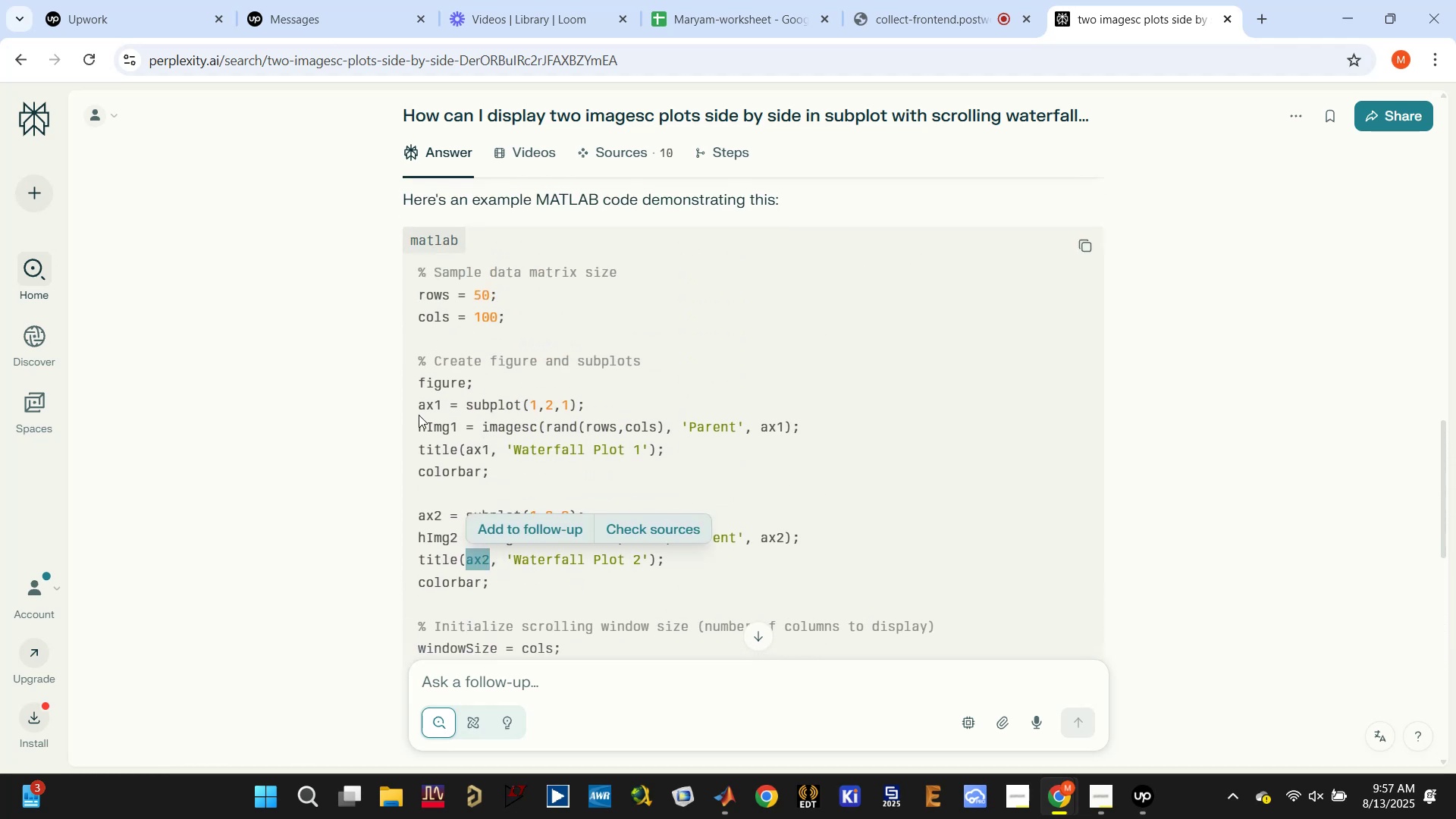 
double_click([416, 416])
 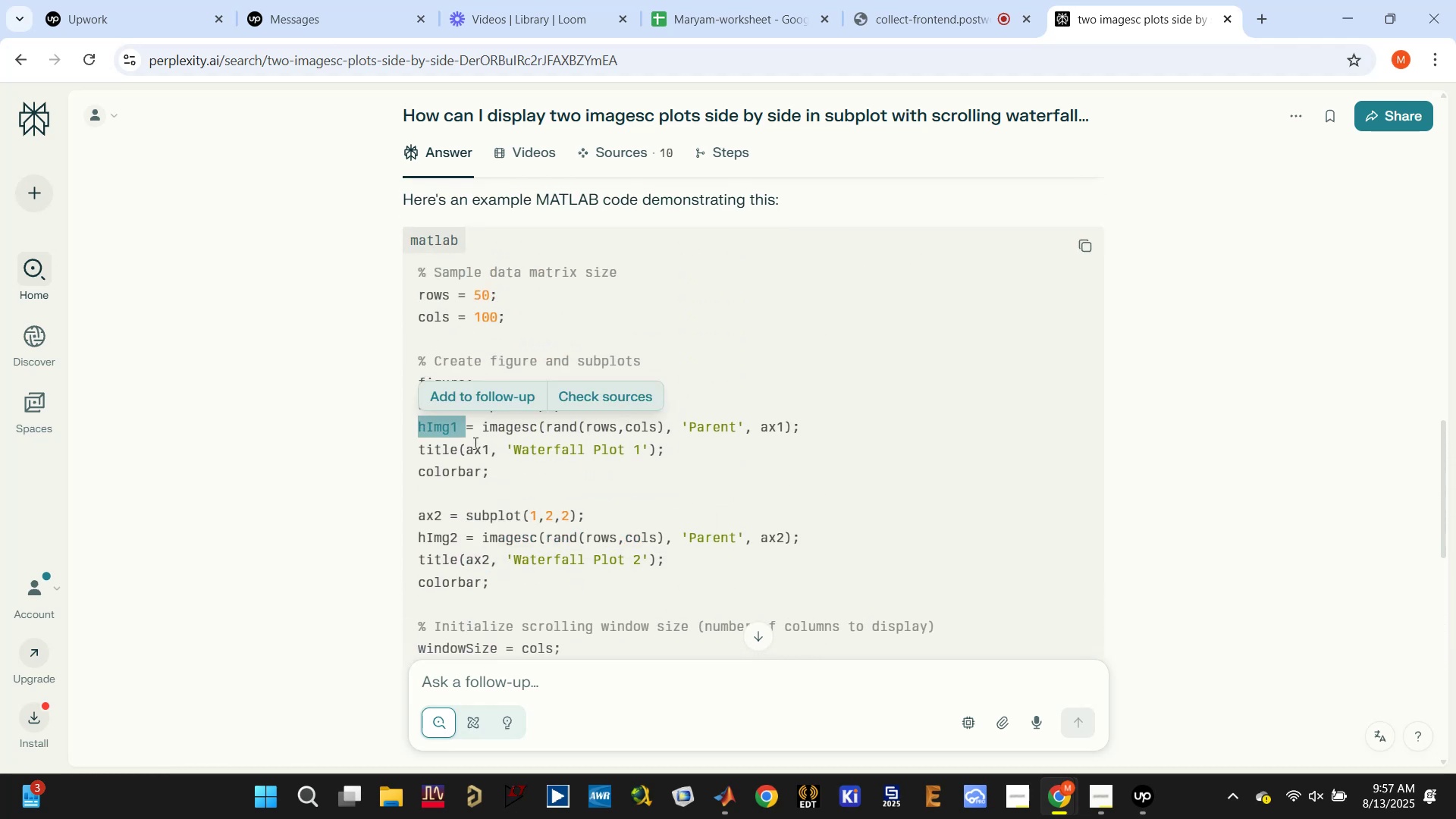 
double_click([472, 442])
 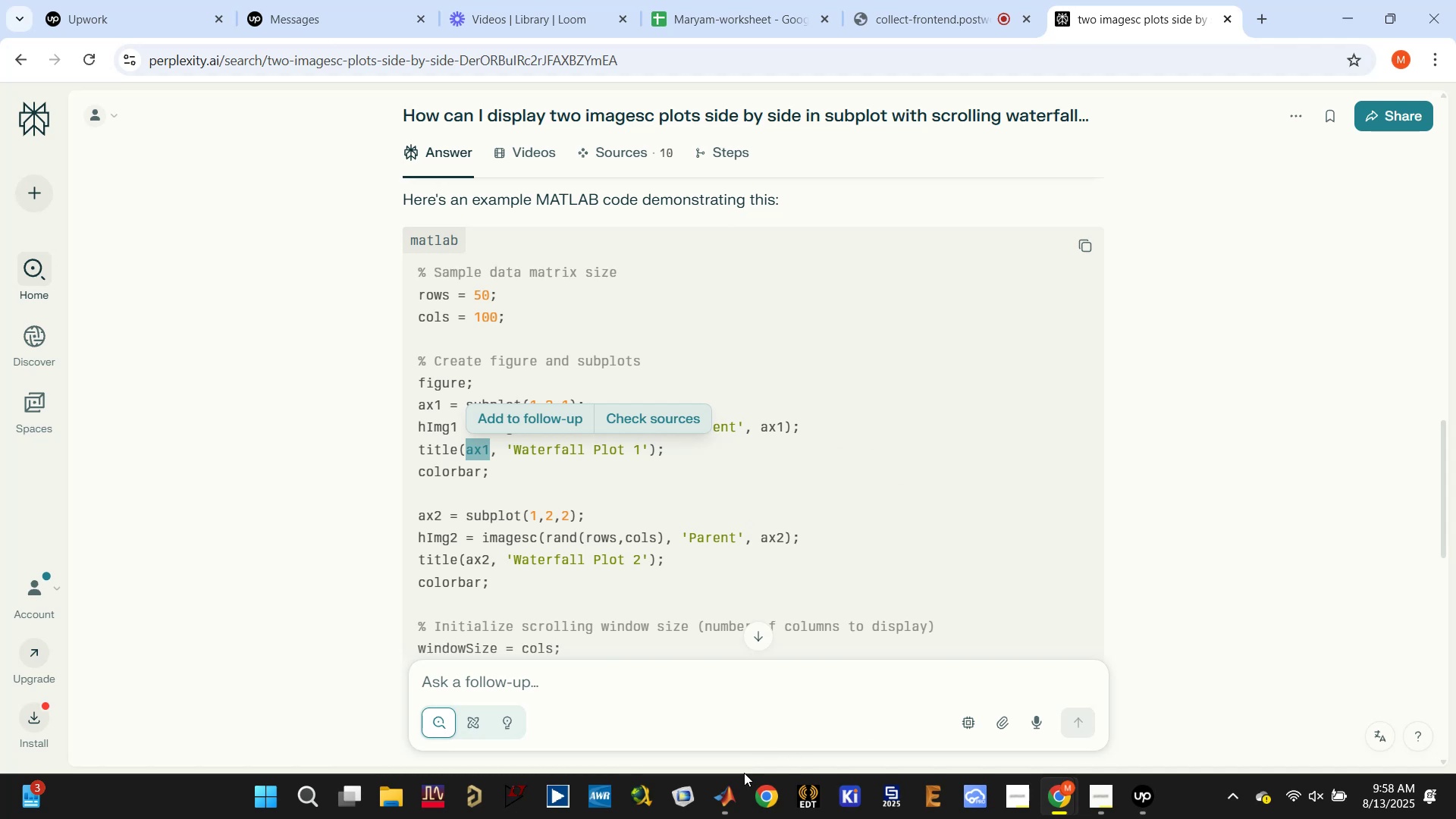 
left_click([692, 686])
 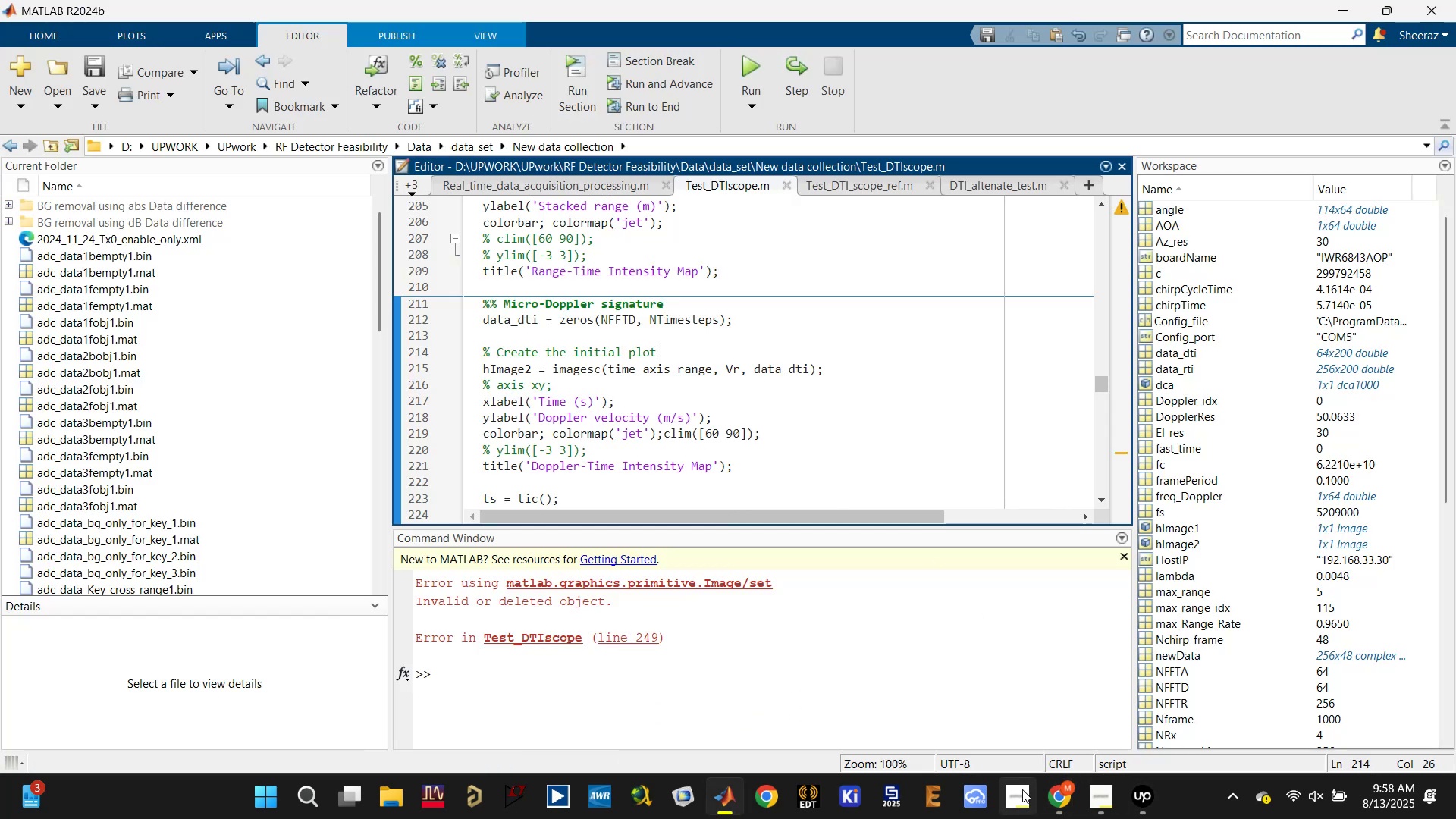 
double_click([949, 705])
 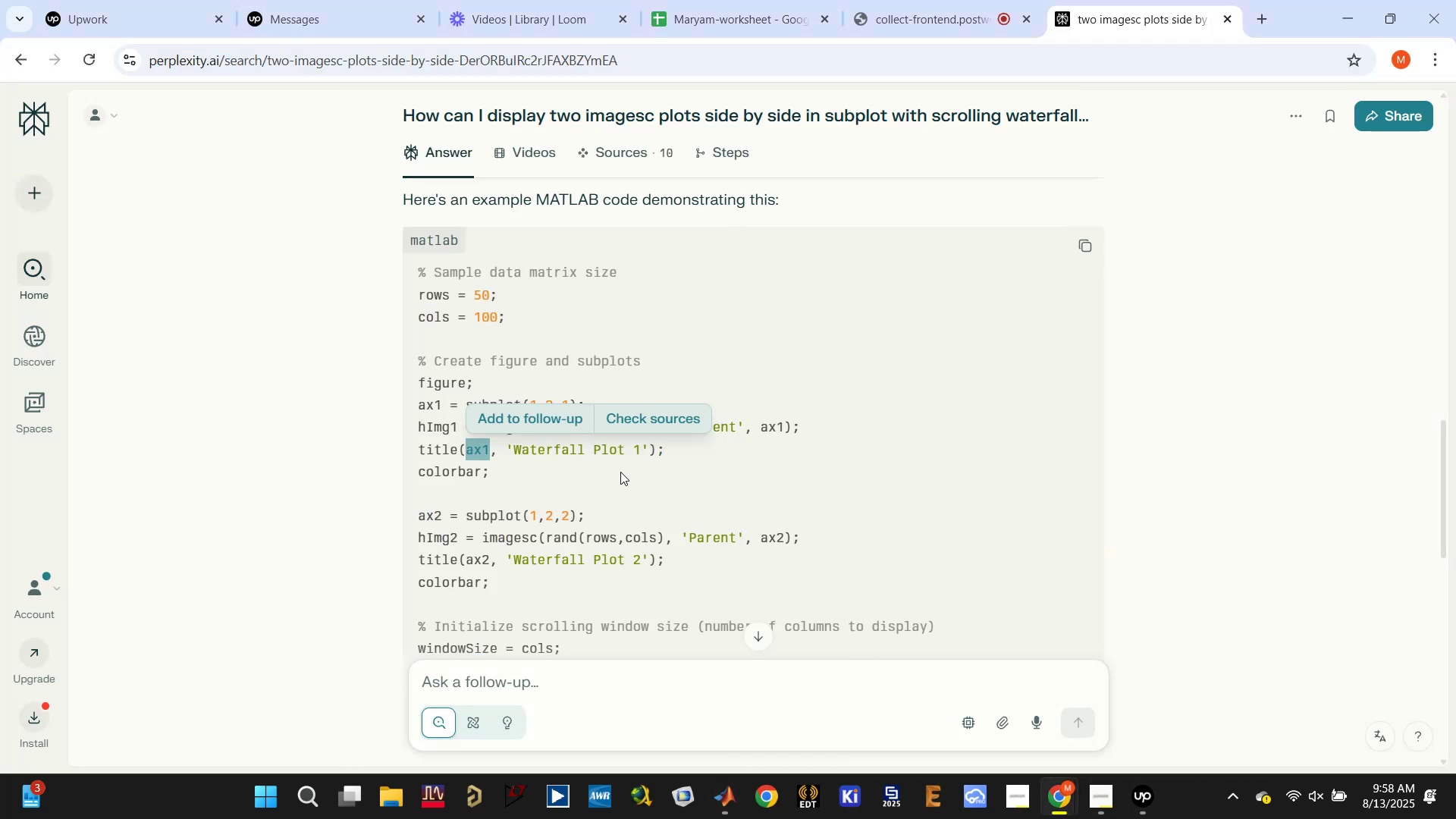 
left_click([579, 364])
 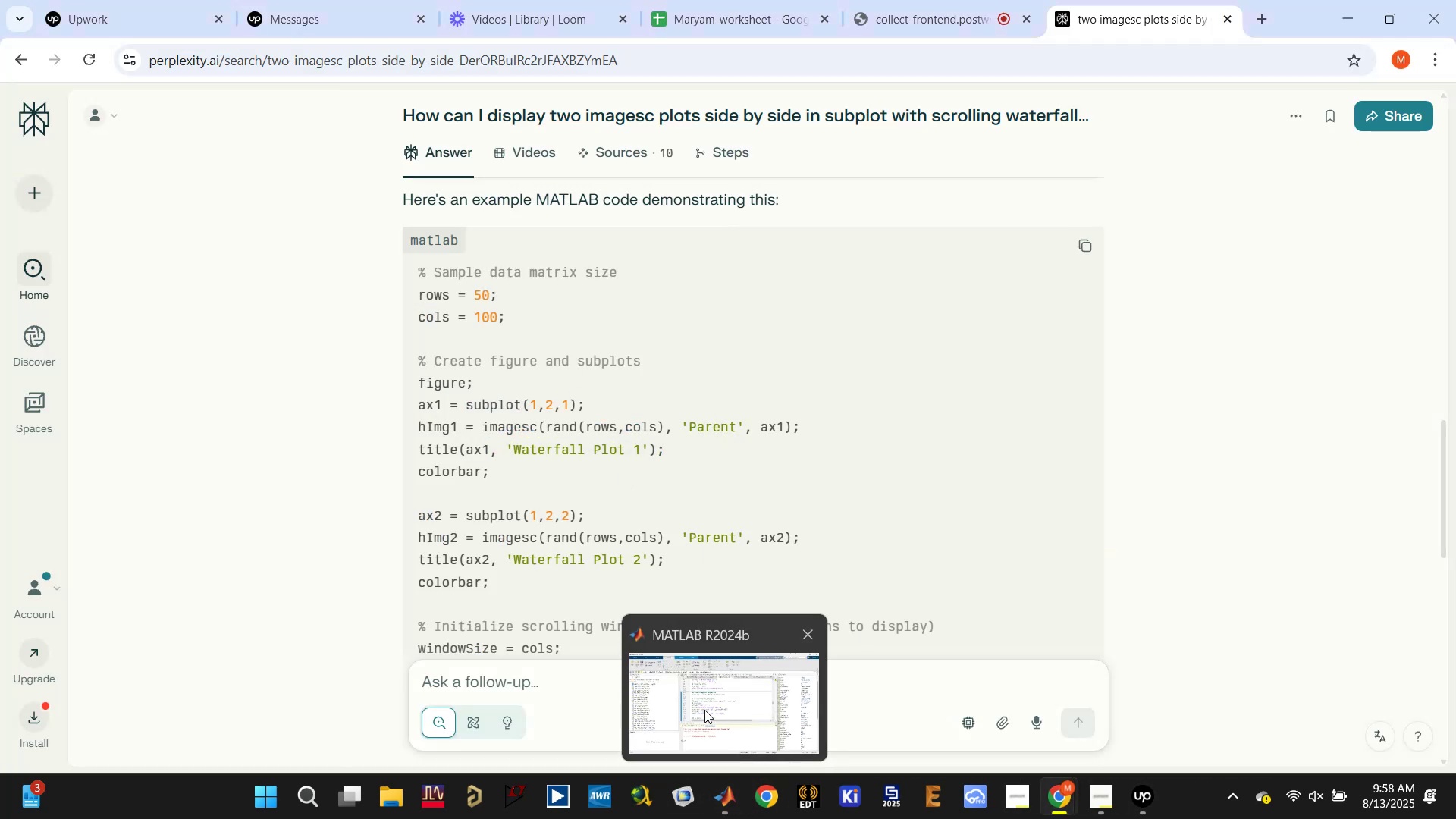 
left_click([703, 706])
 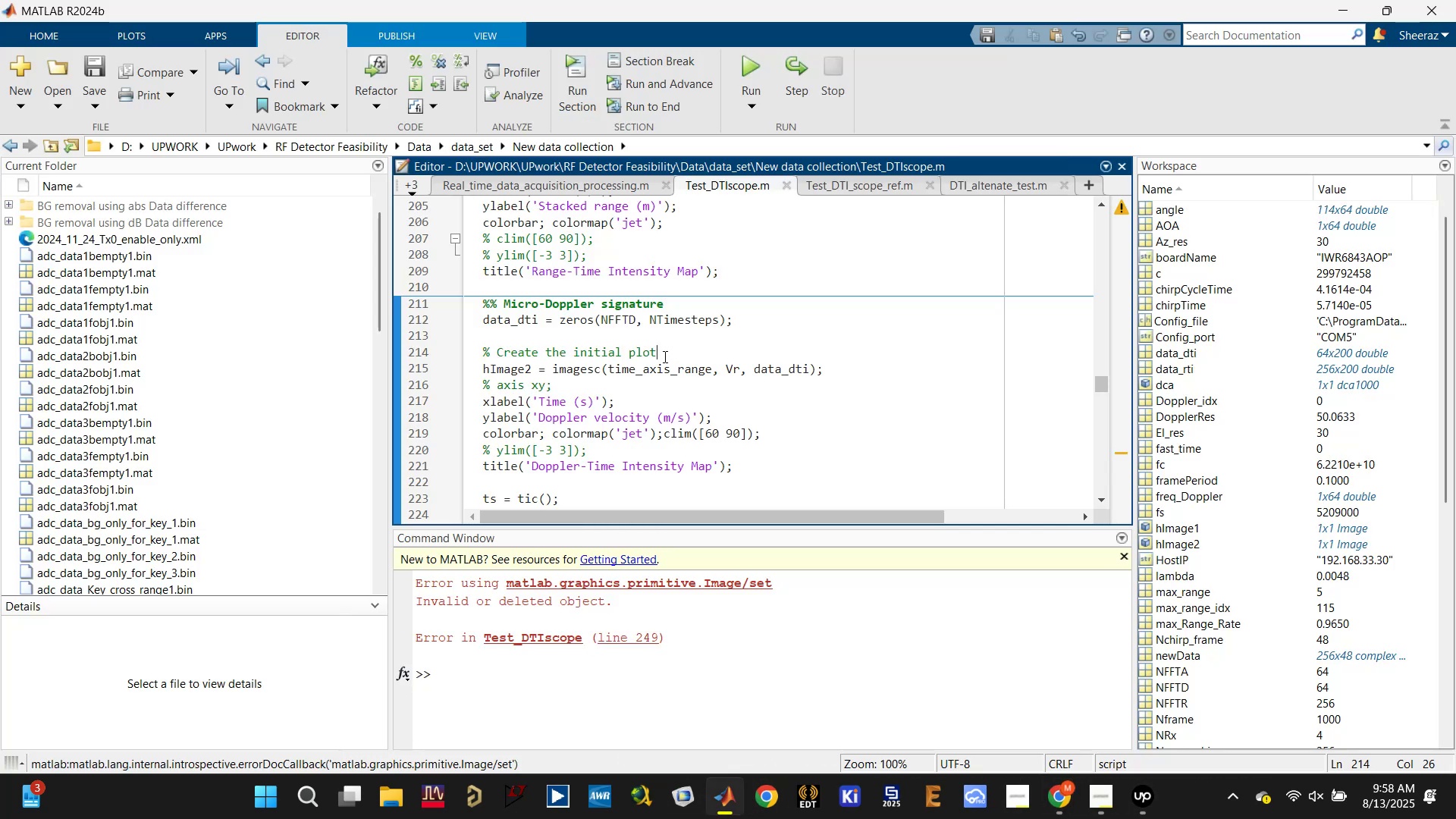 
left_click([654, 328])
 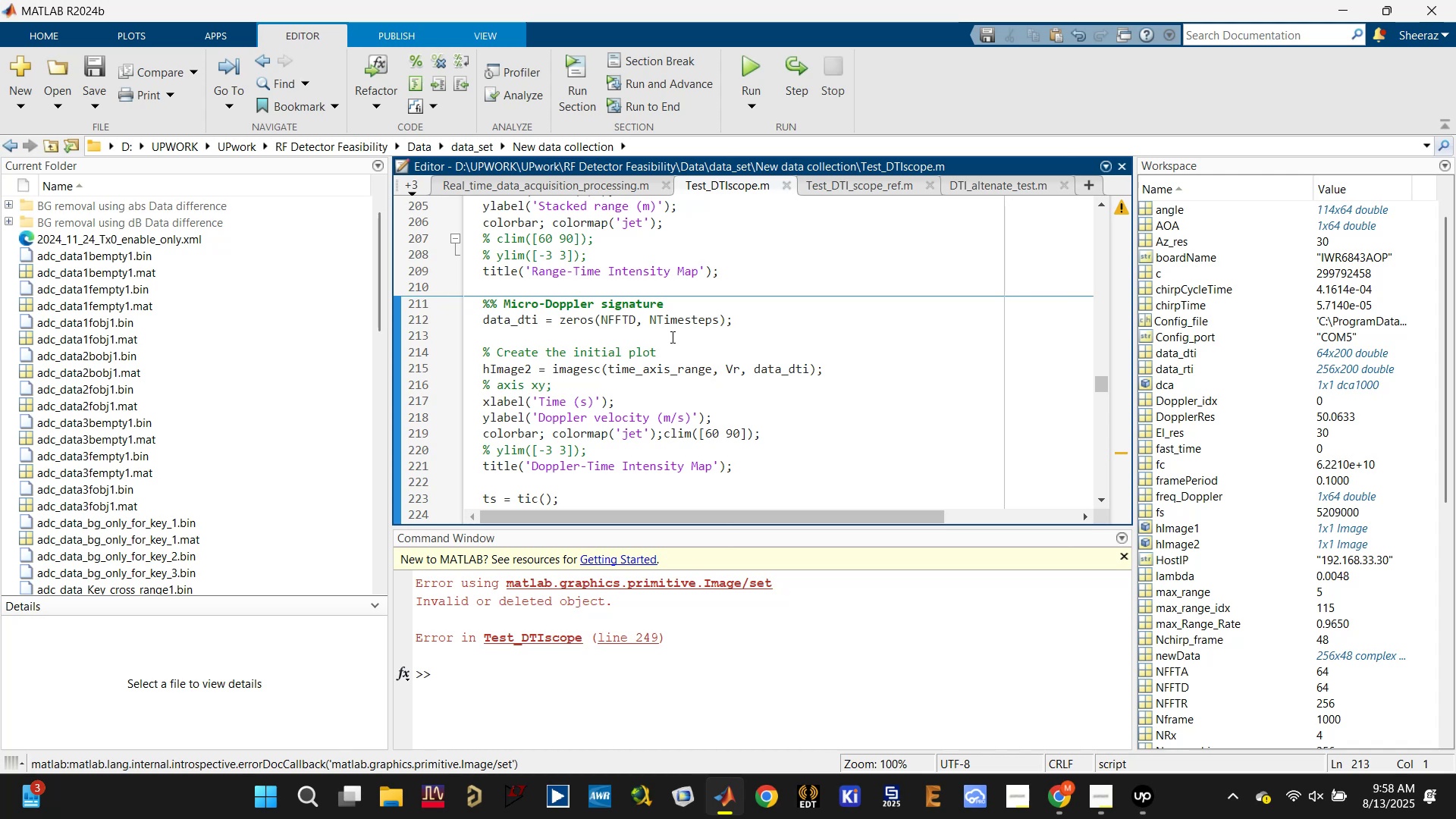 
scroll: coordinate [637, 389], scroll_direction: down, amount: 1.0
 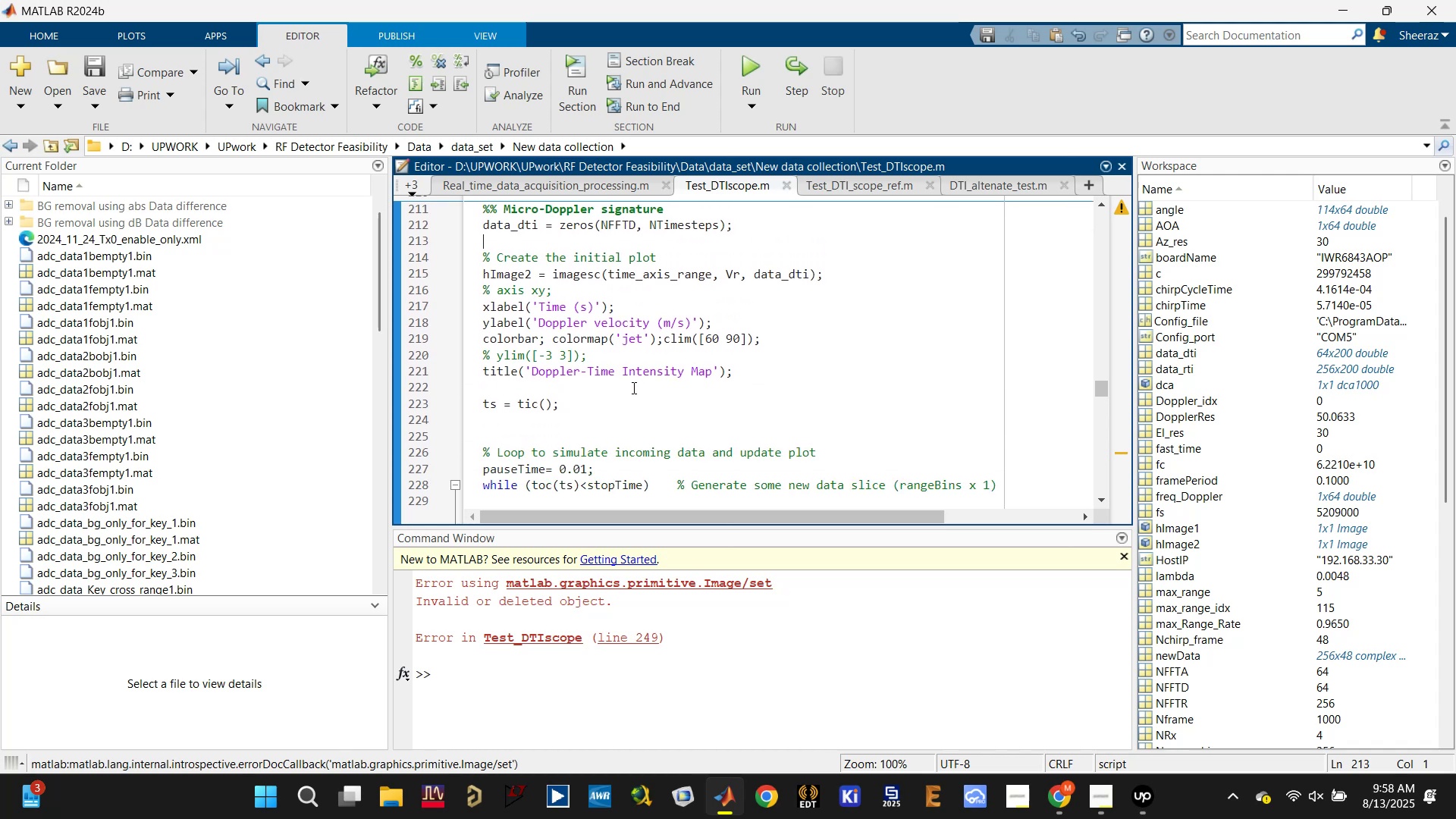 
left_click([632, 385])
 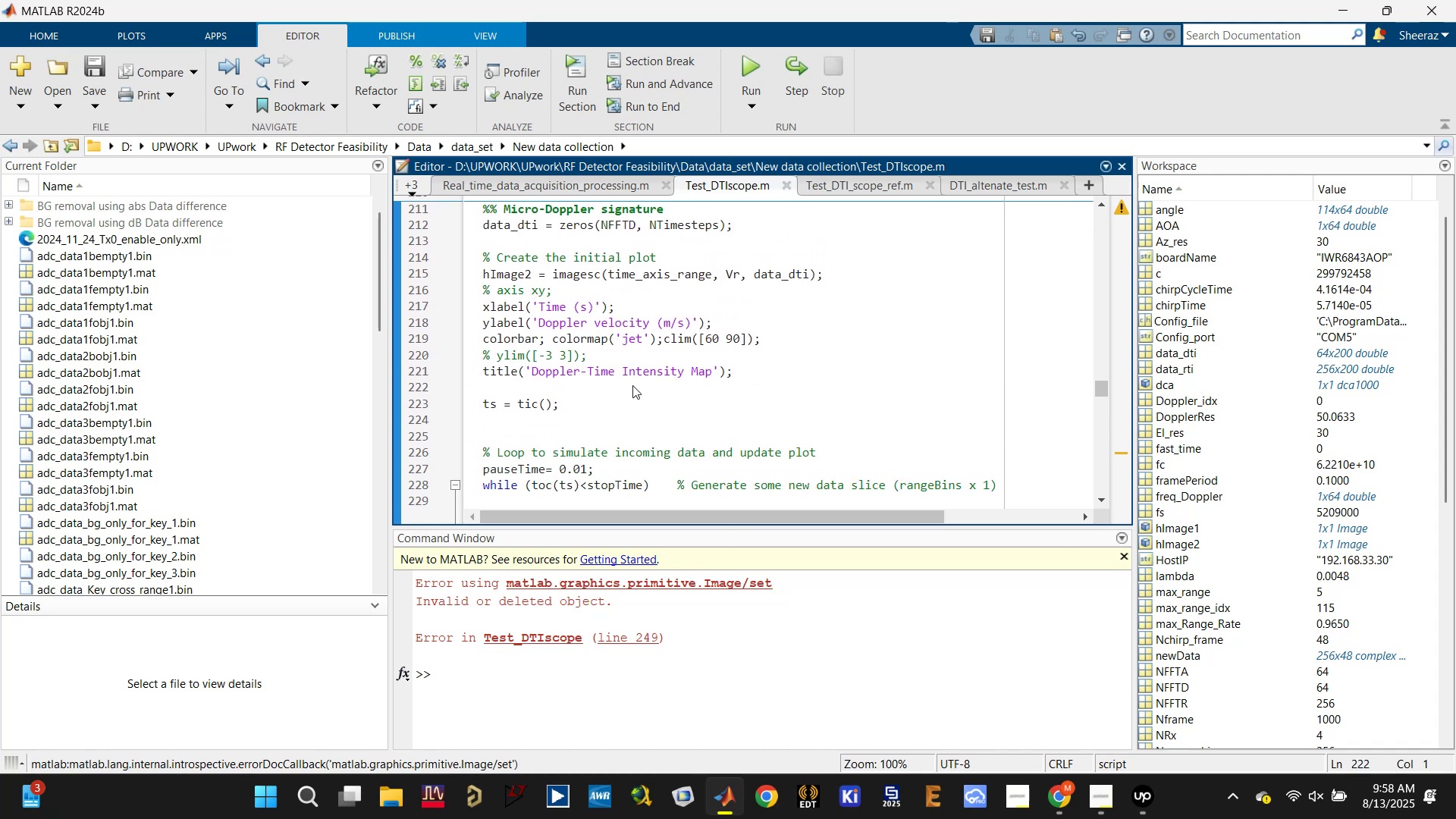 
key(Enter)
 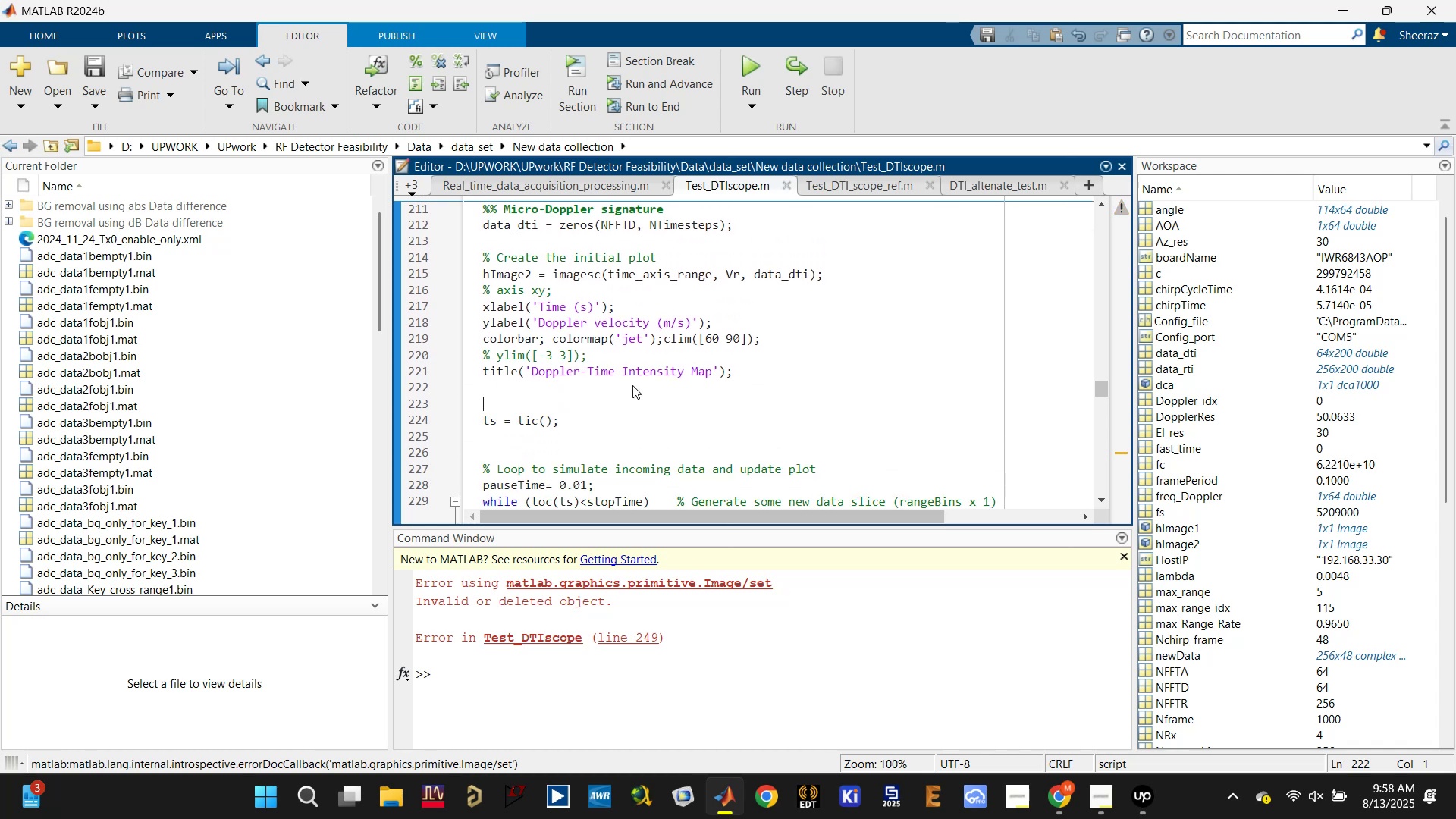 
key(Enter)
 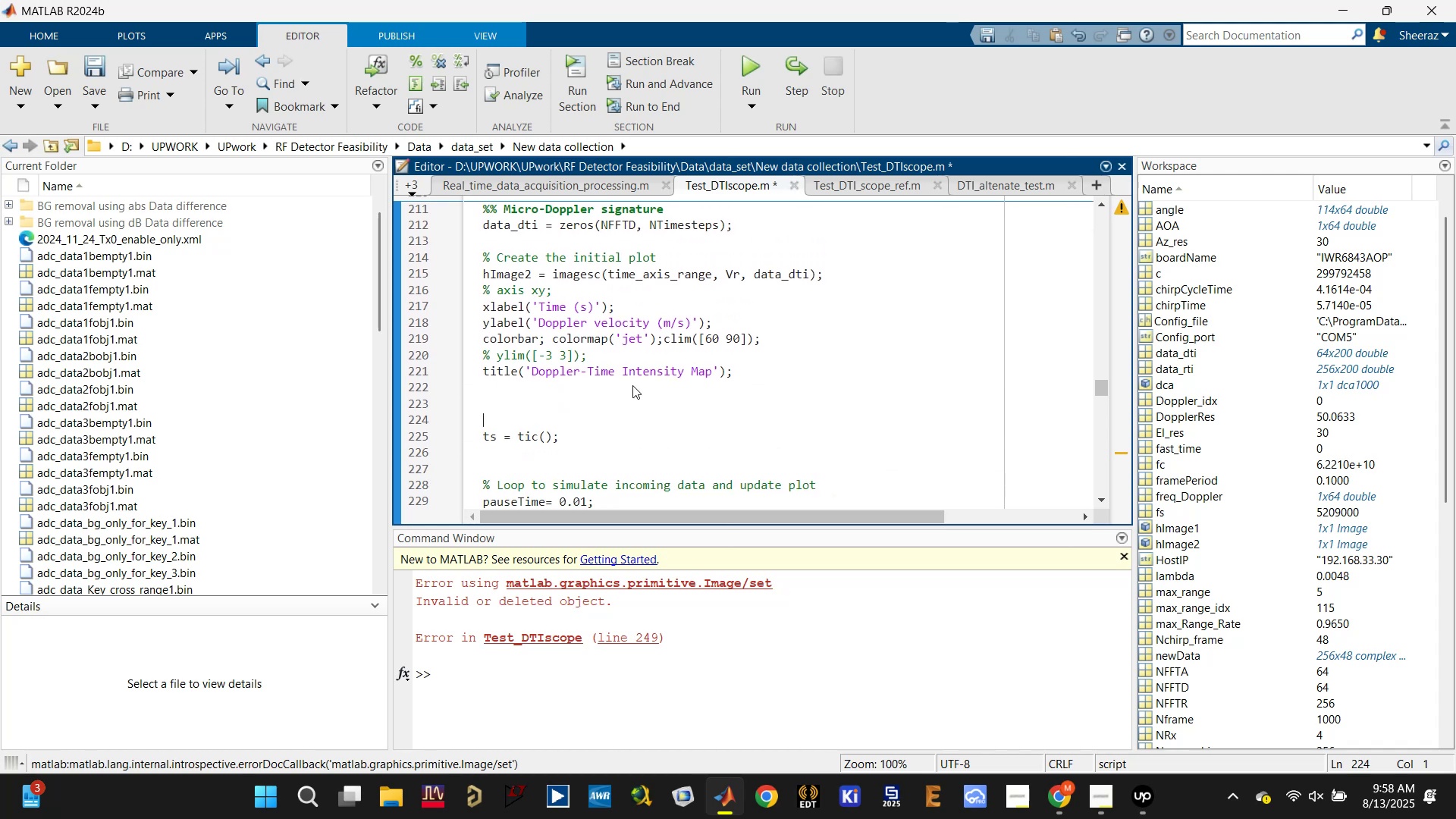 
scroll: coordinate [632, 385], scroll_direction: up, amount: 2.0
 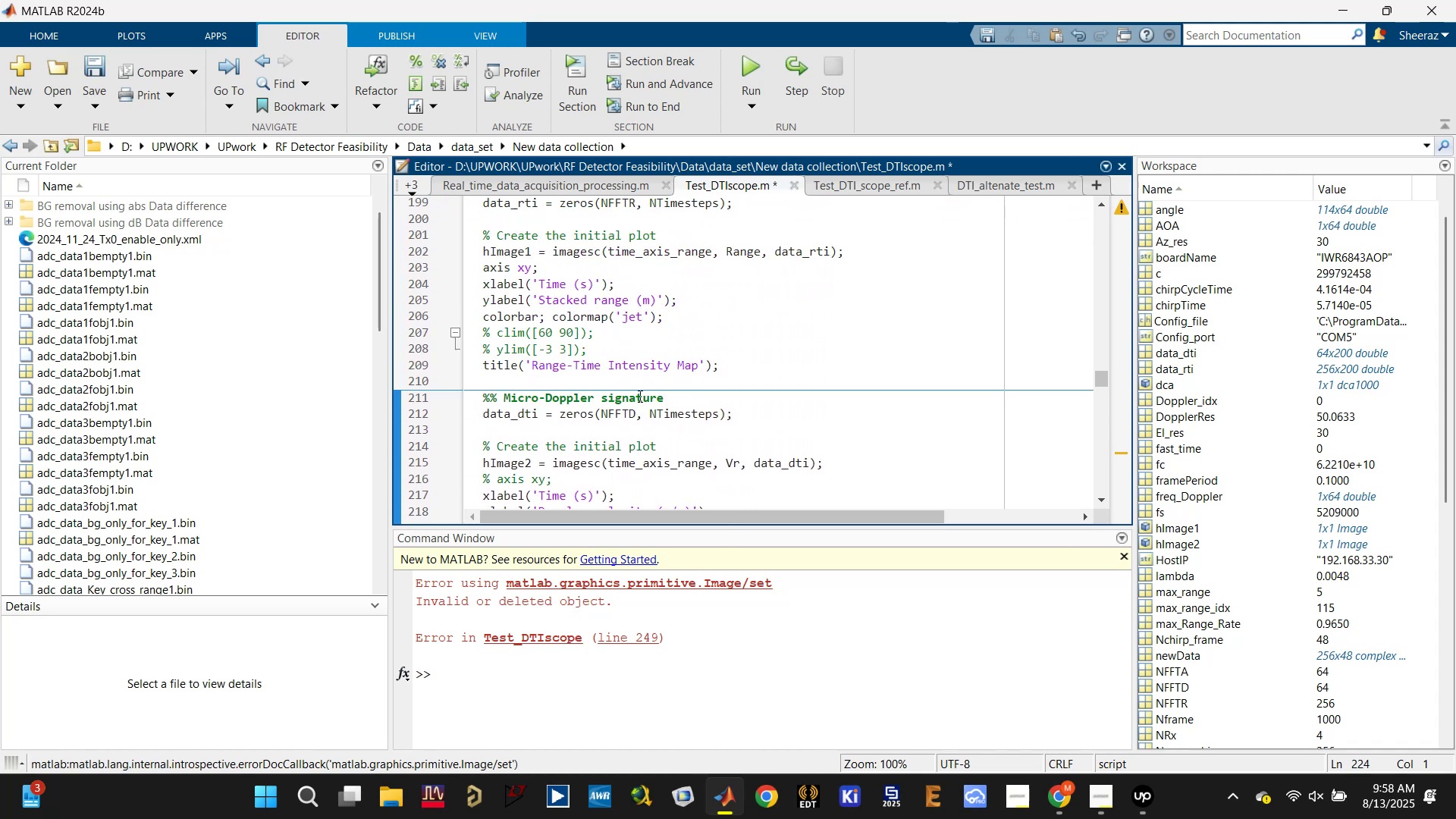 
key(Control+S)
 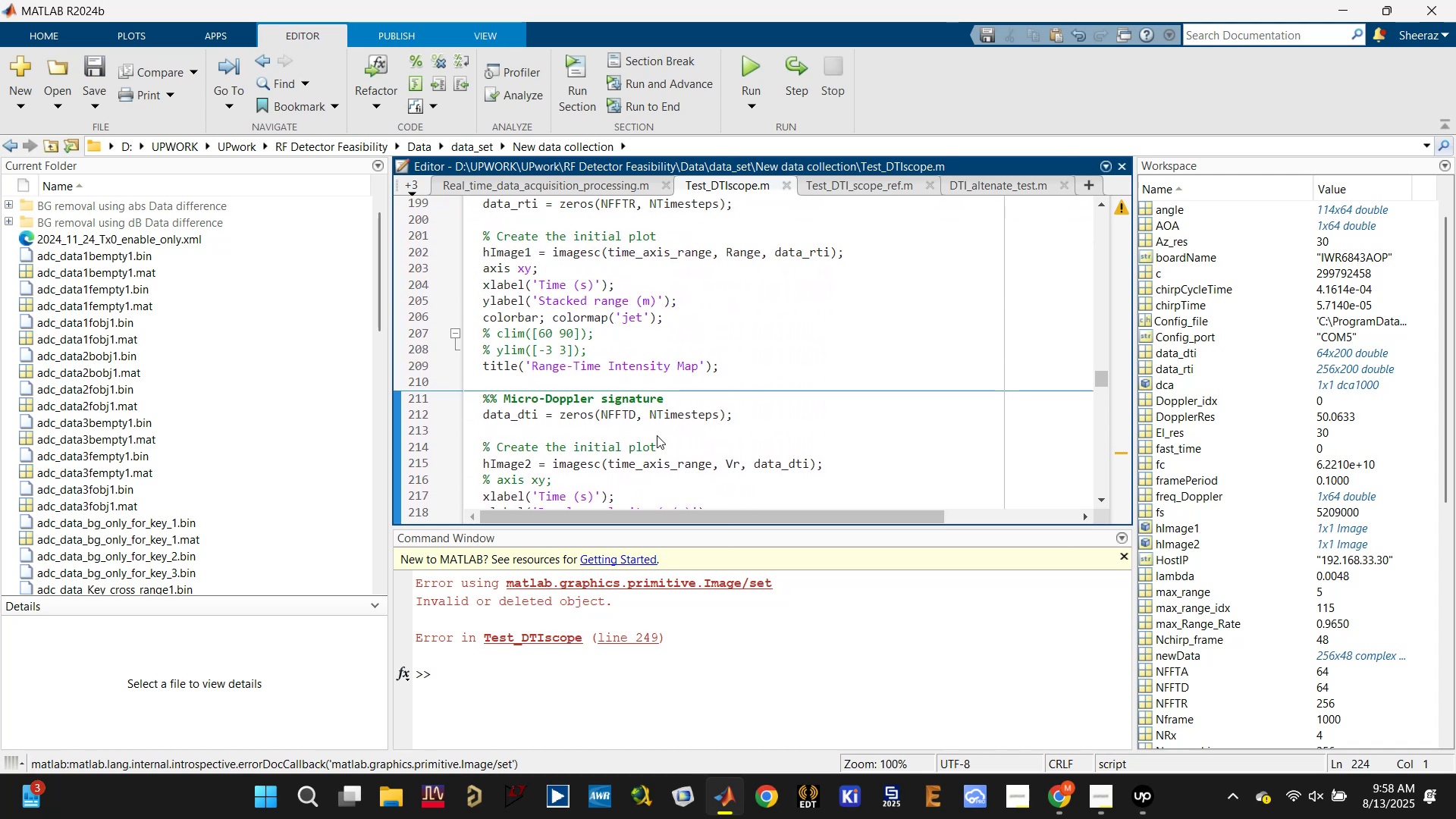 
scroll: coordinate [657, 435], scroll_direction: down, amount: 1.0
 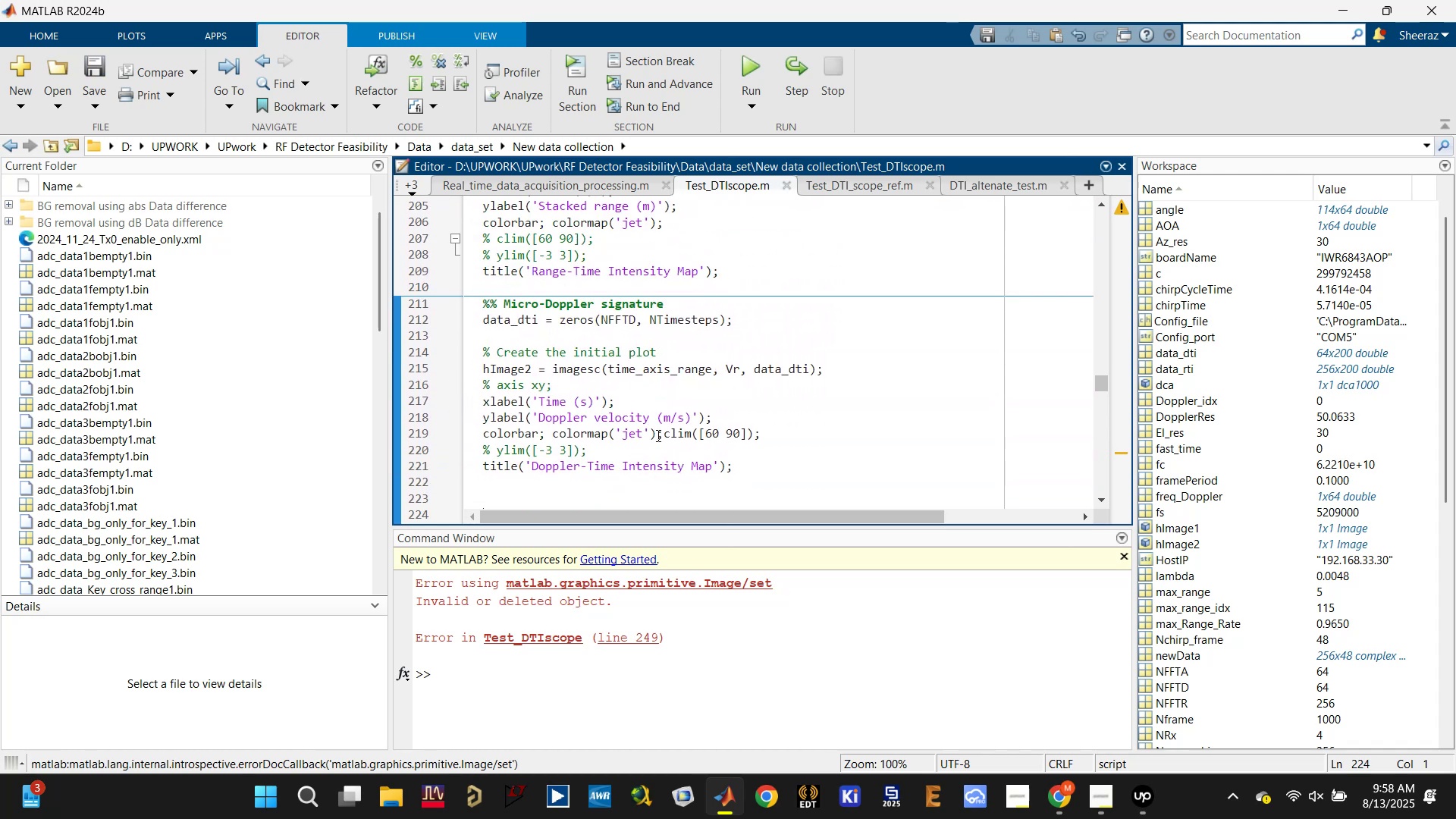 
scroll: coordinate [657, 435], scroll_direction: up, amount: 1.0
 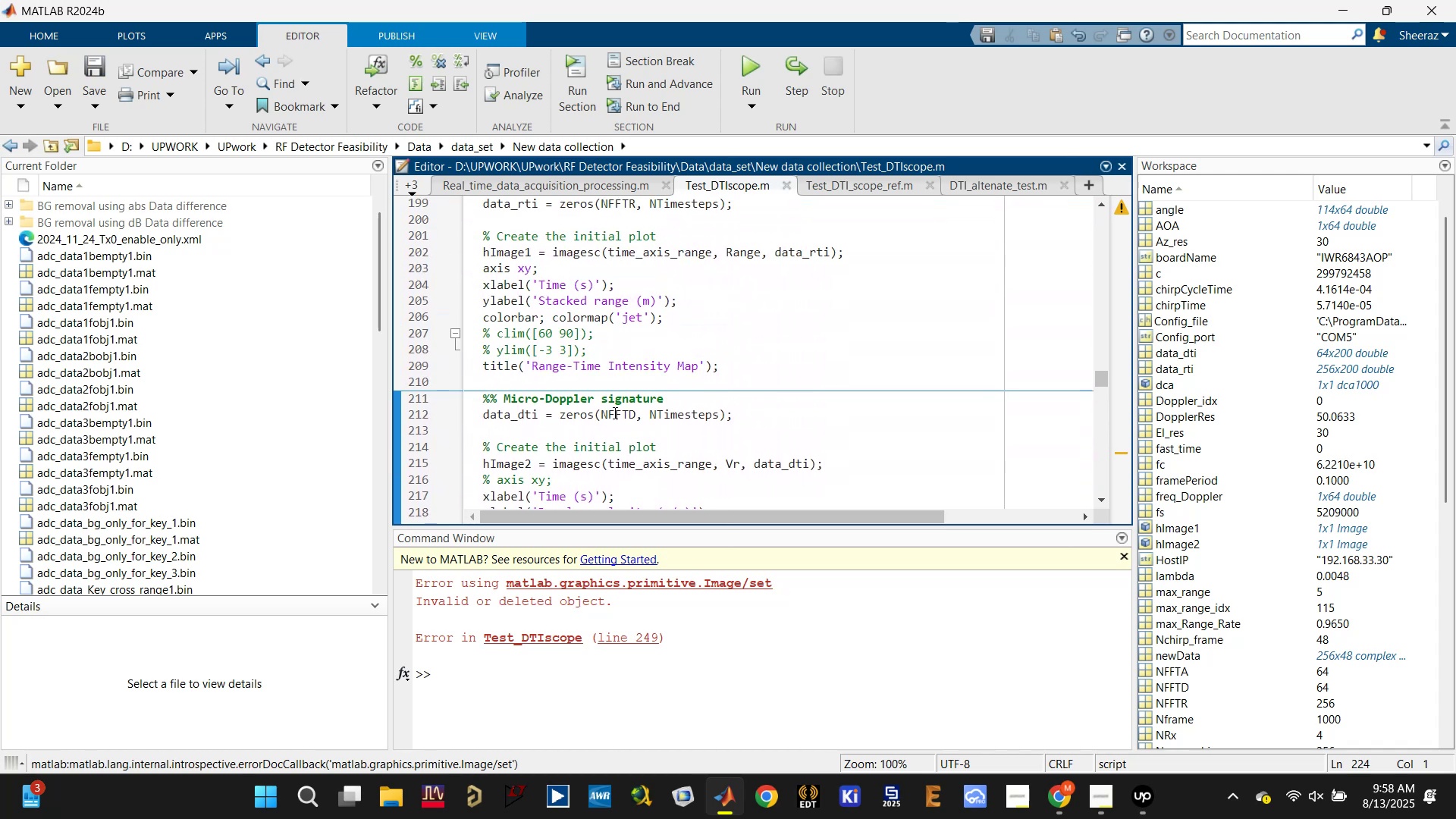 
left_click([543, 431])
 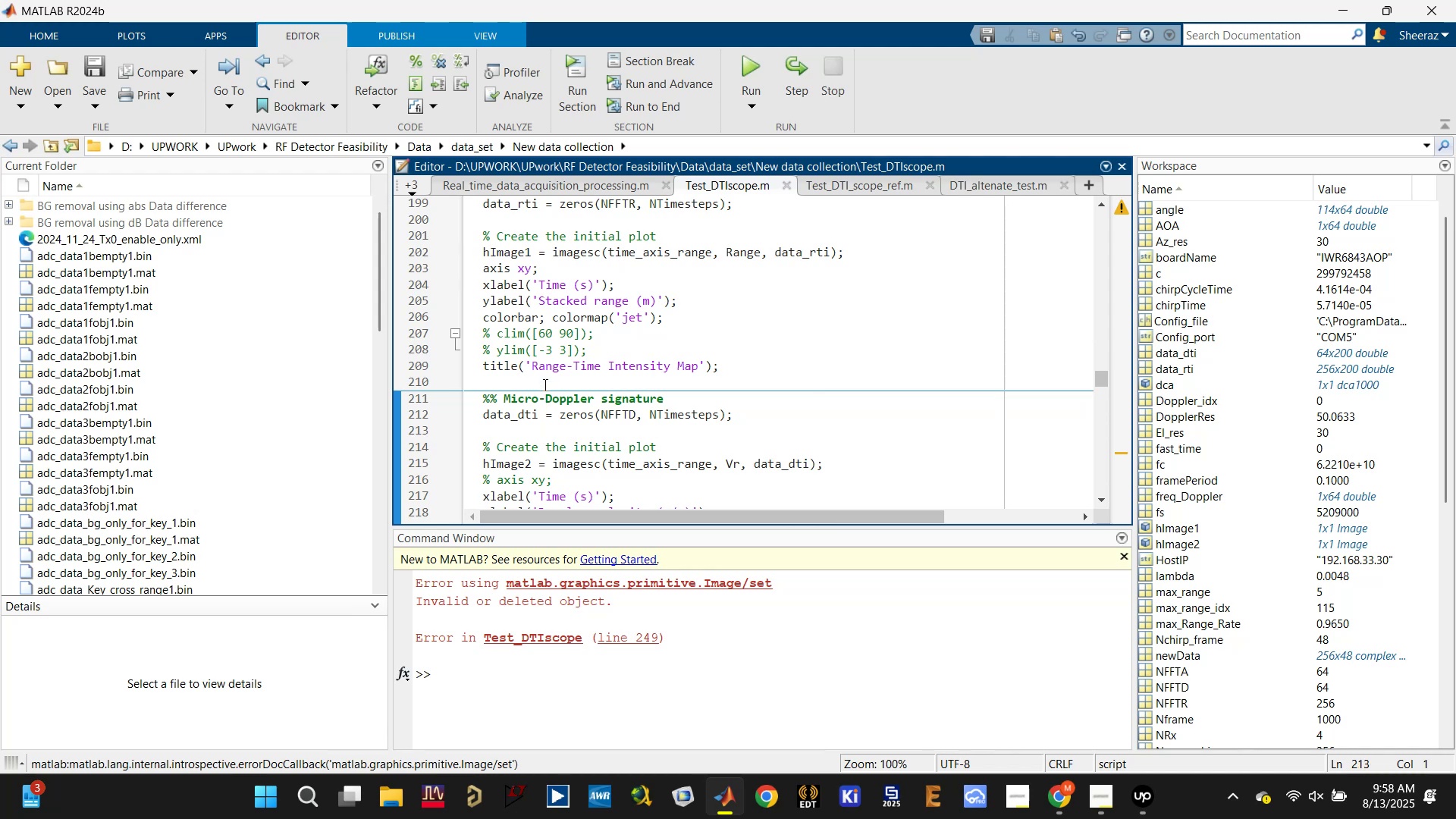 
scroll: coordinate [595, 285], scroll_direction: up, amount: 1.0
 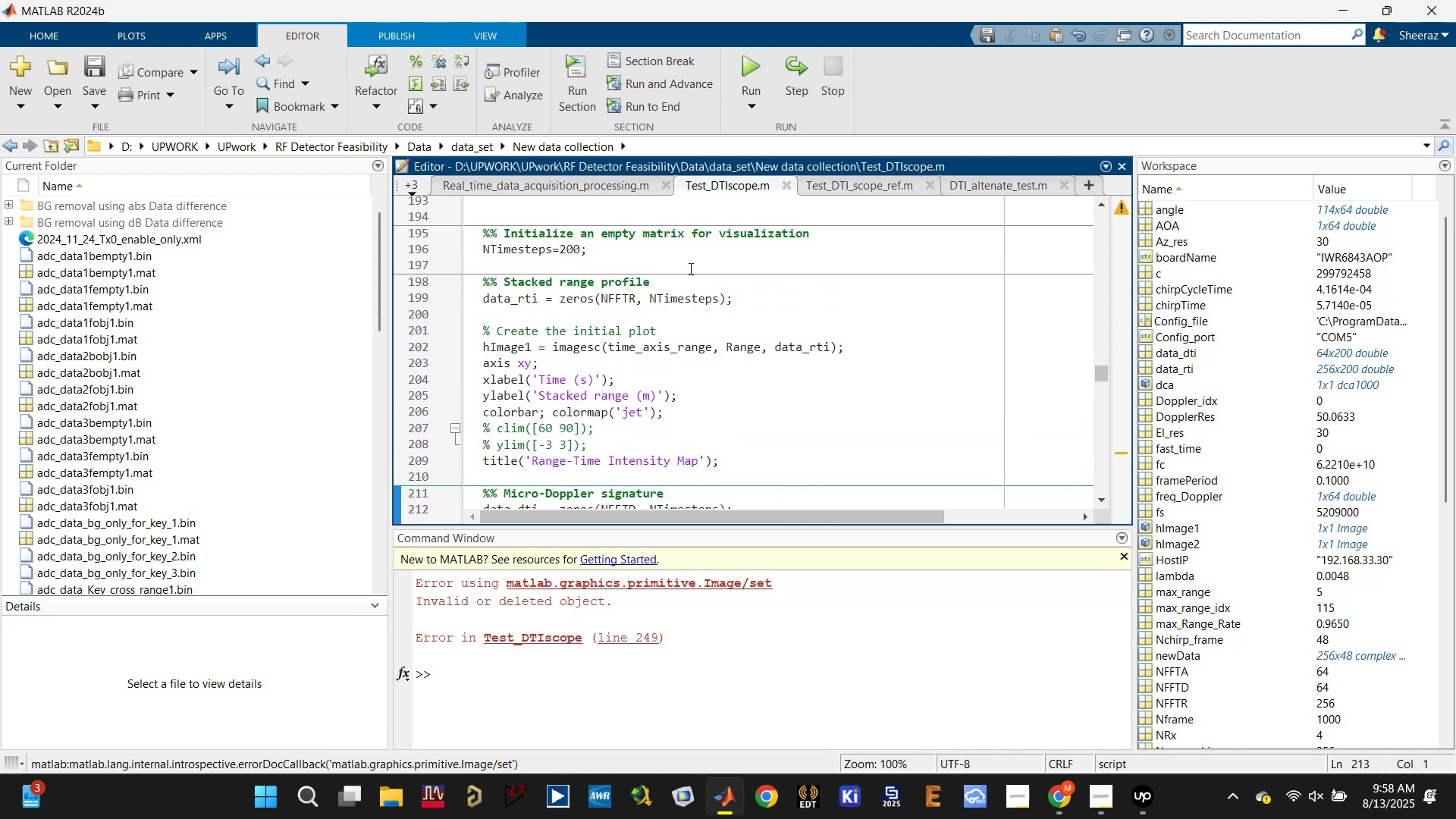 
left_click([681, 266])
 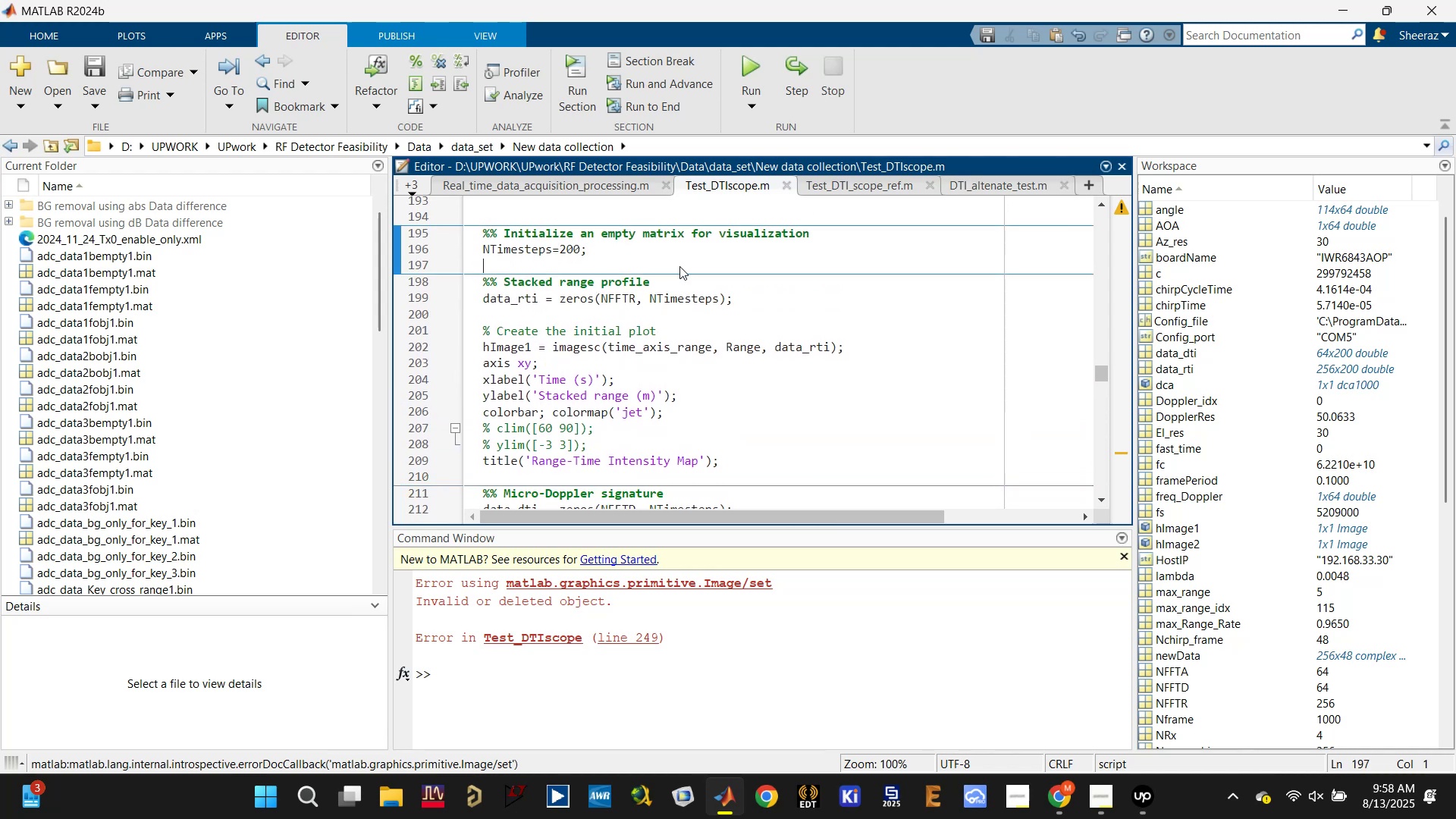 
key(Enter)
 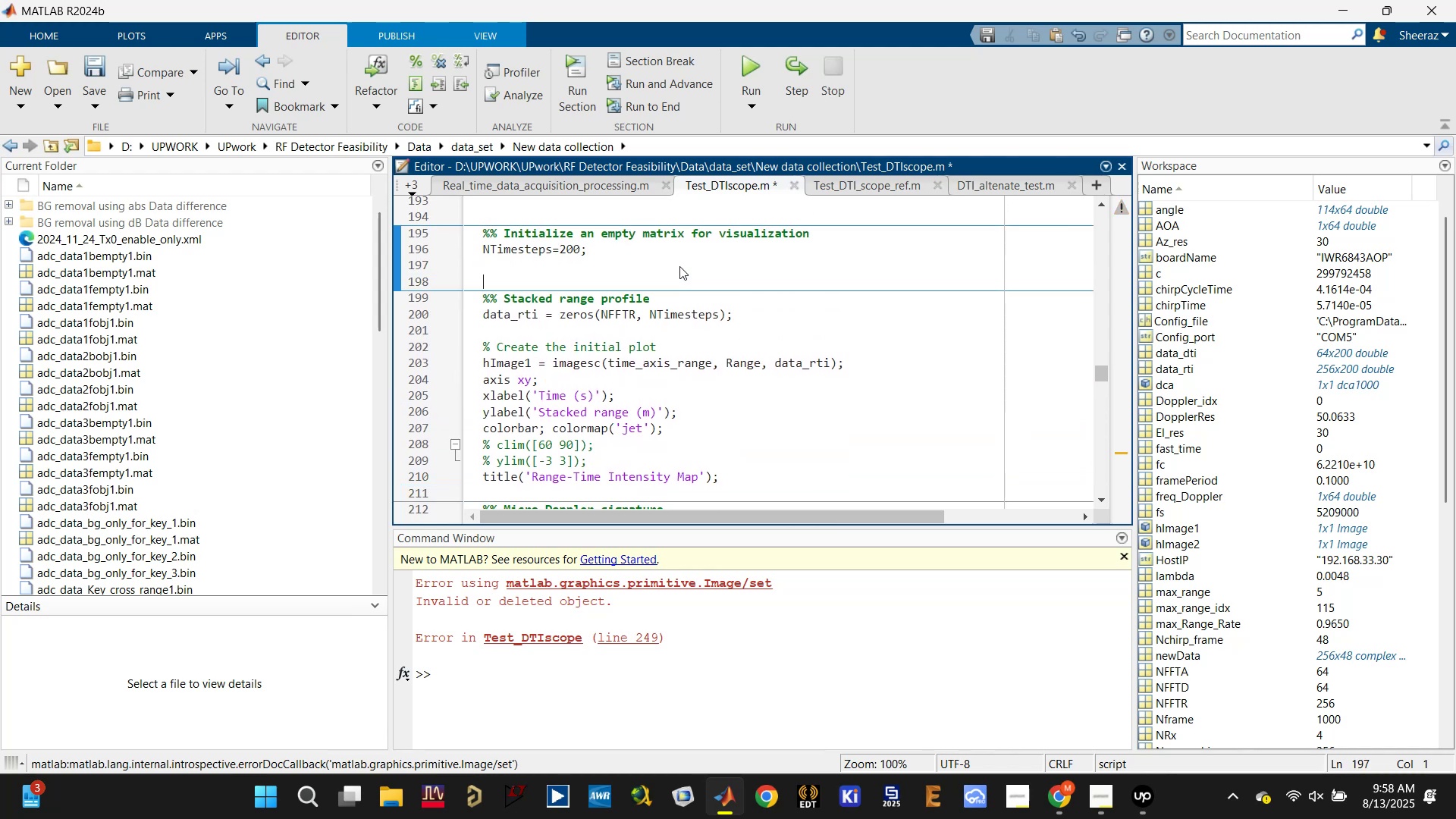 
key(Enter)
 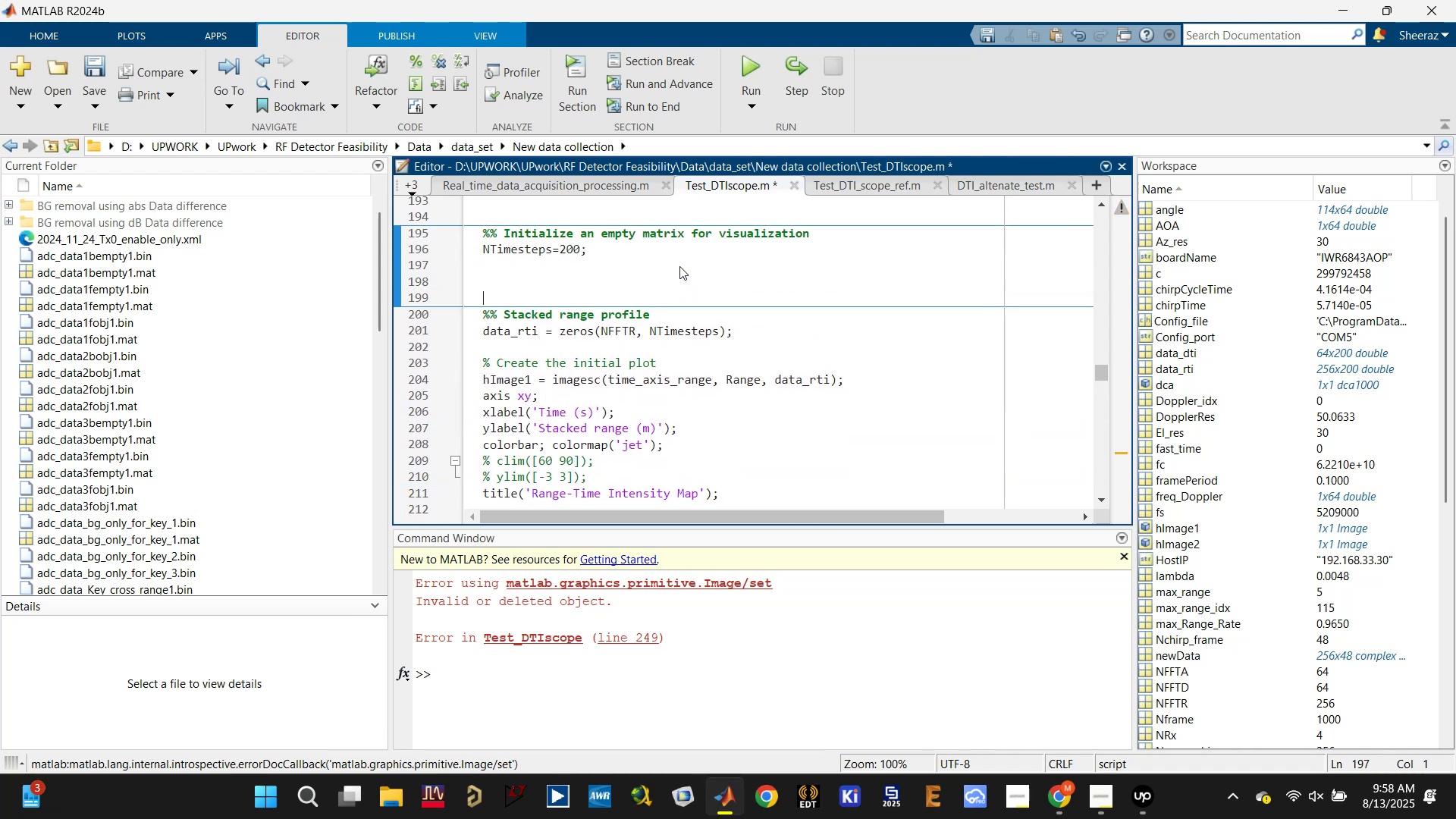 
type(figure;)
 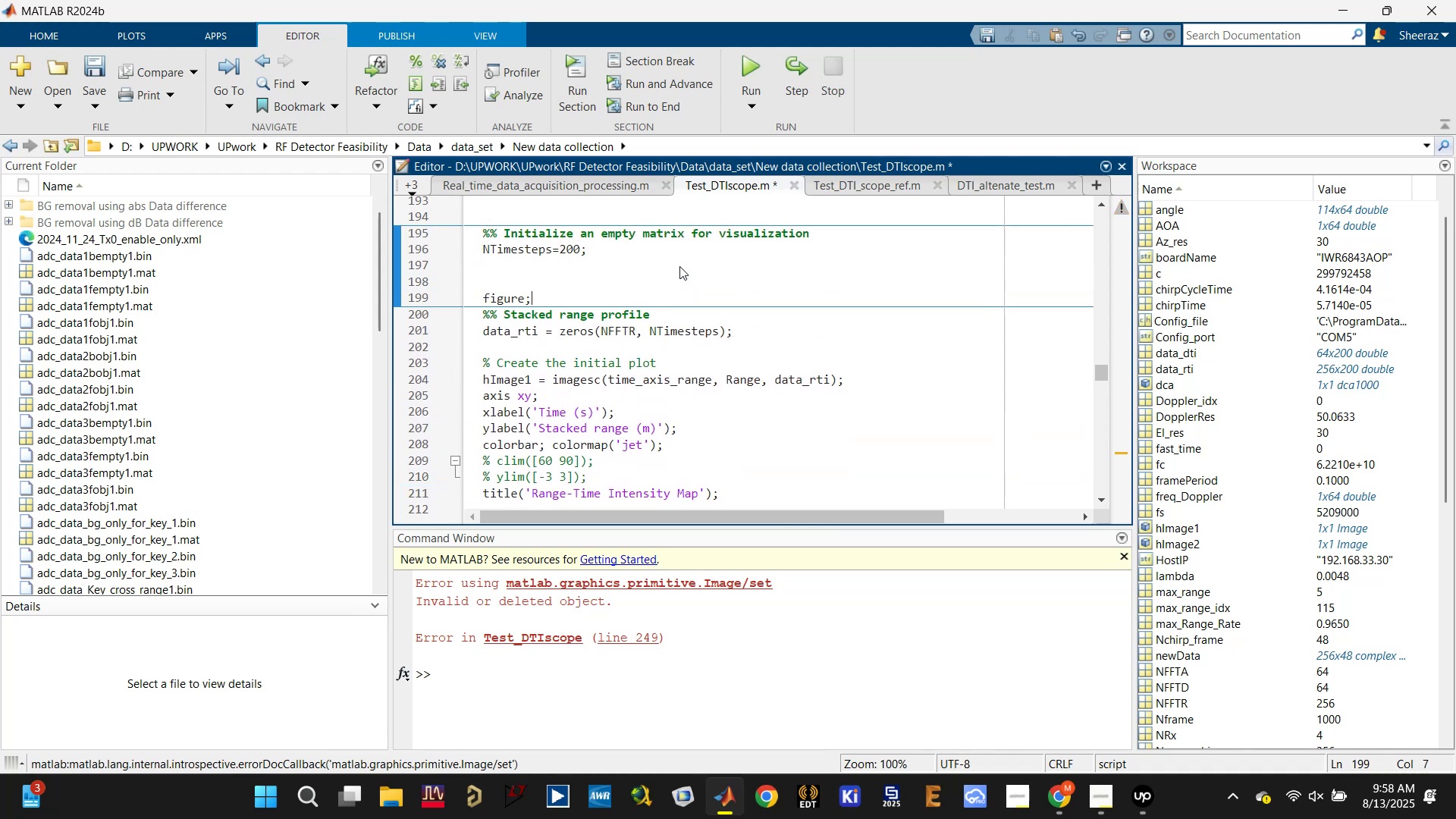 
key(Enter)
 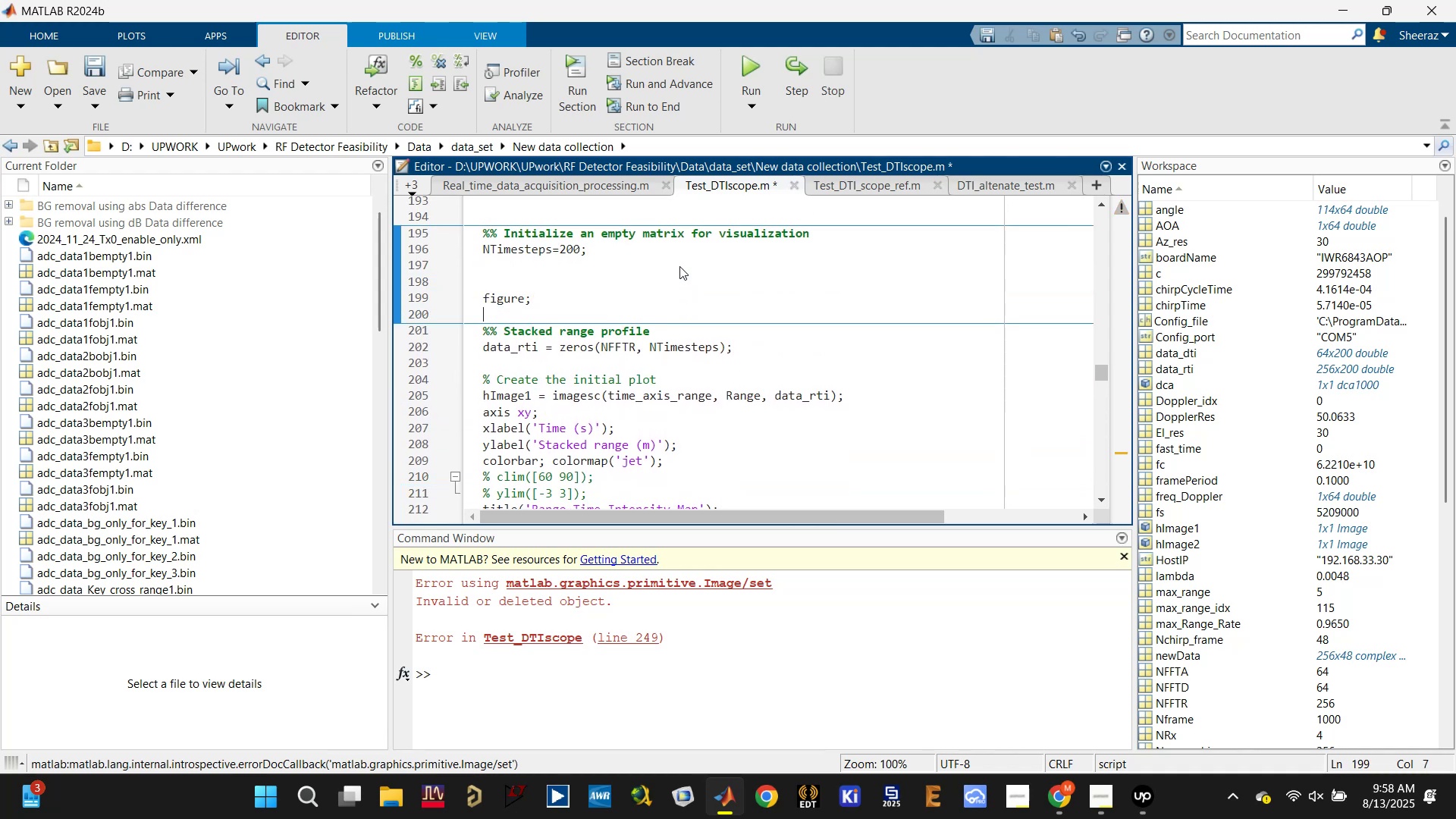 
key(Control+S)
 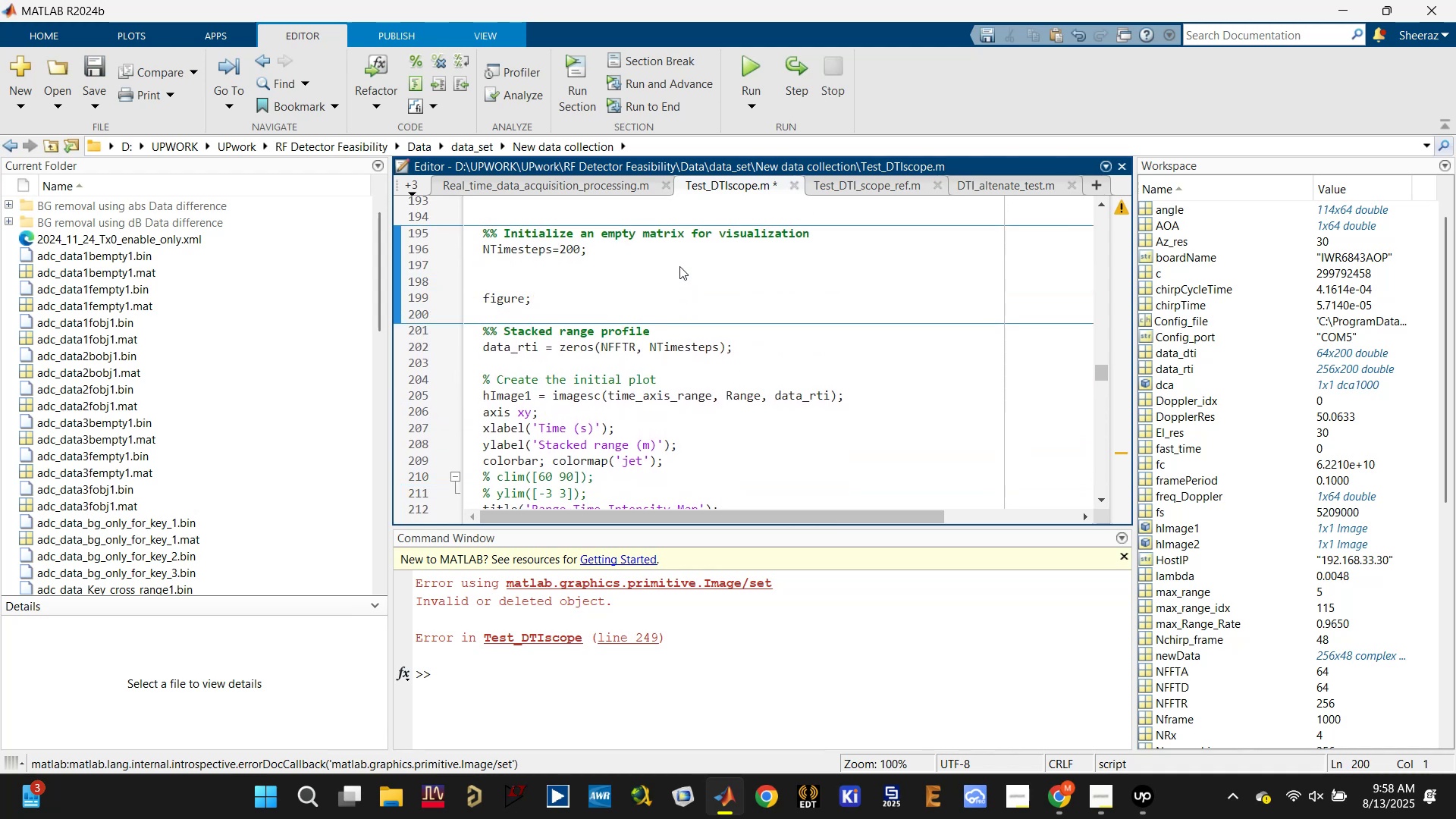 
type(ax1=subplt())
 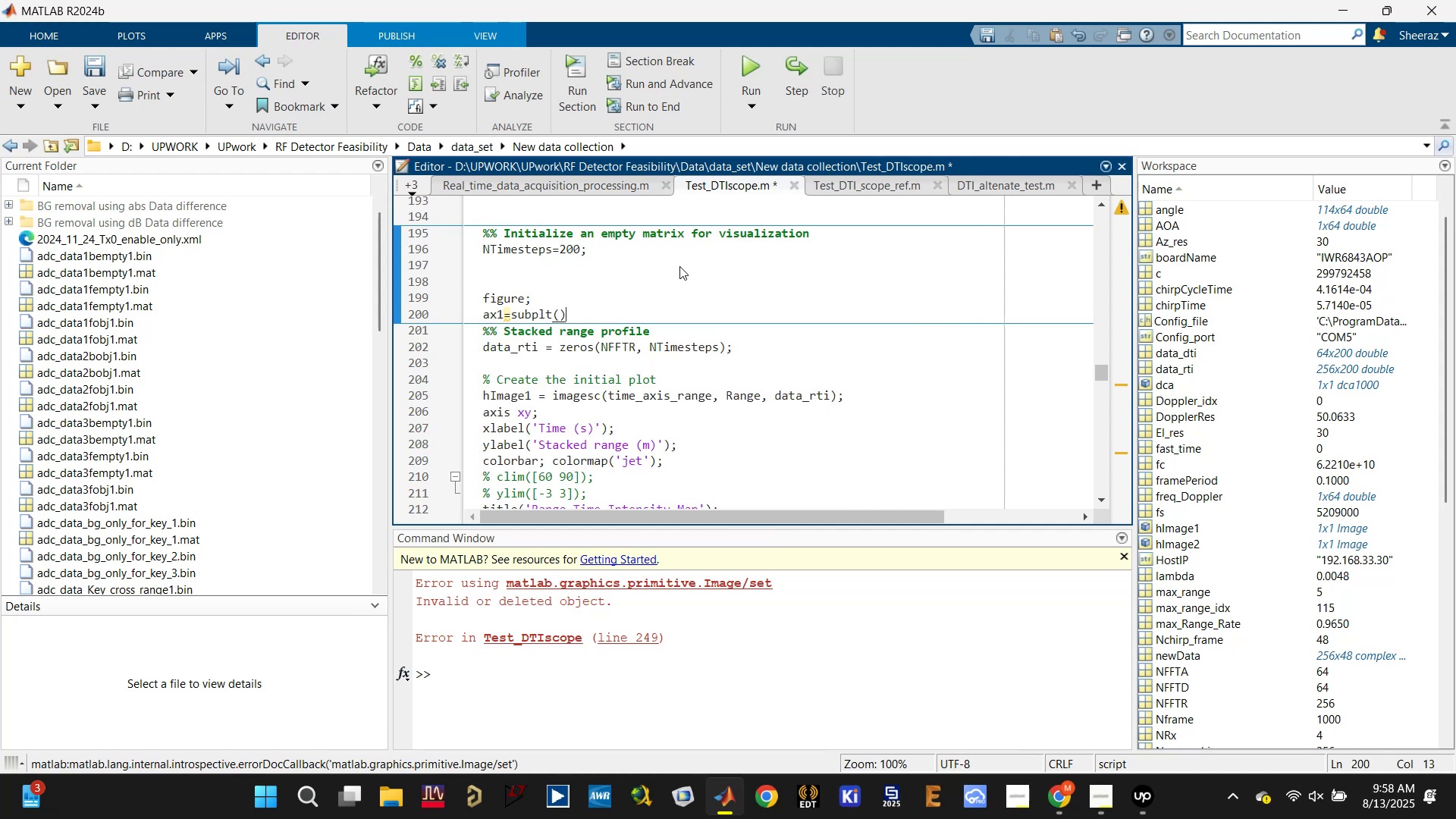 
key(ArrowLeft)
 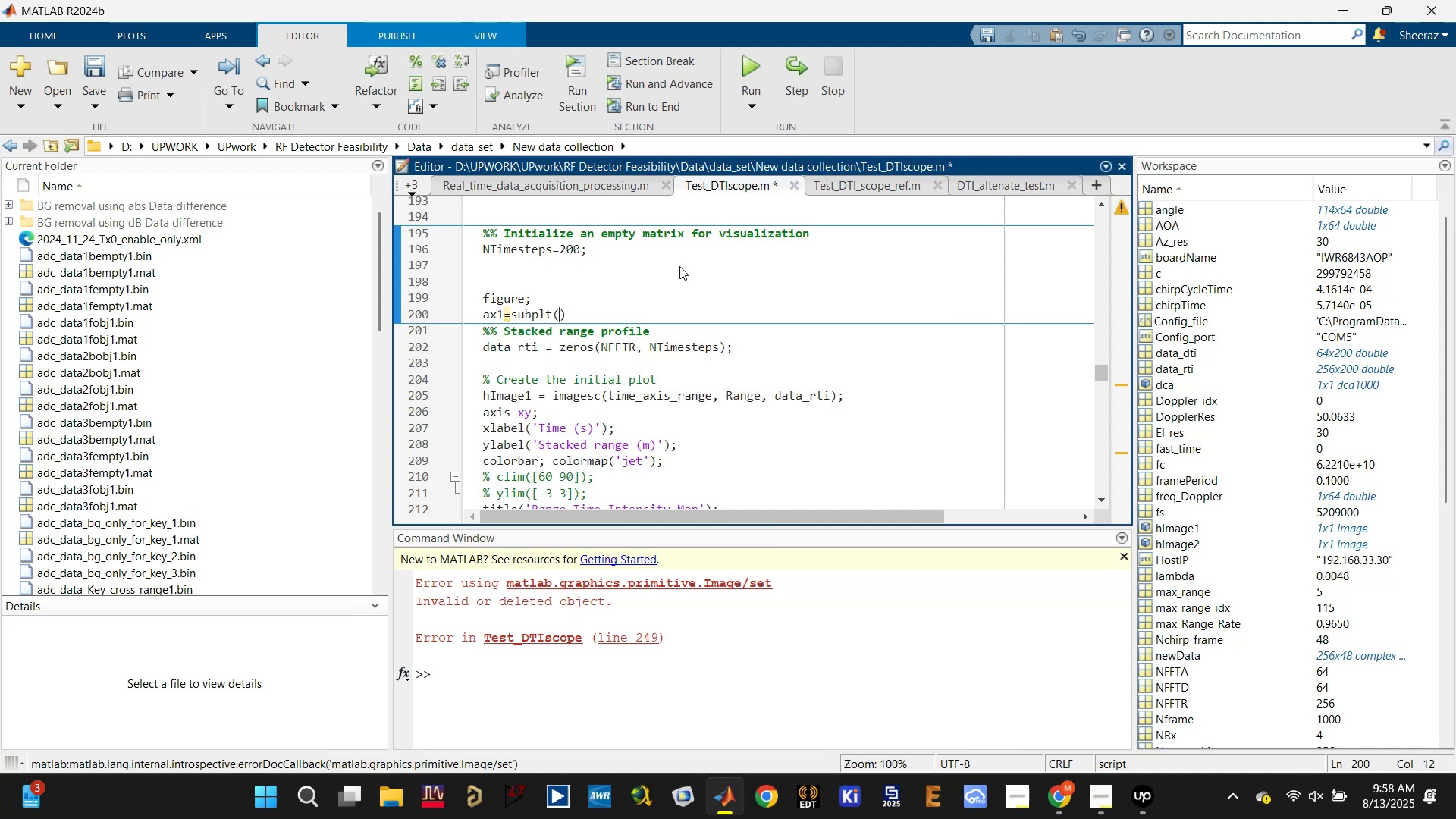 
type(211)
 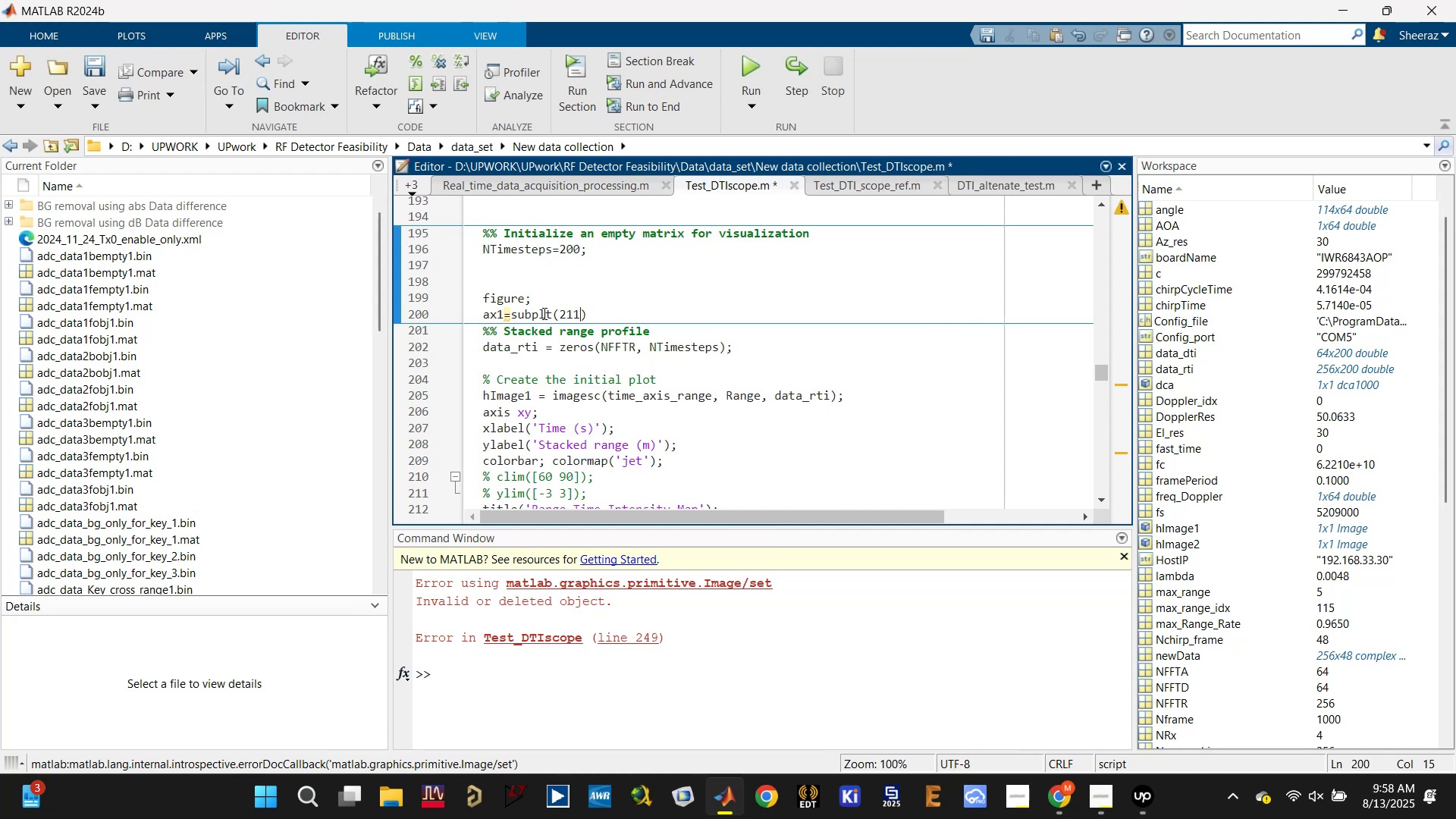 
left_click([542, 315])
 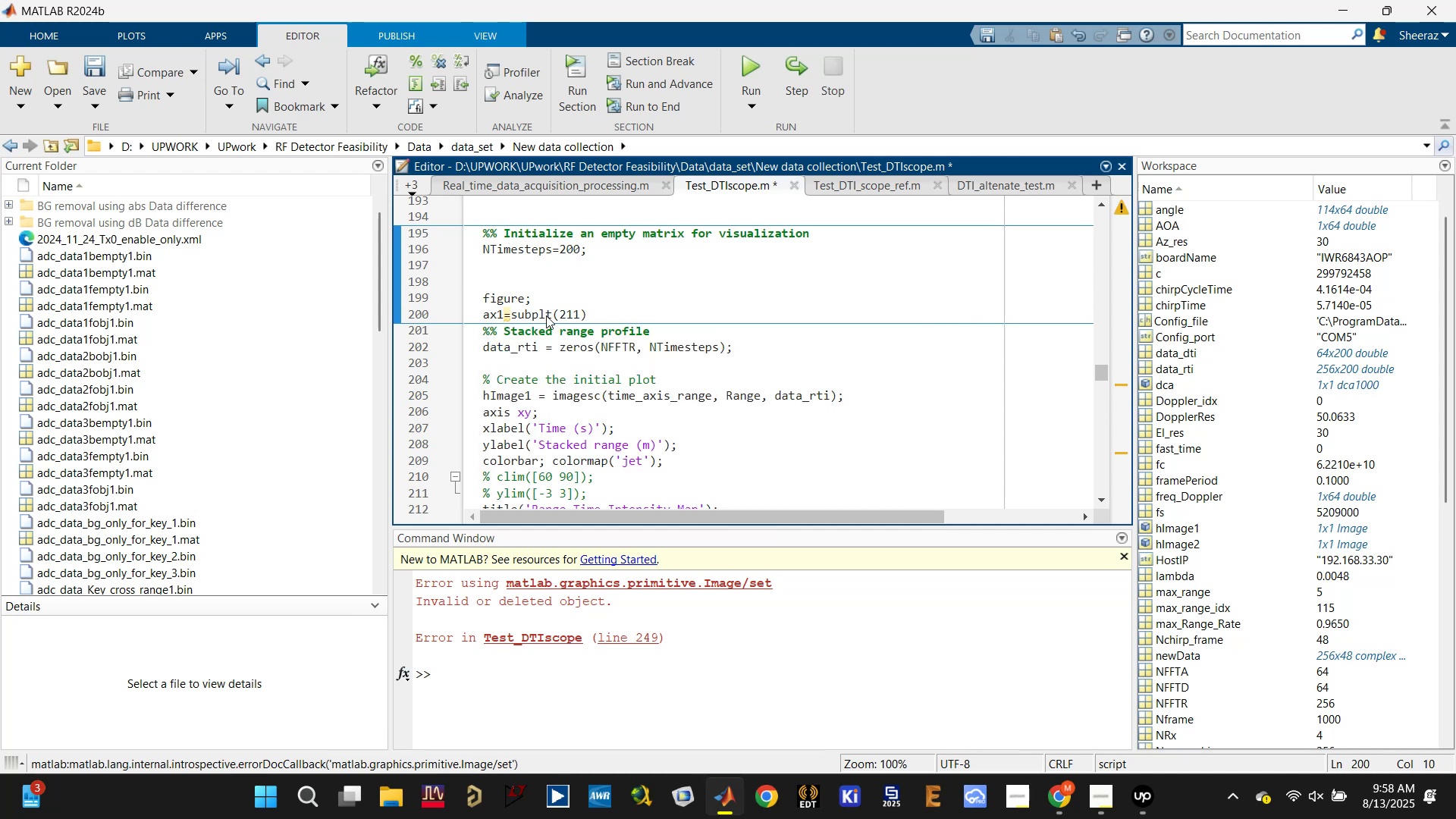 
key(O)
 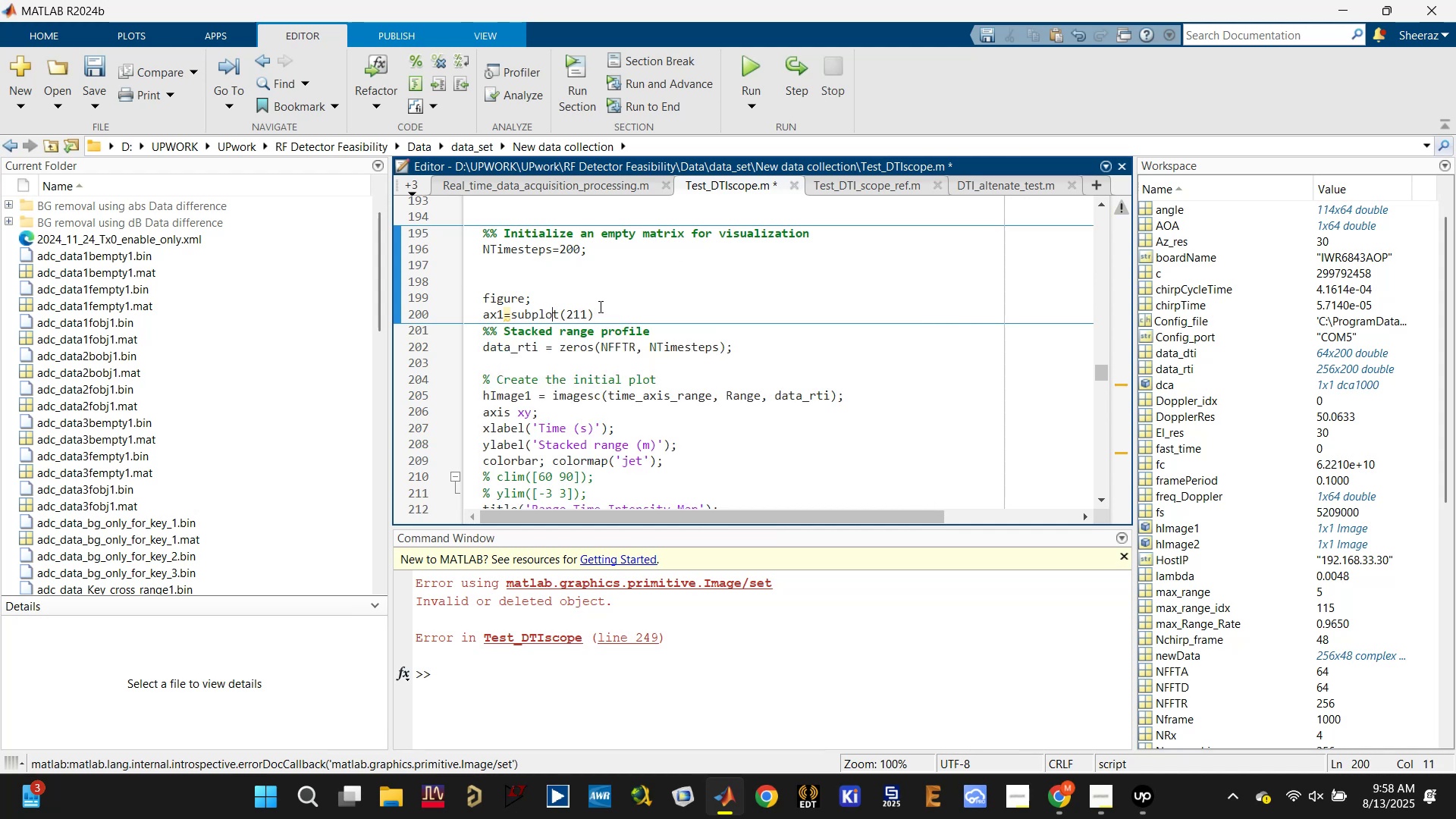 
left_click([603, 309])
 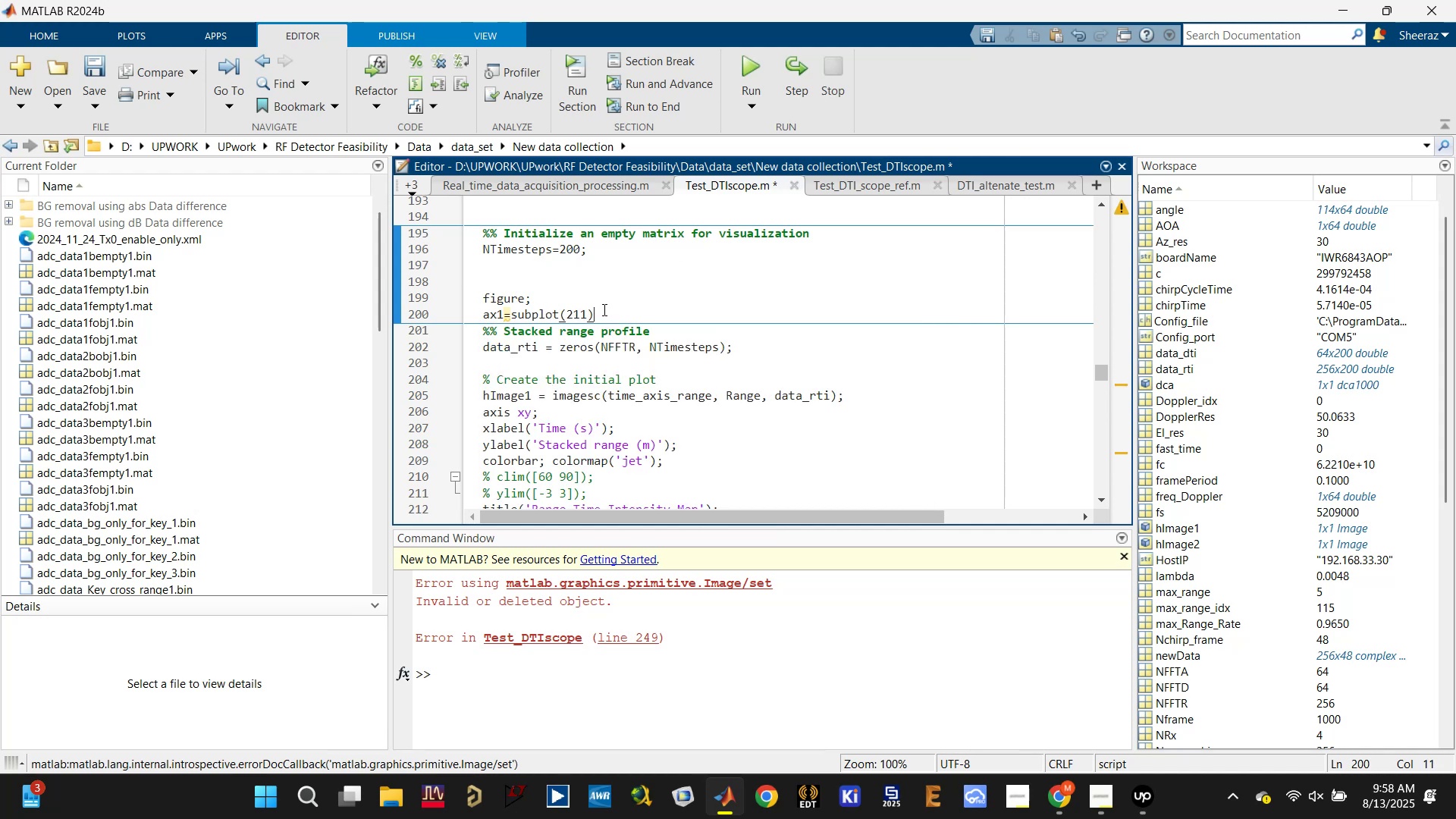 
key(Control+S)
 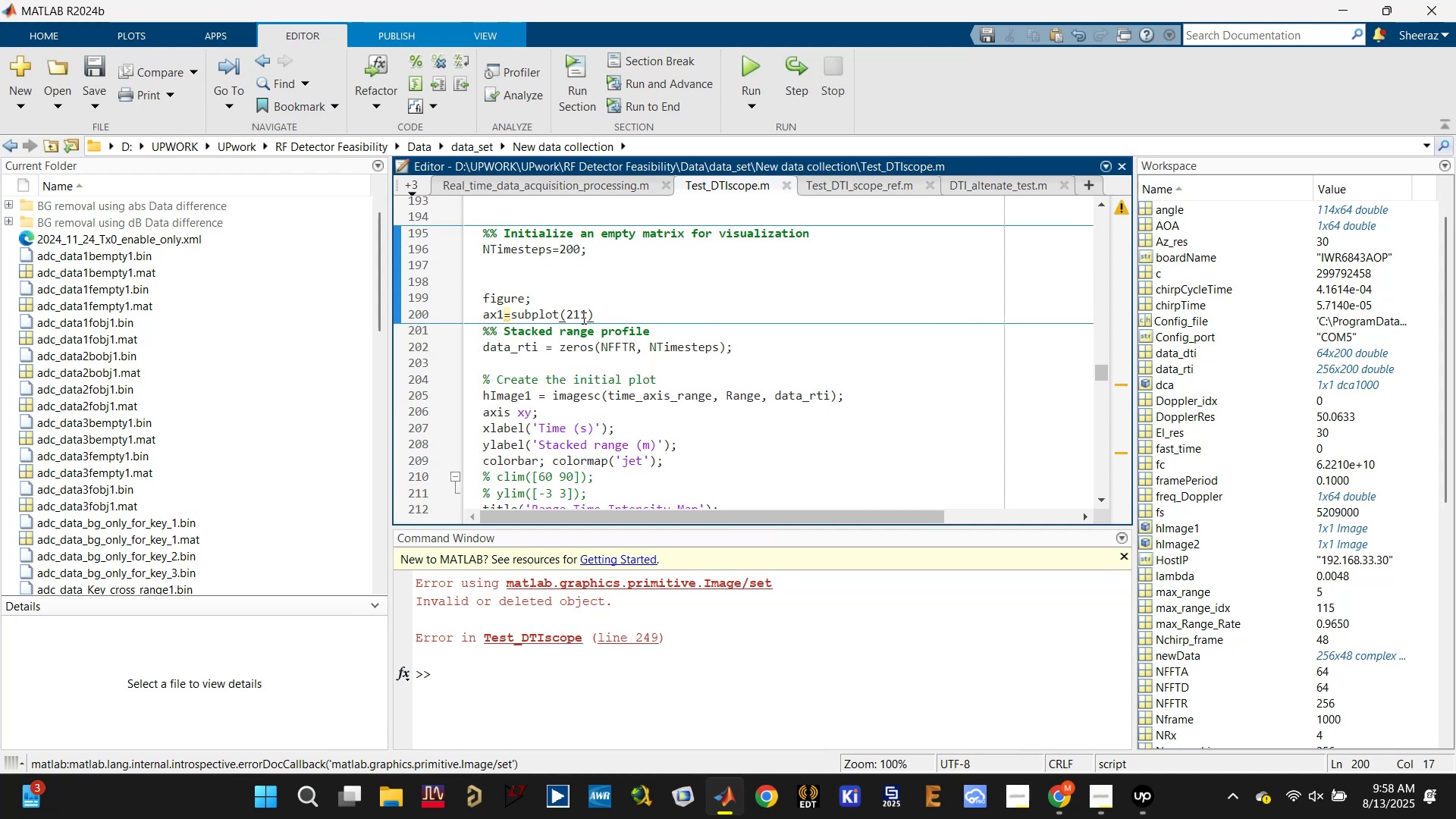 
key(Semicolon)
 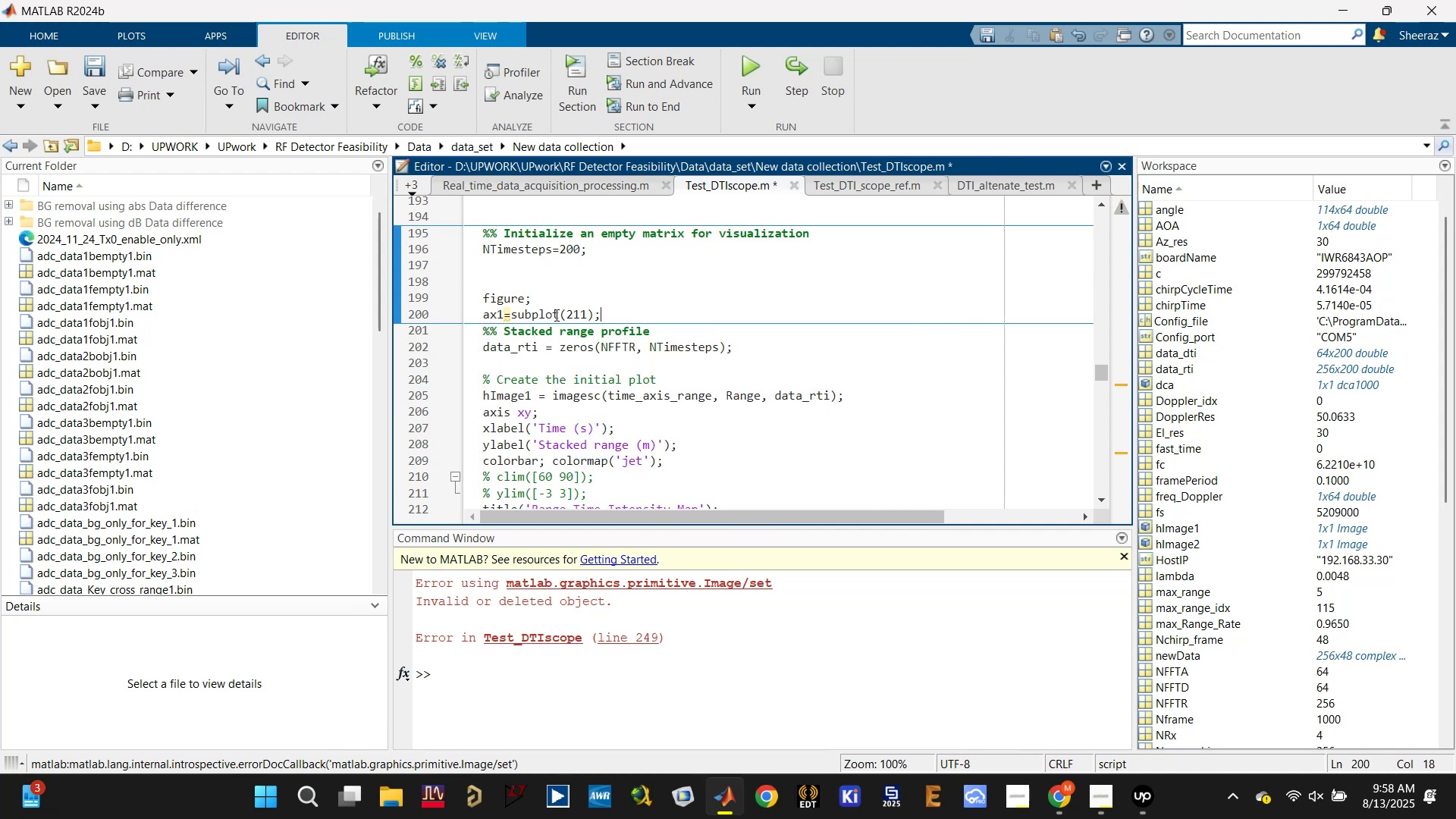 
key(Control+ControlLeft)
 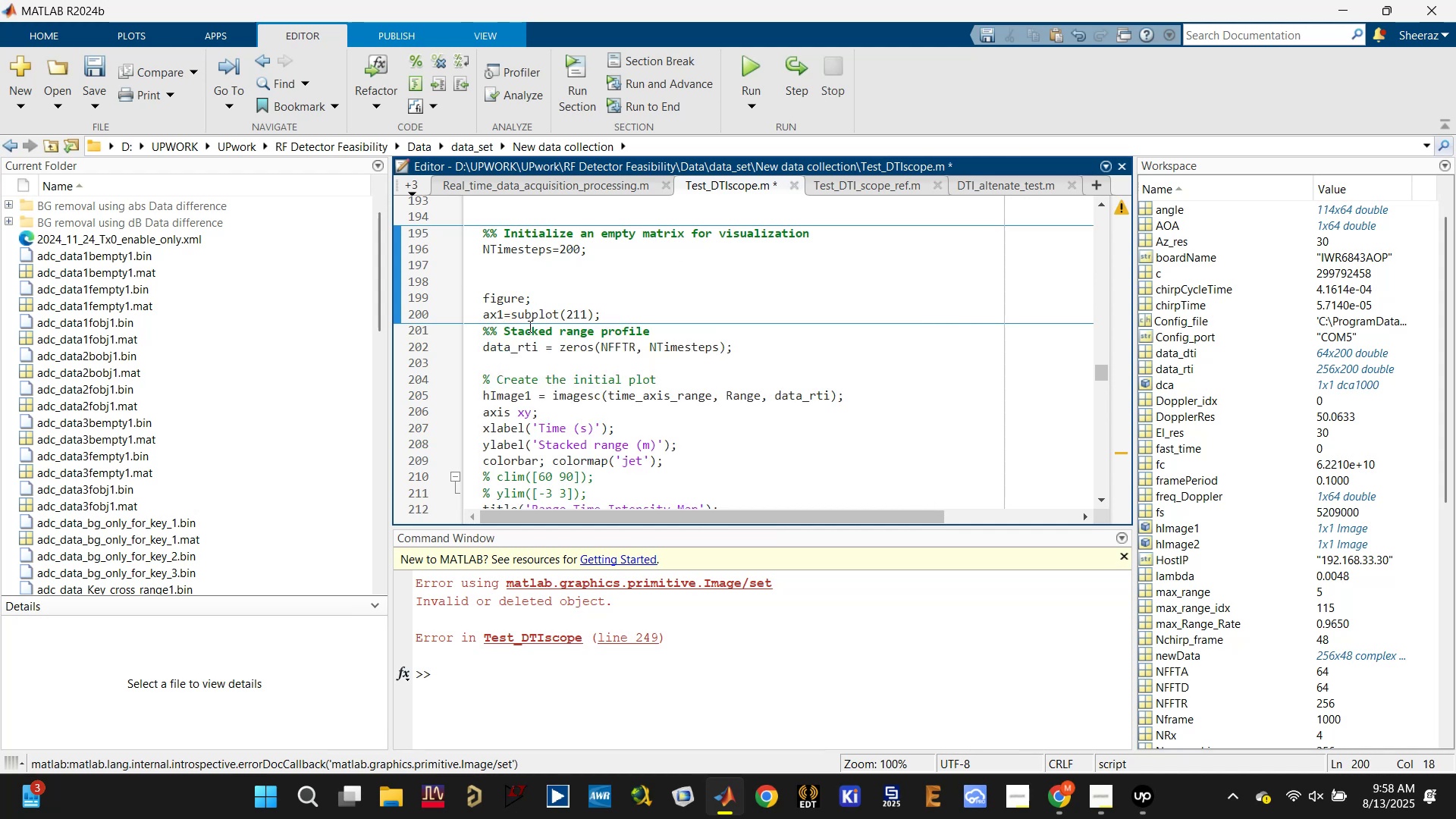 
key(Control+S)
 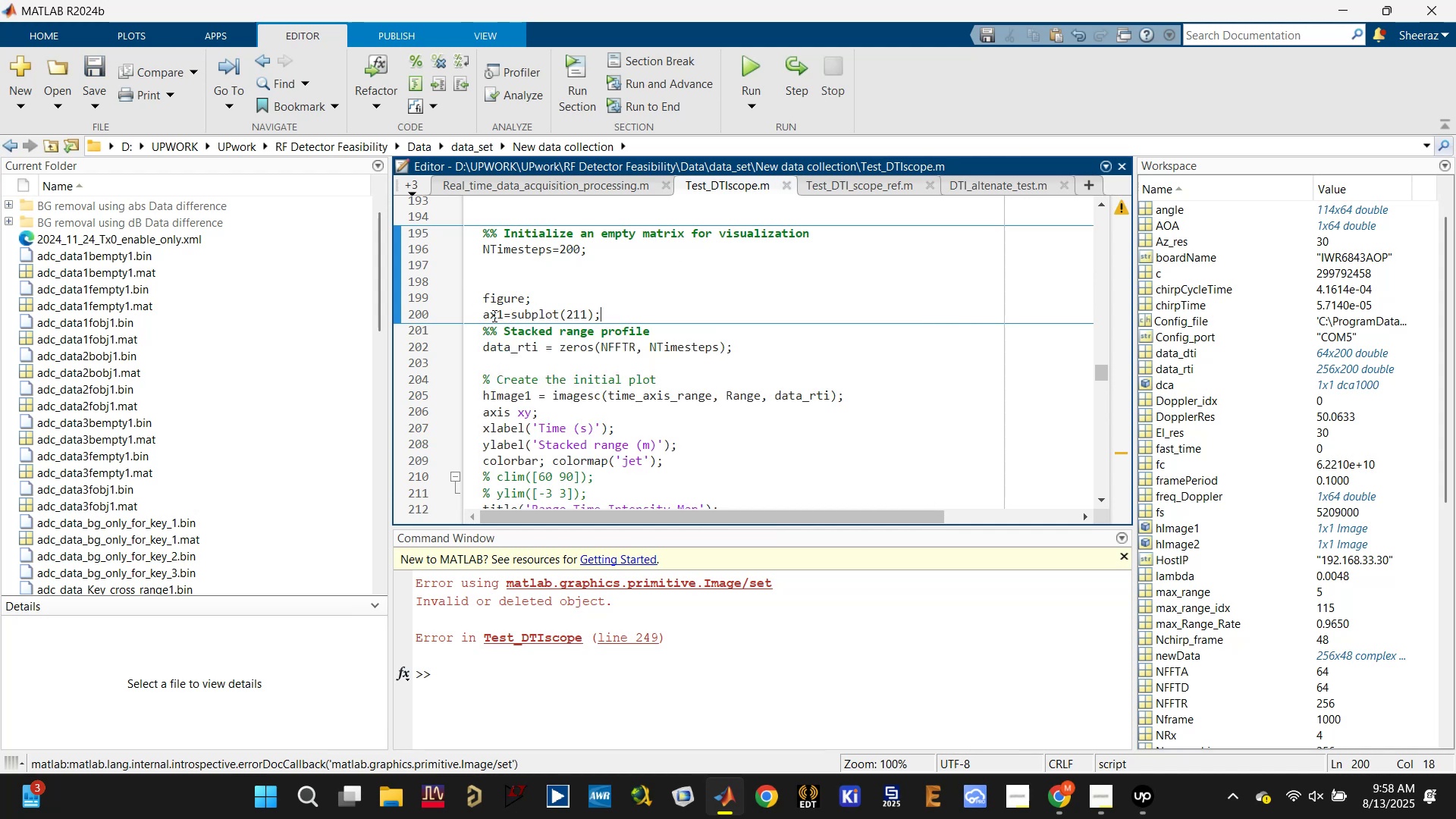 
double_click([494, 315])
 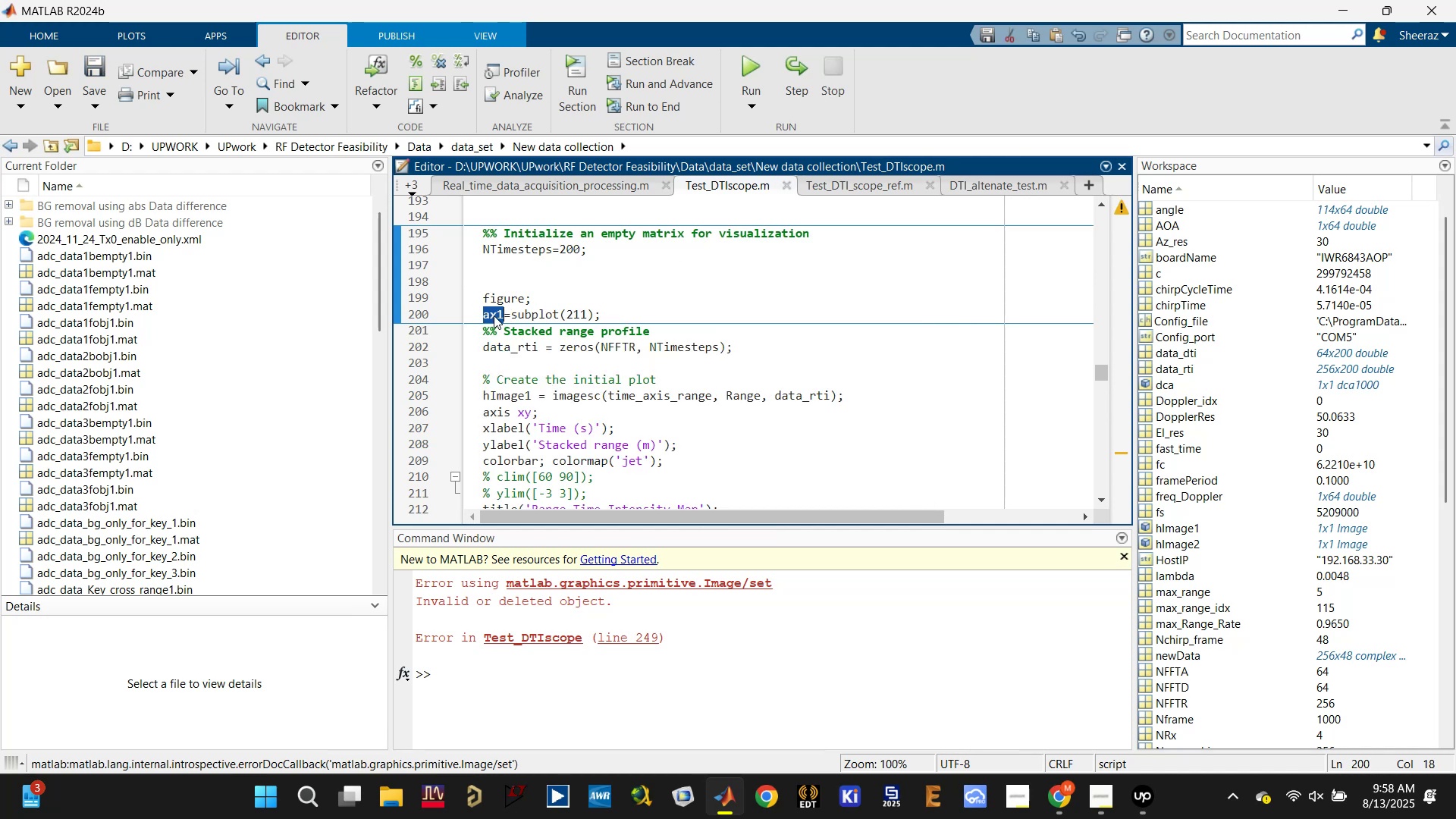 
hold_key(key=ControlLeft, duration=0.36)
 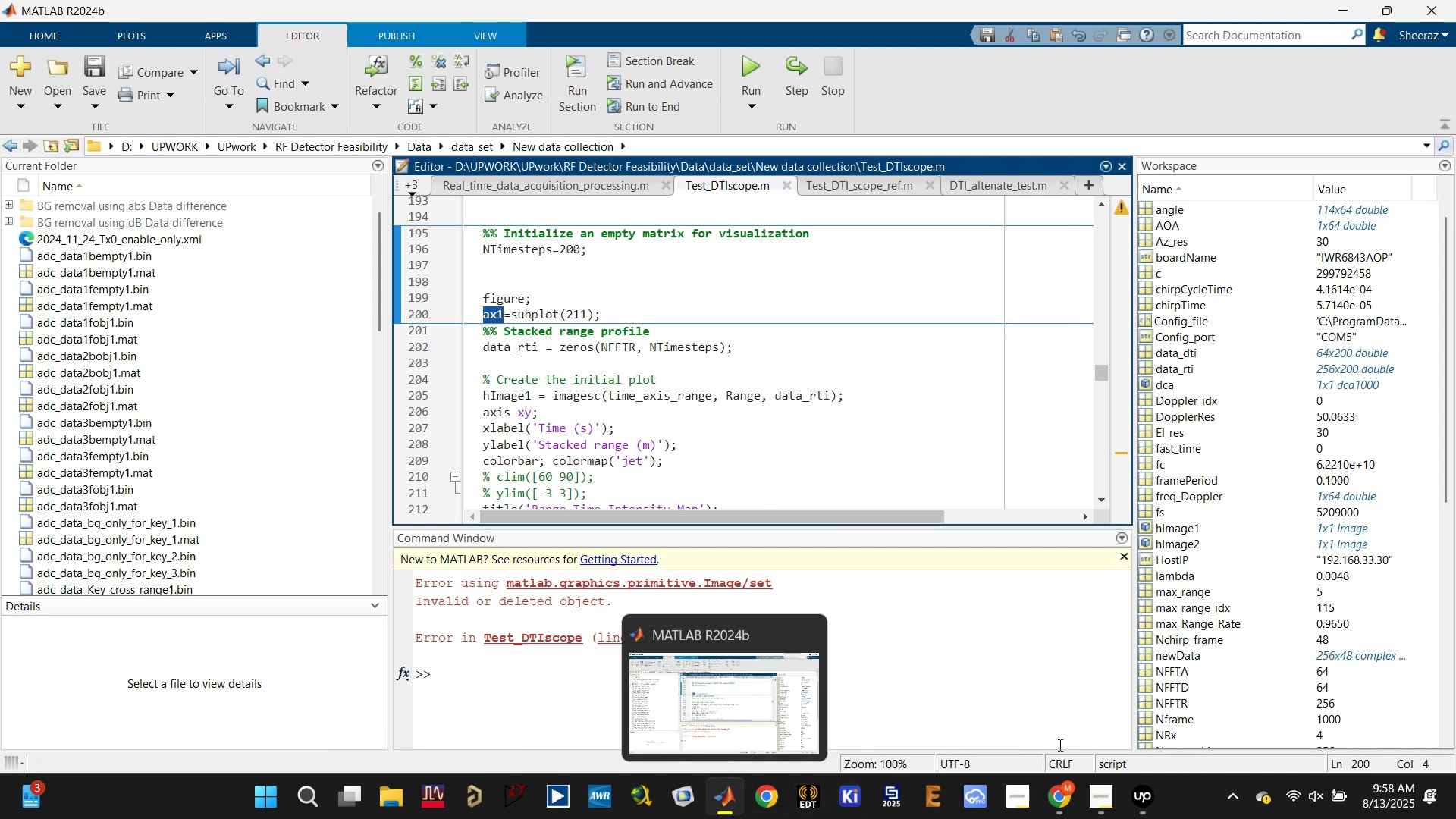 
double_click([946, 677])
 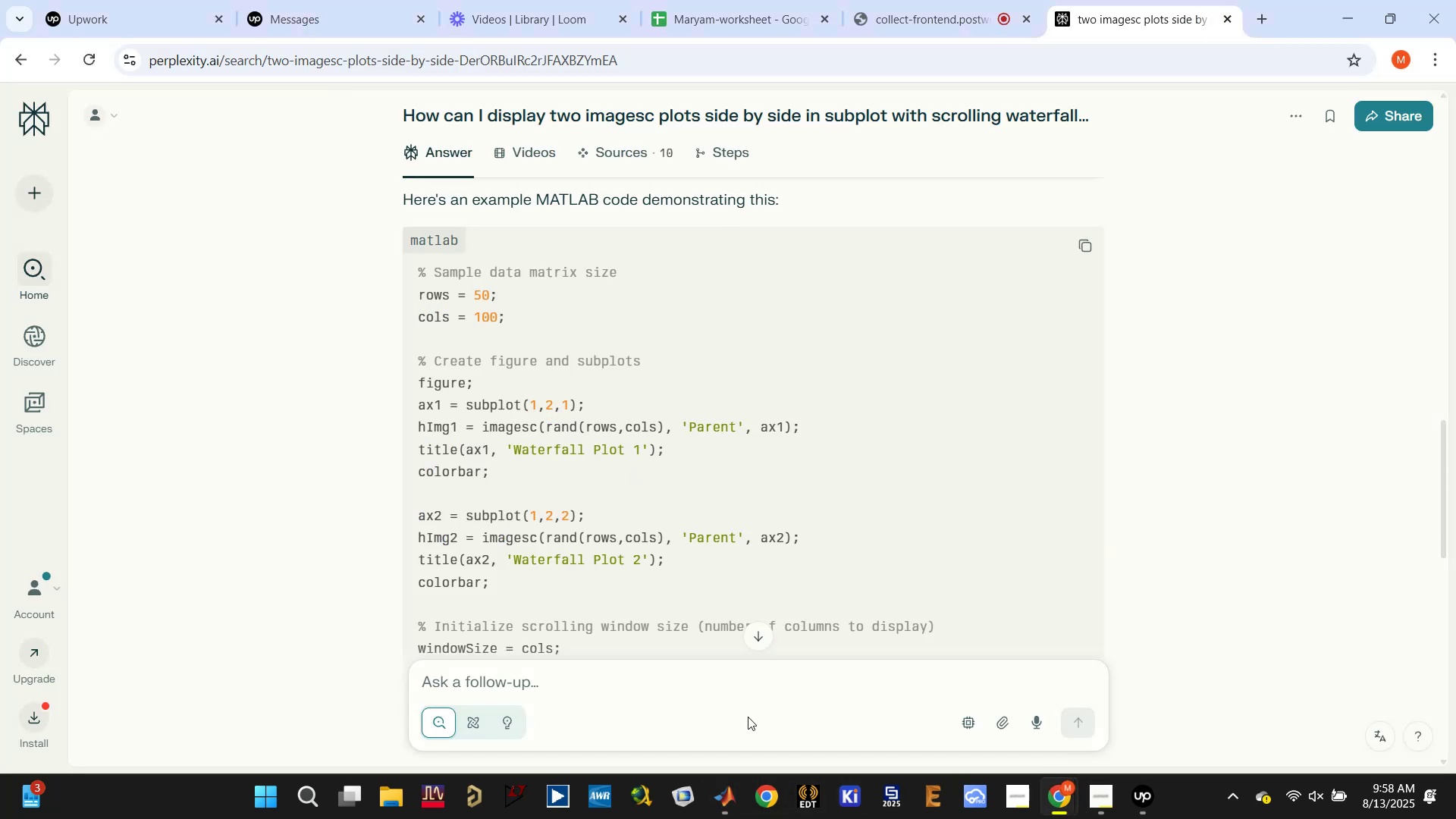 
wait(6.46)
 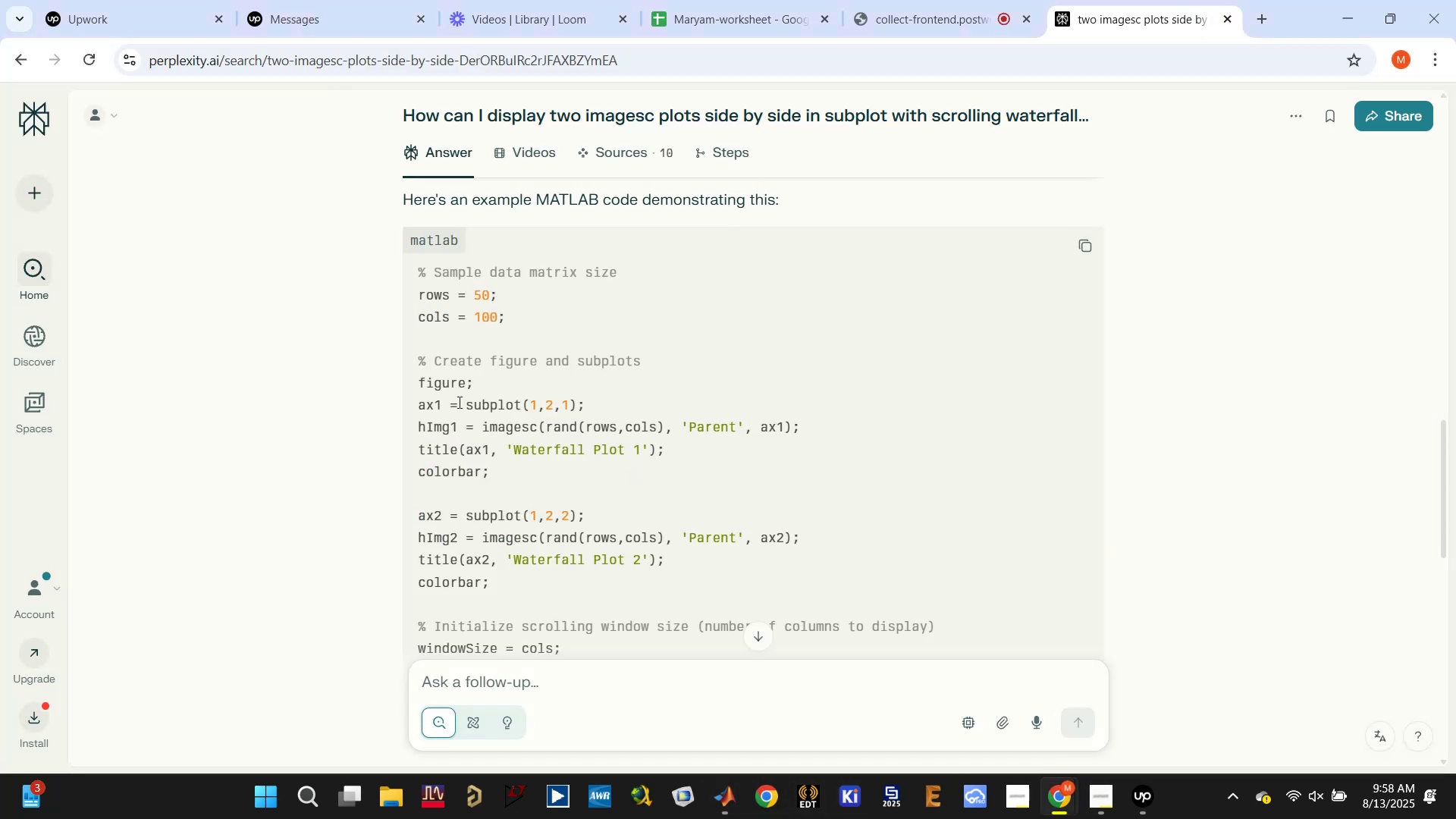 
left_click([711, 714])
 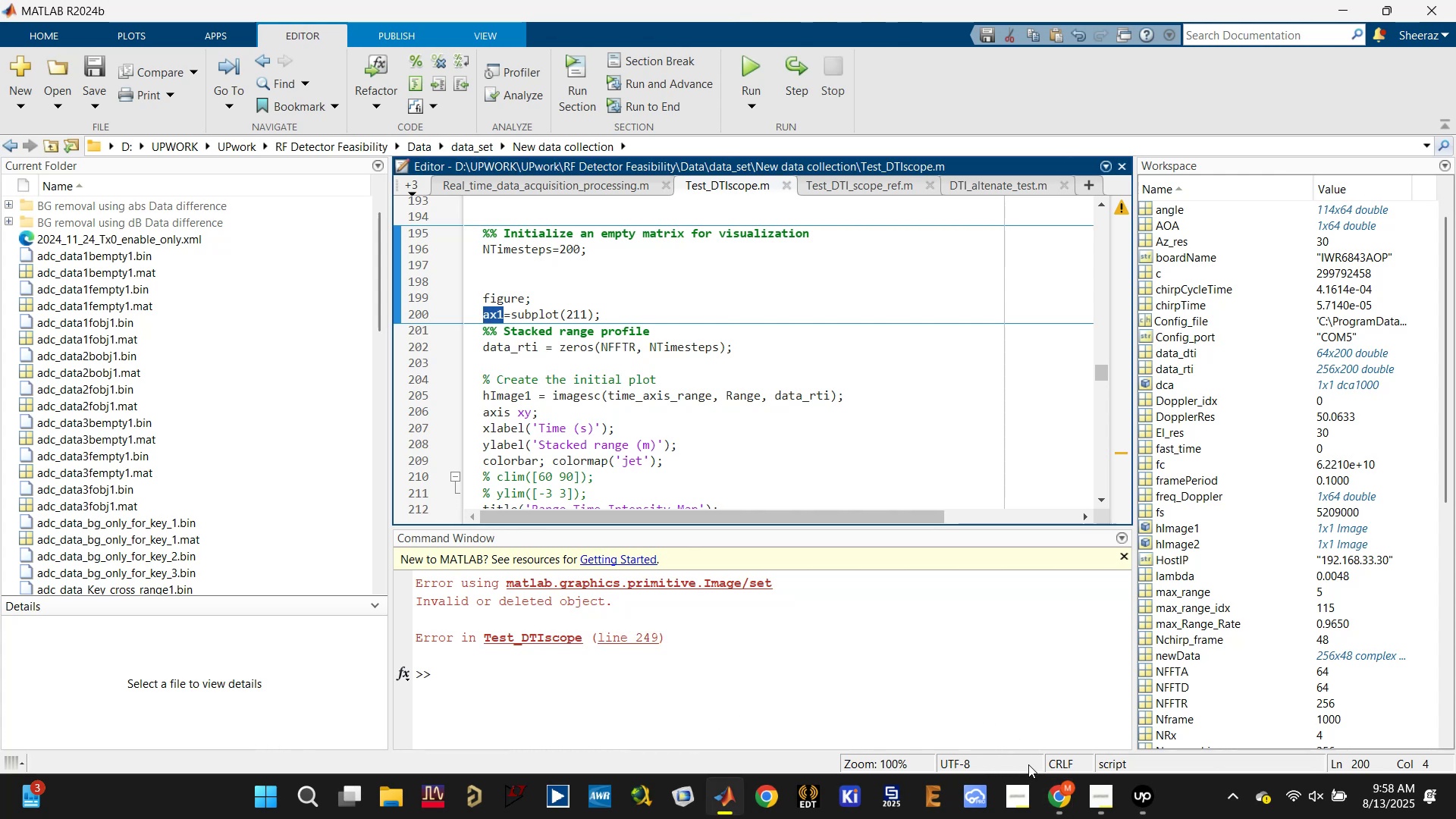 
left_click([1058, 797])
 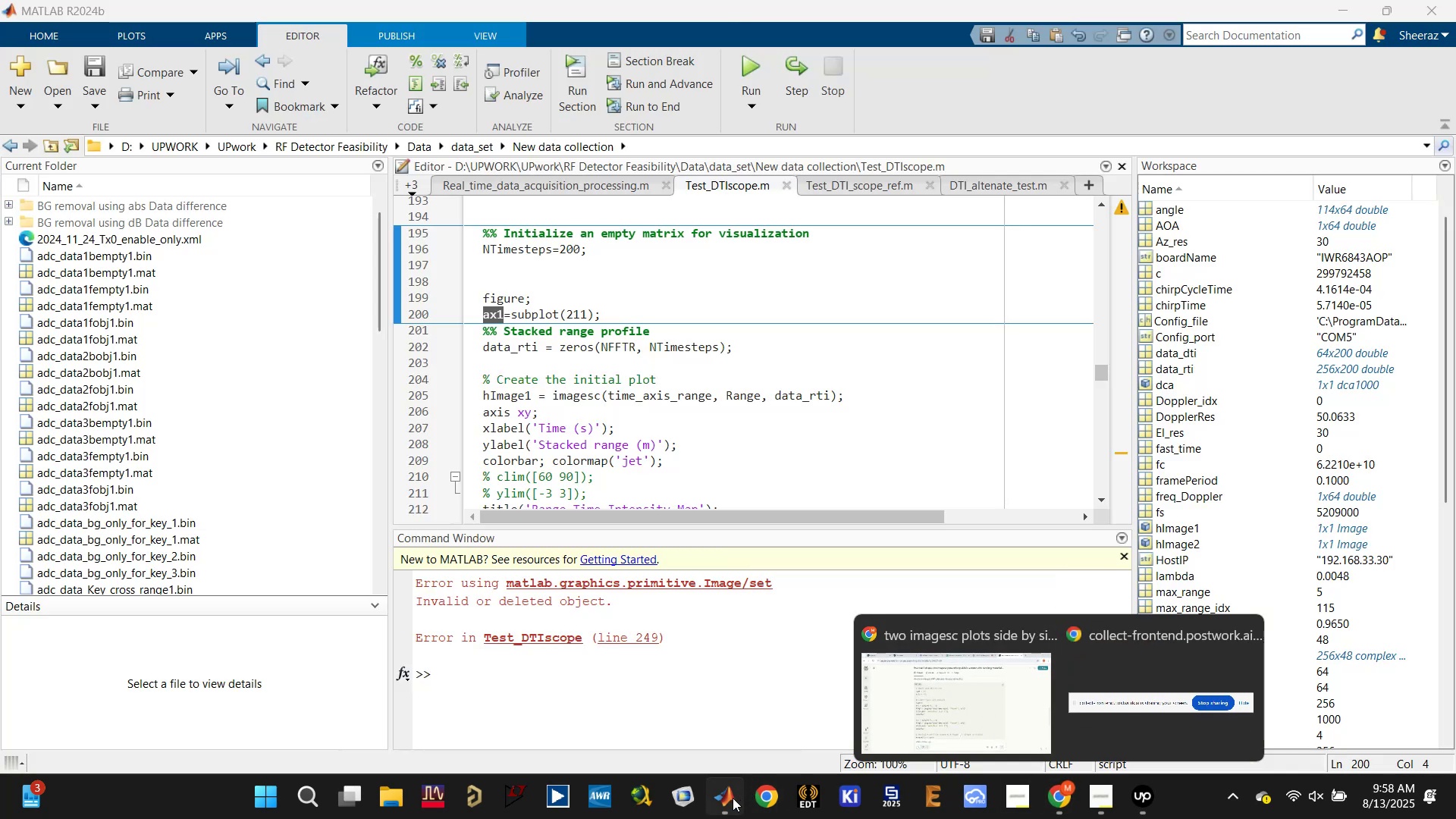 
double_click([725, 708])
 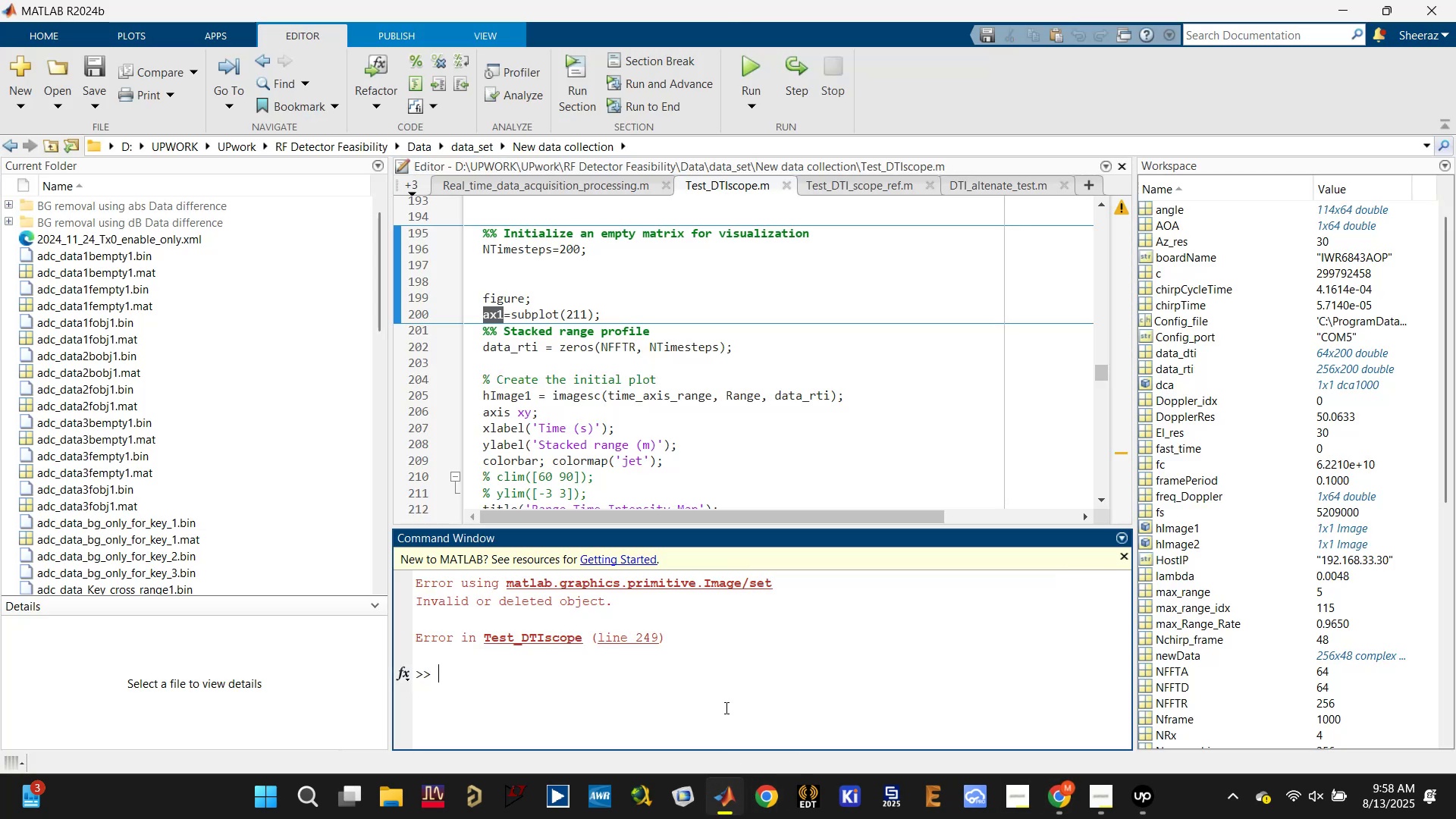 
type(clc)
 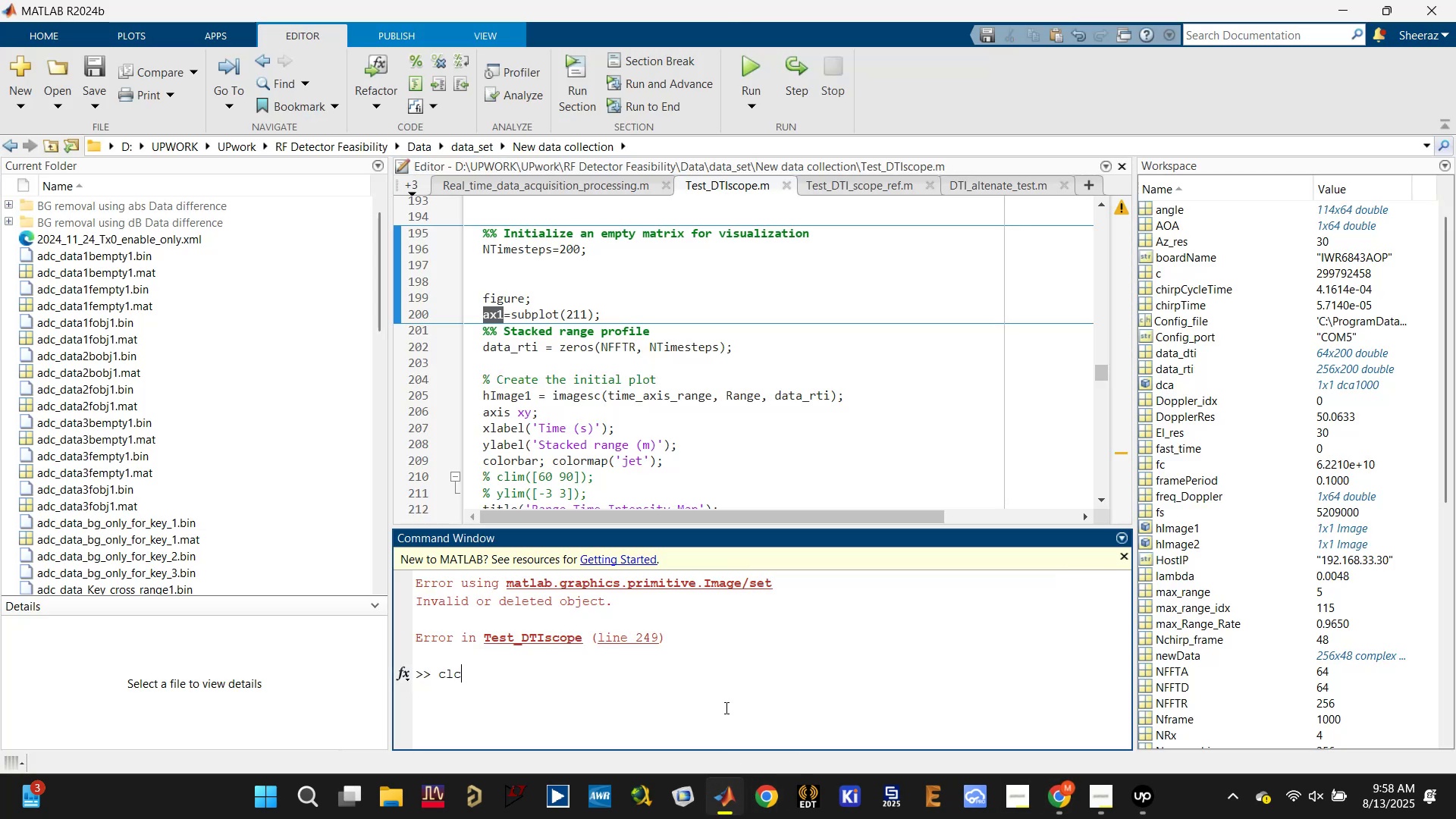 
key(Enter)
 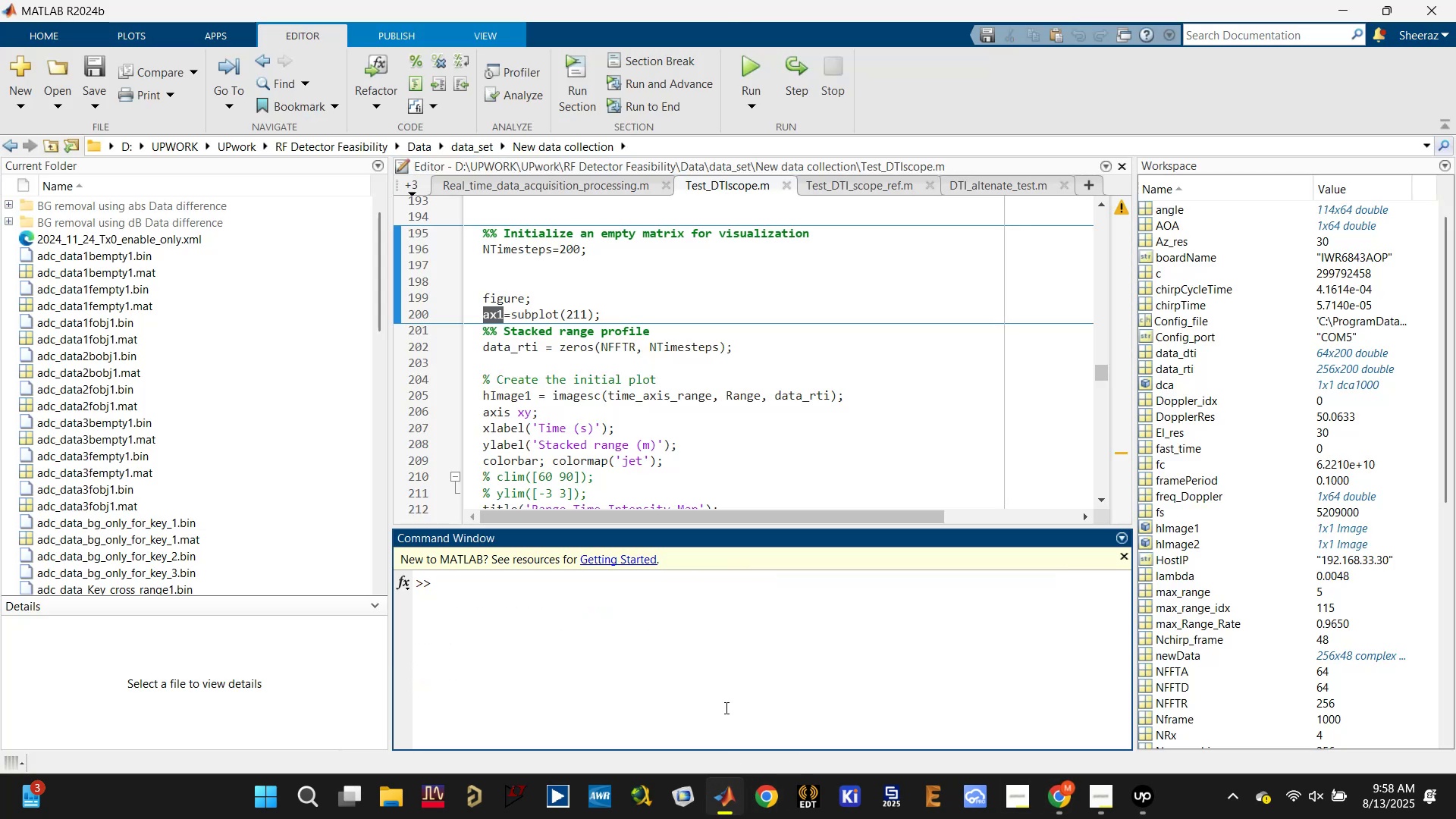 
key(Control+ArrowLeft)
 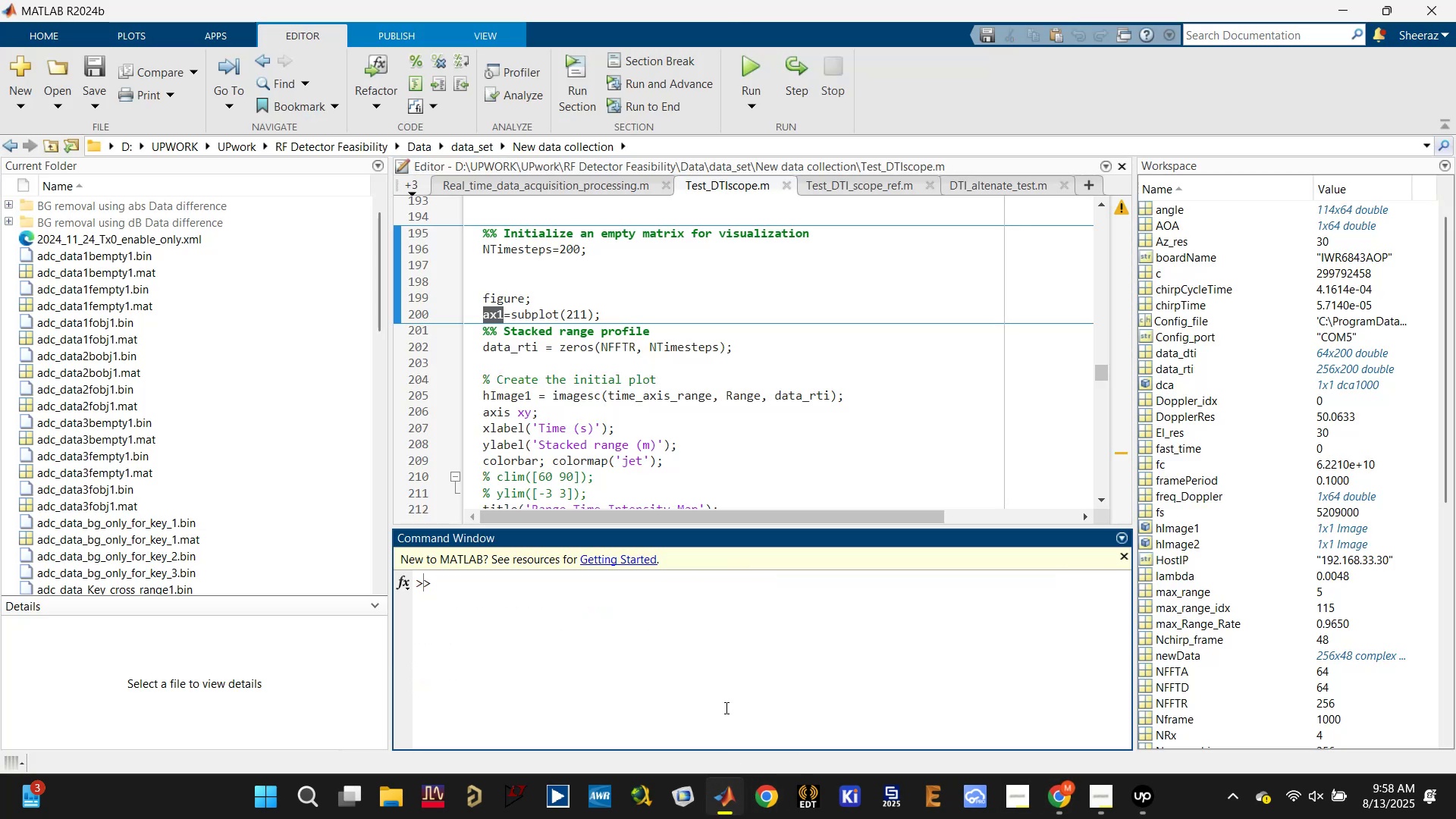 
key(Alt+ArrowLeft)
 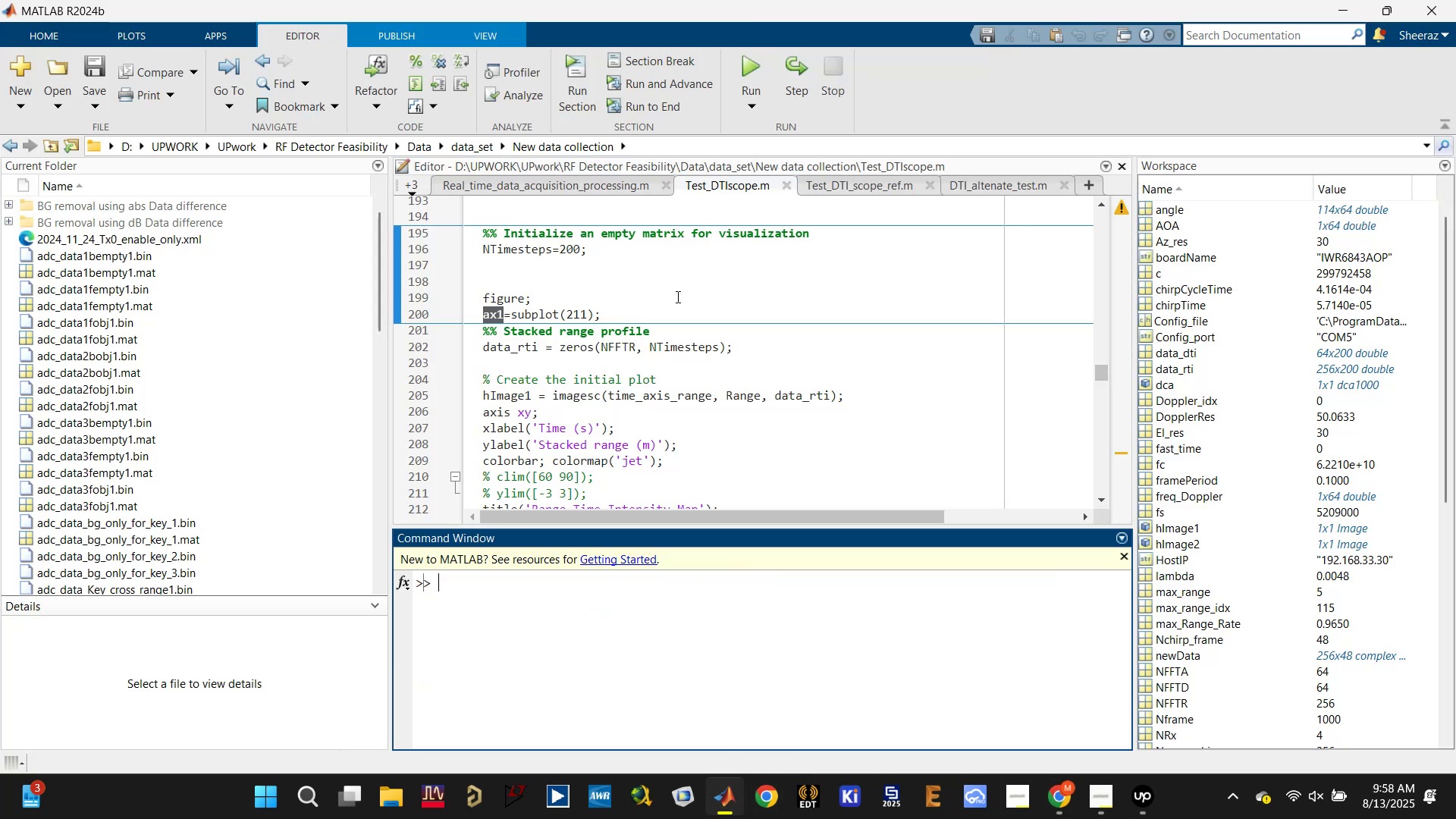 
left_click([689, 0])
 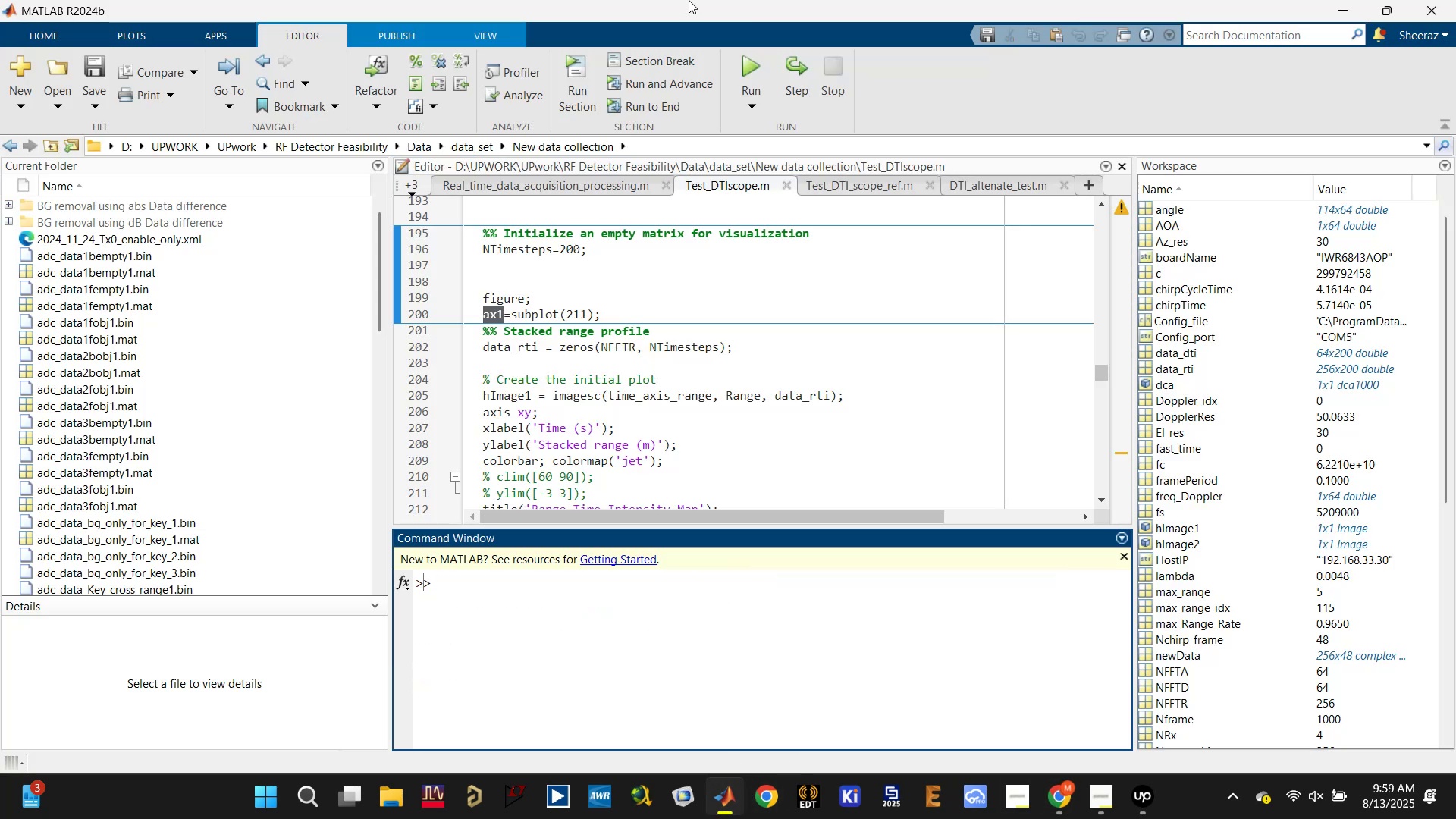 
key(Meta+ArrowLeft)
 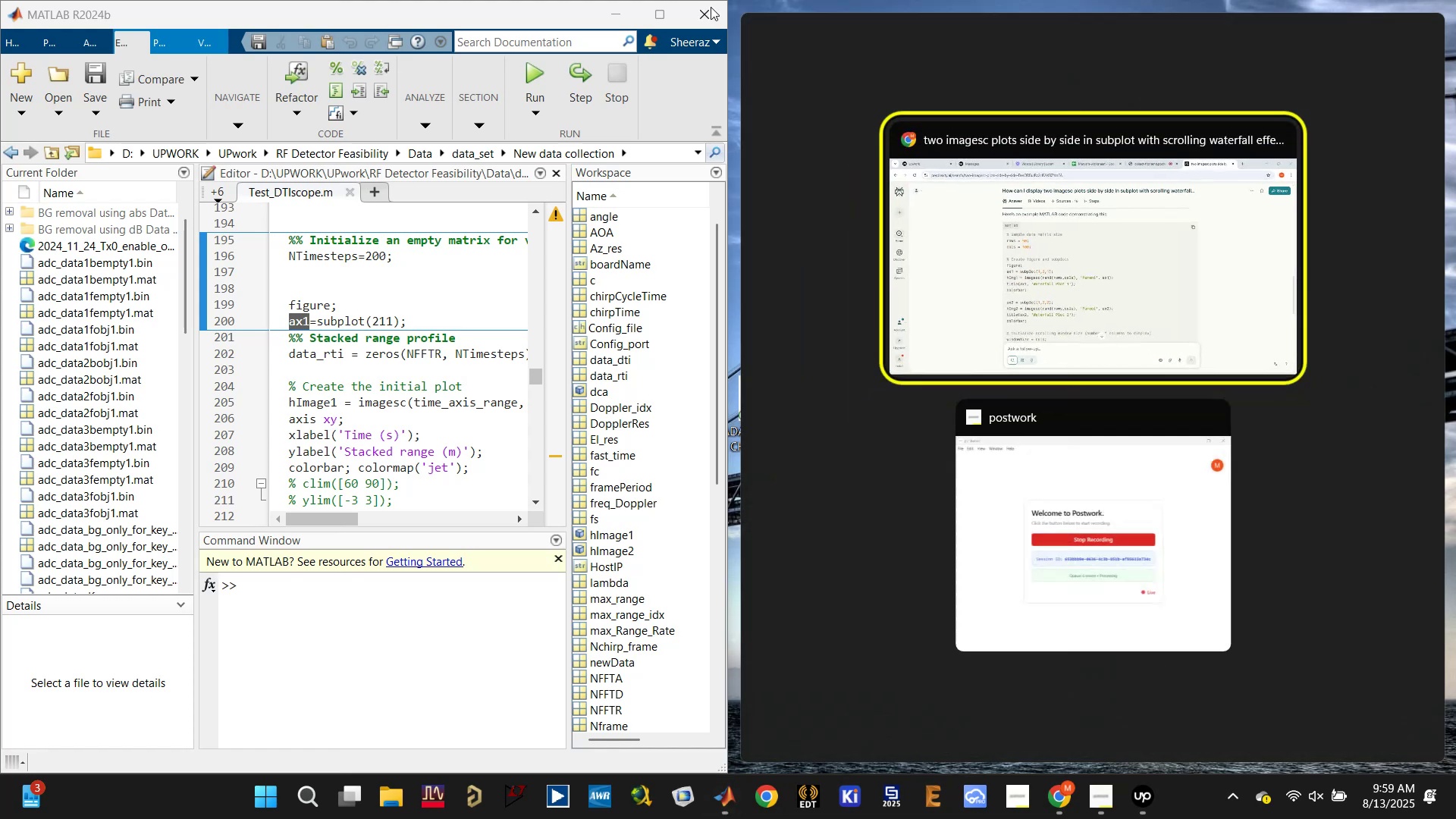 
left_click([1040, 259])
 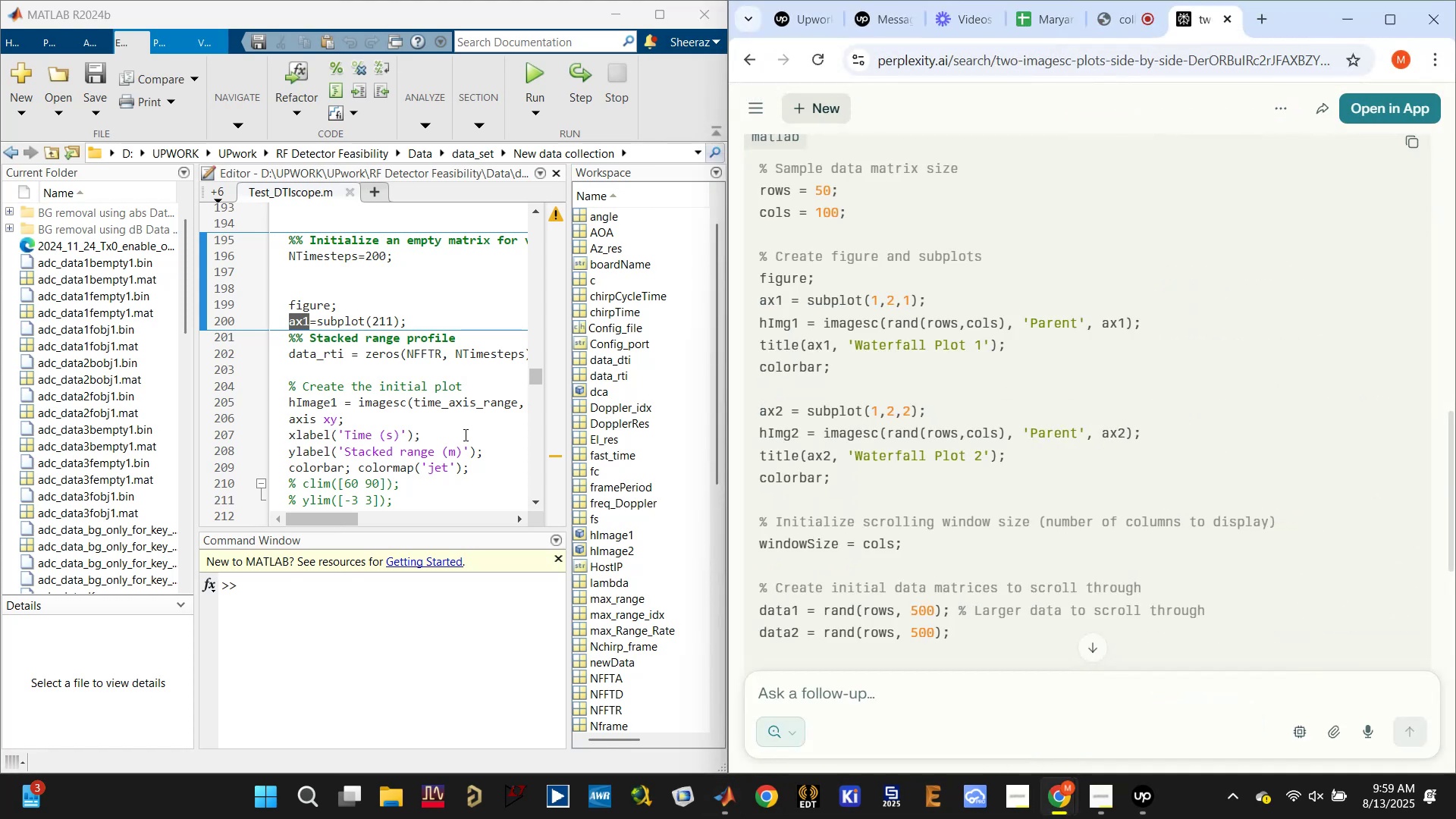 
left_click([437, 333])
 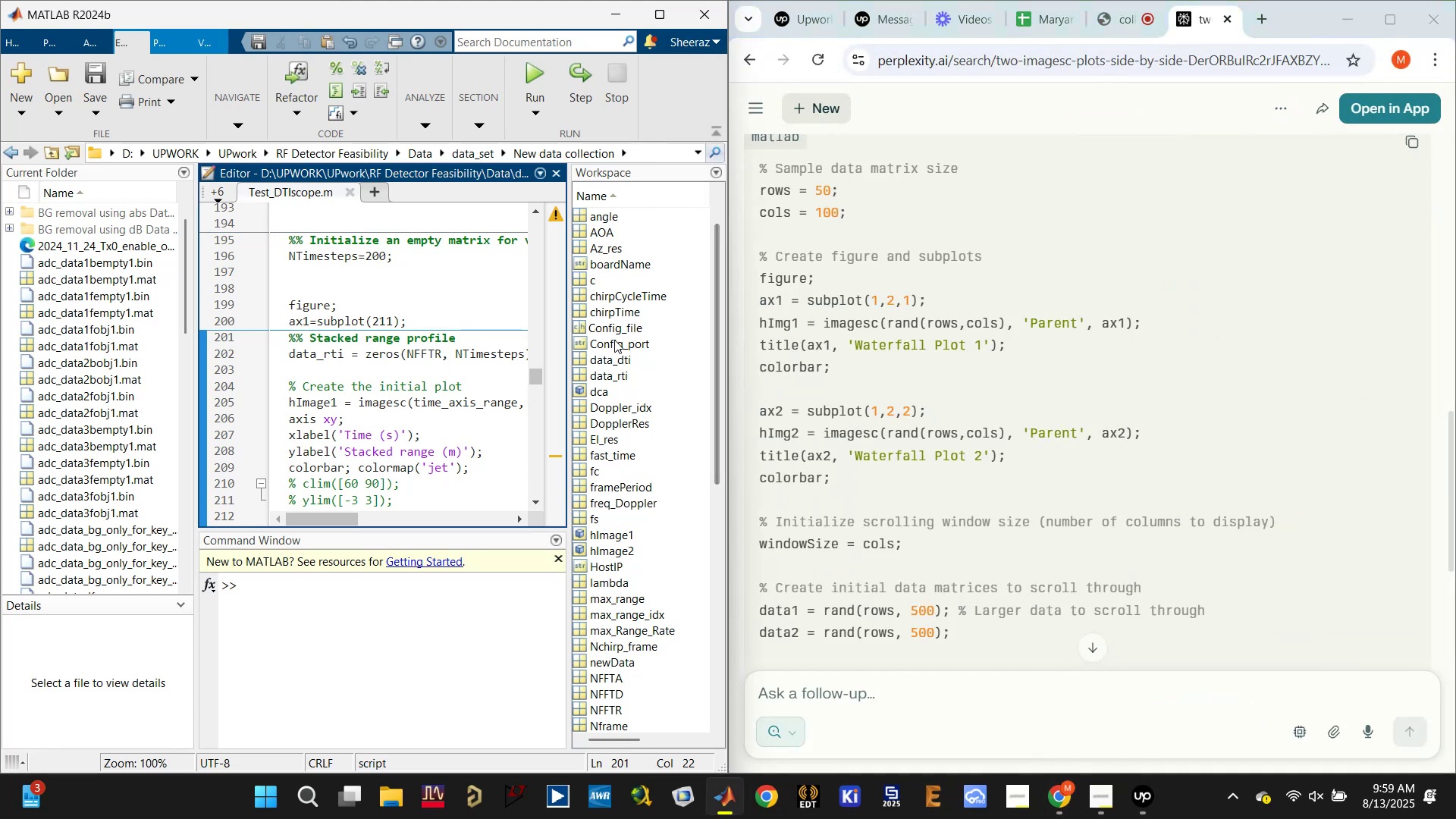 
wait(6.49)
 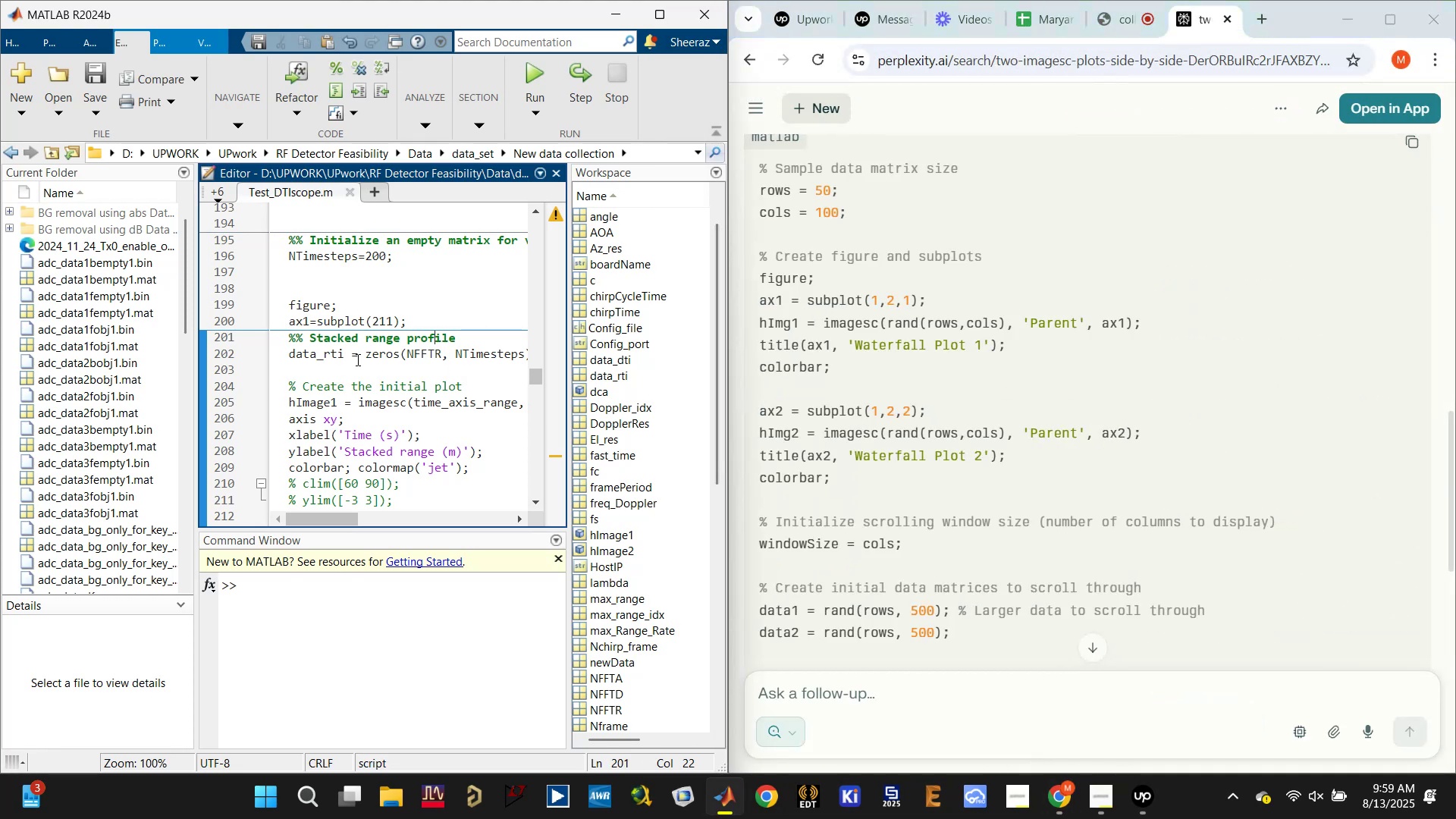 
left_click([321, 403])
 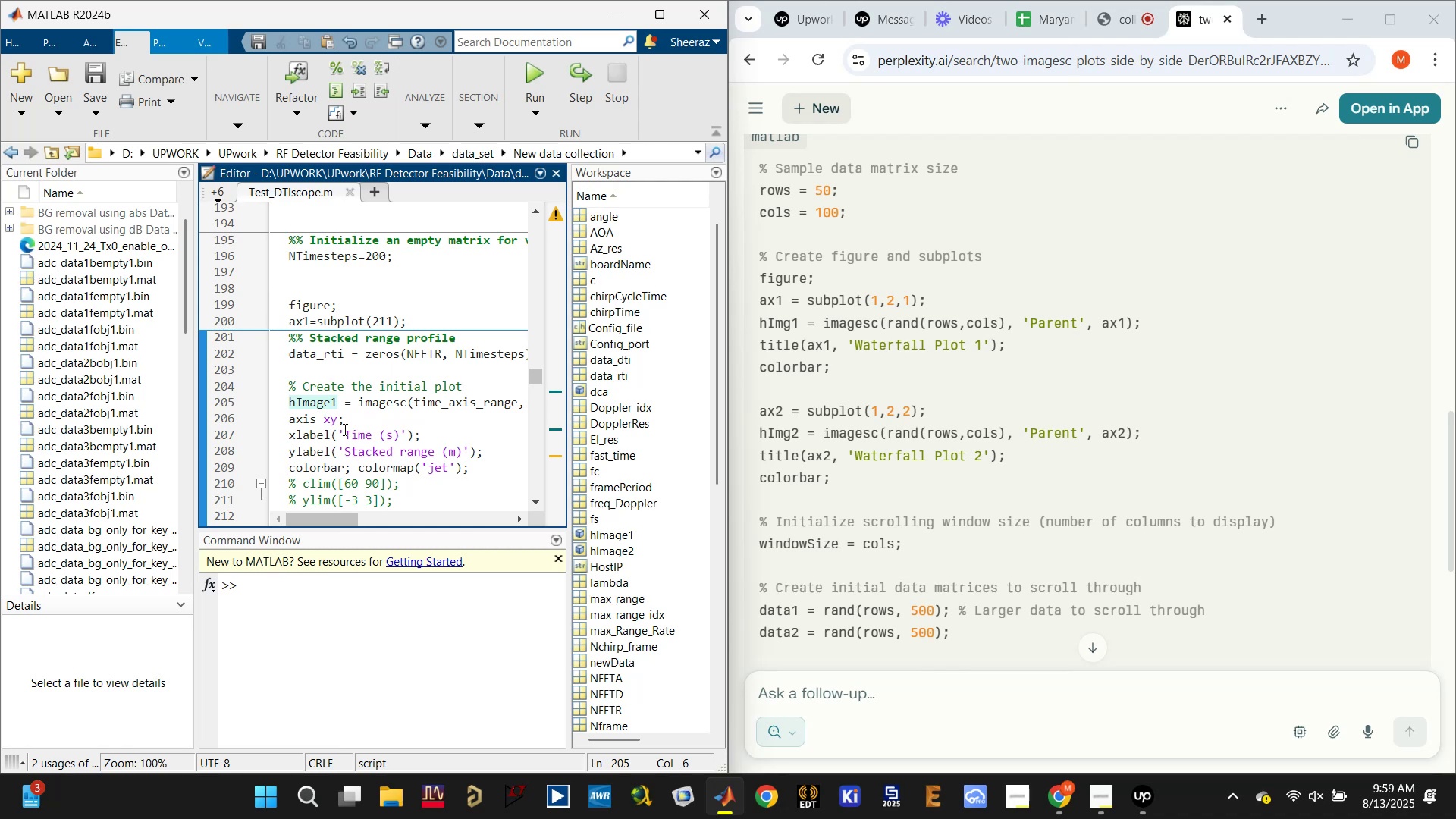 
wait(6.14)
 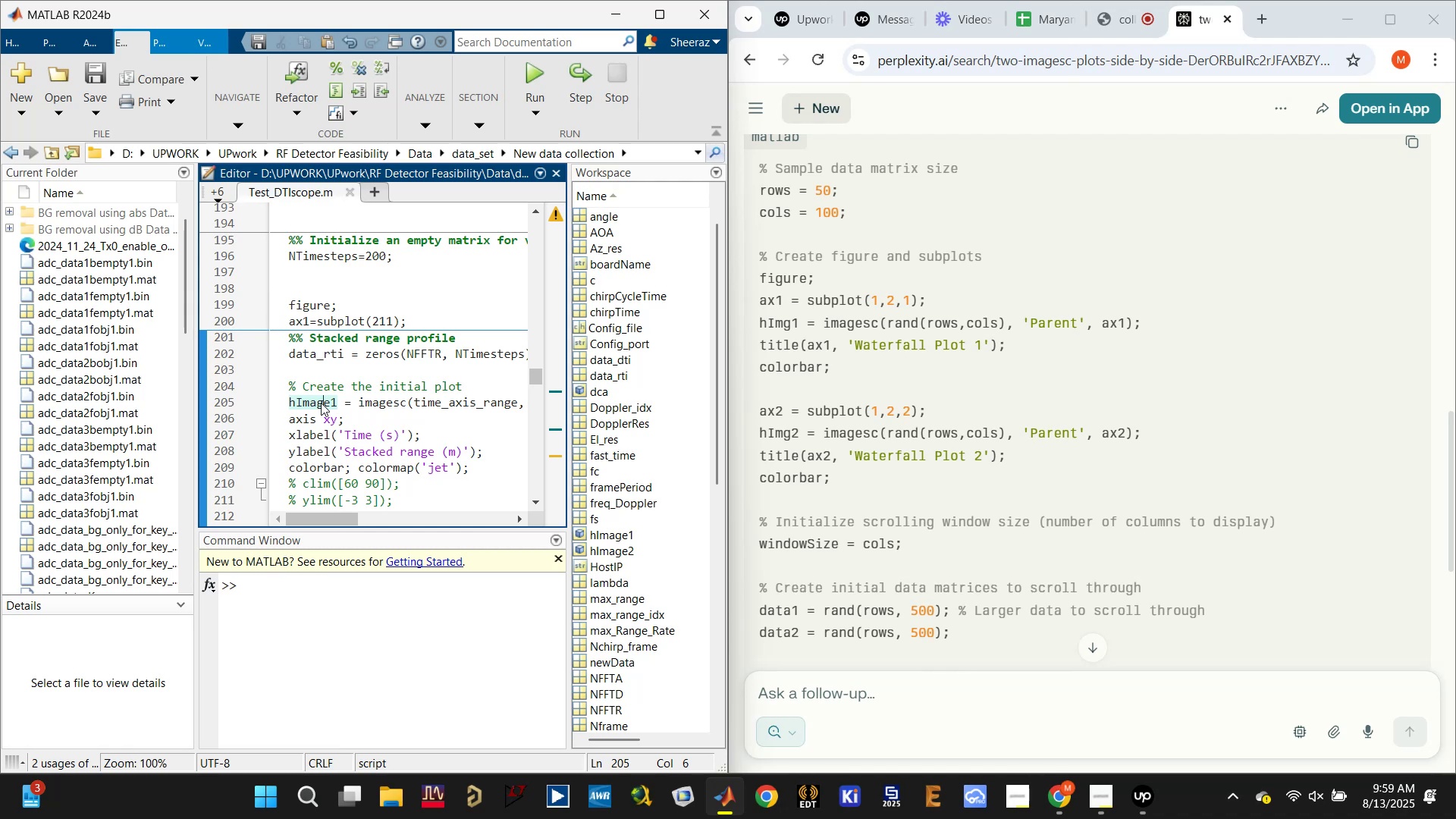 
scroll: coordinate [485, 454], scroll_direction: down, amount: 1.0
 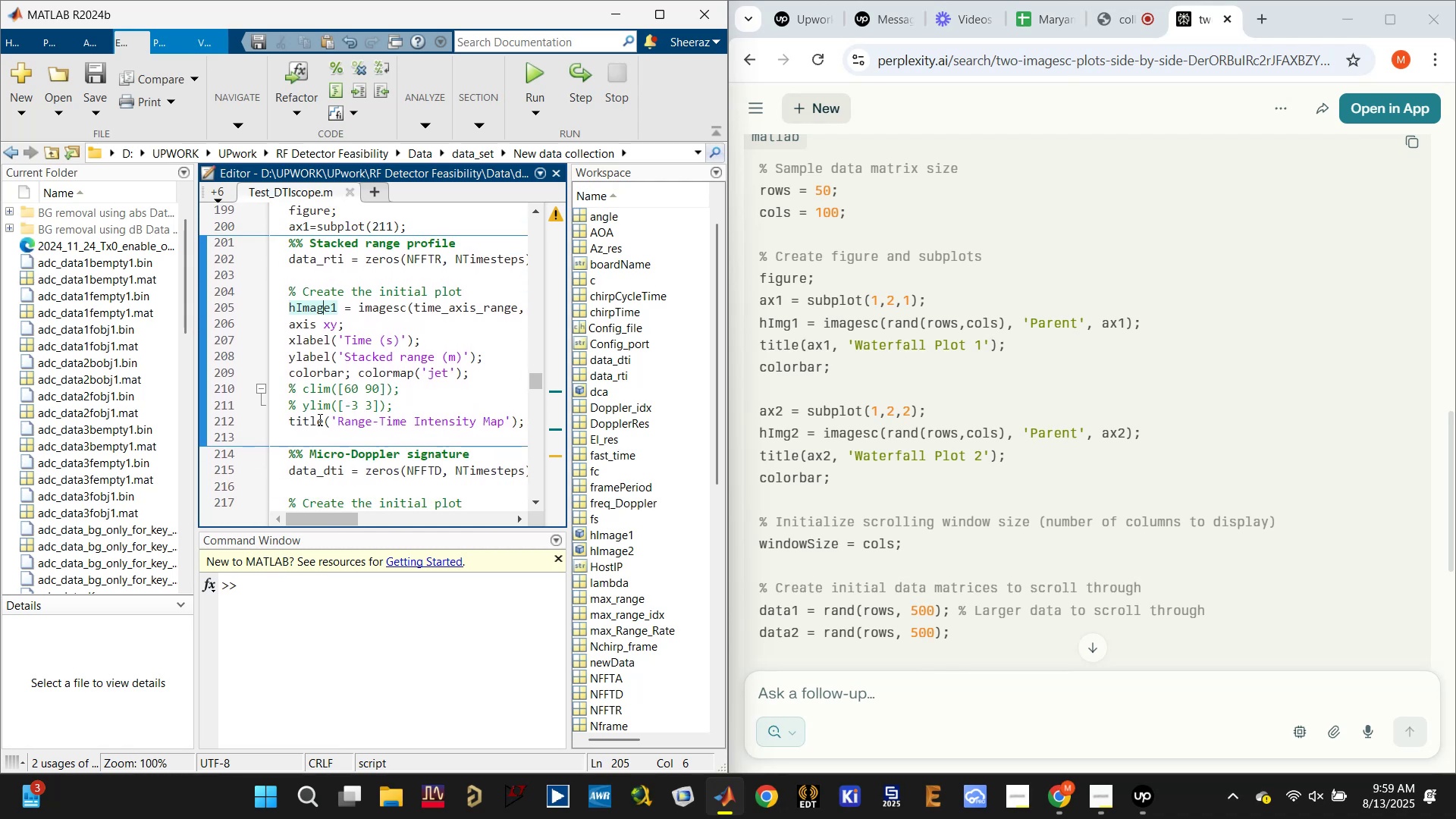 
left_click([335, 419])
 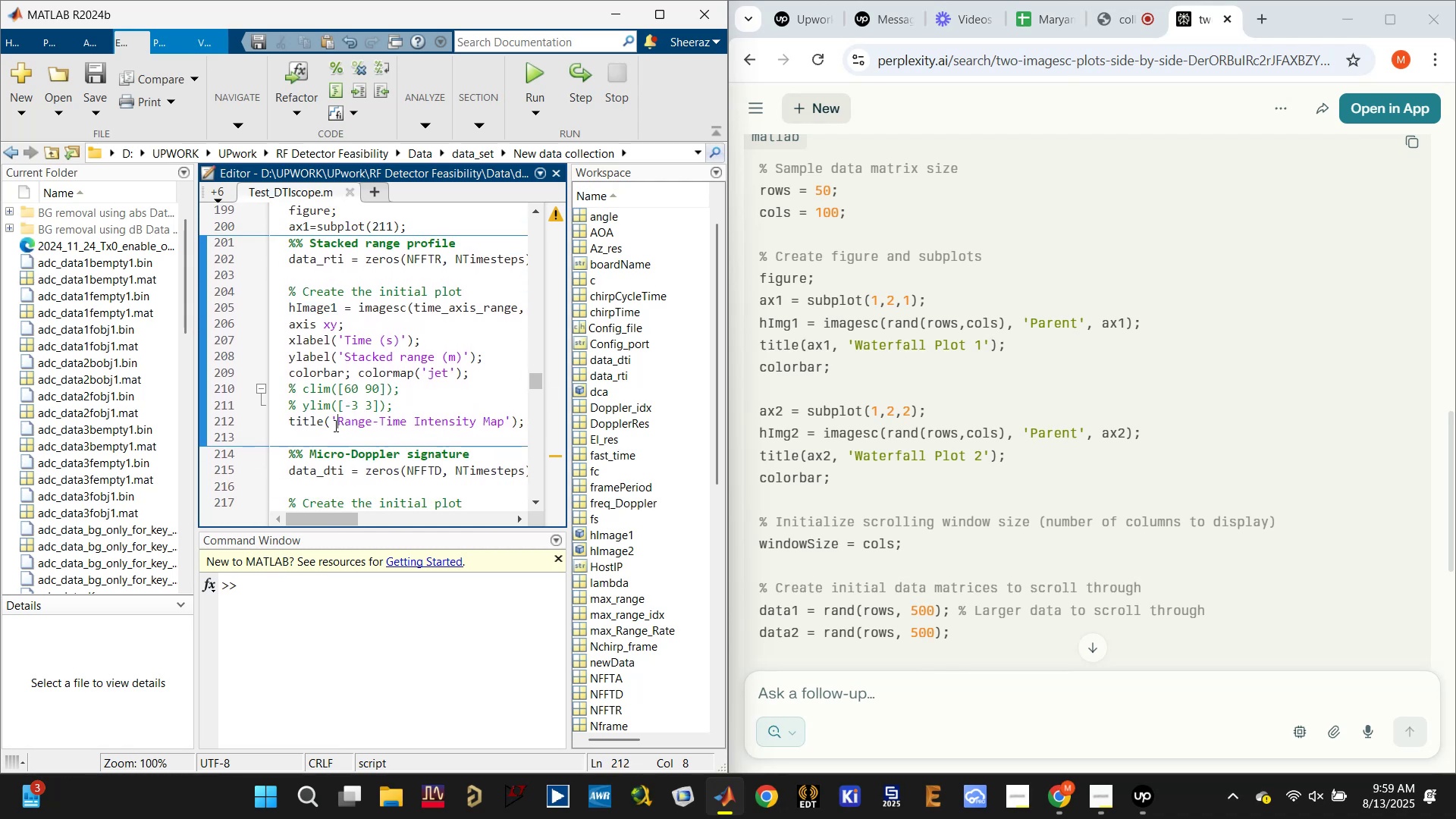 
left_click([330, 416])
 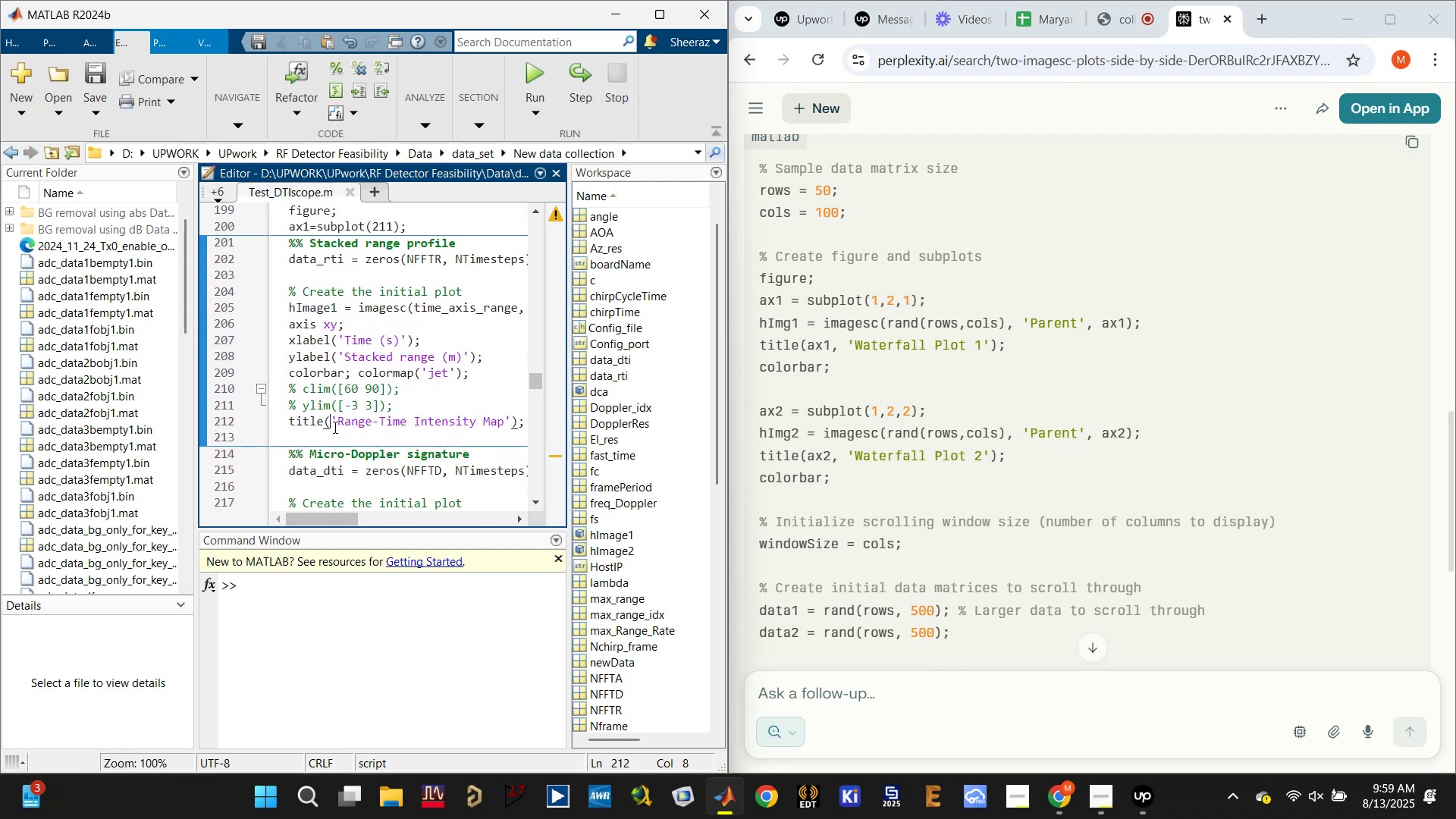 
type(ax1,)
 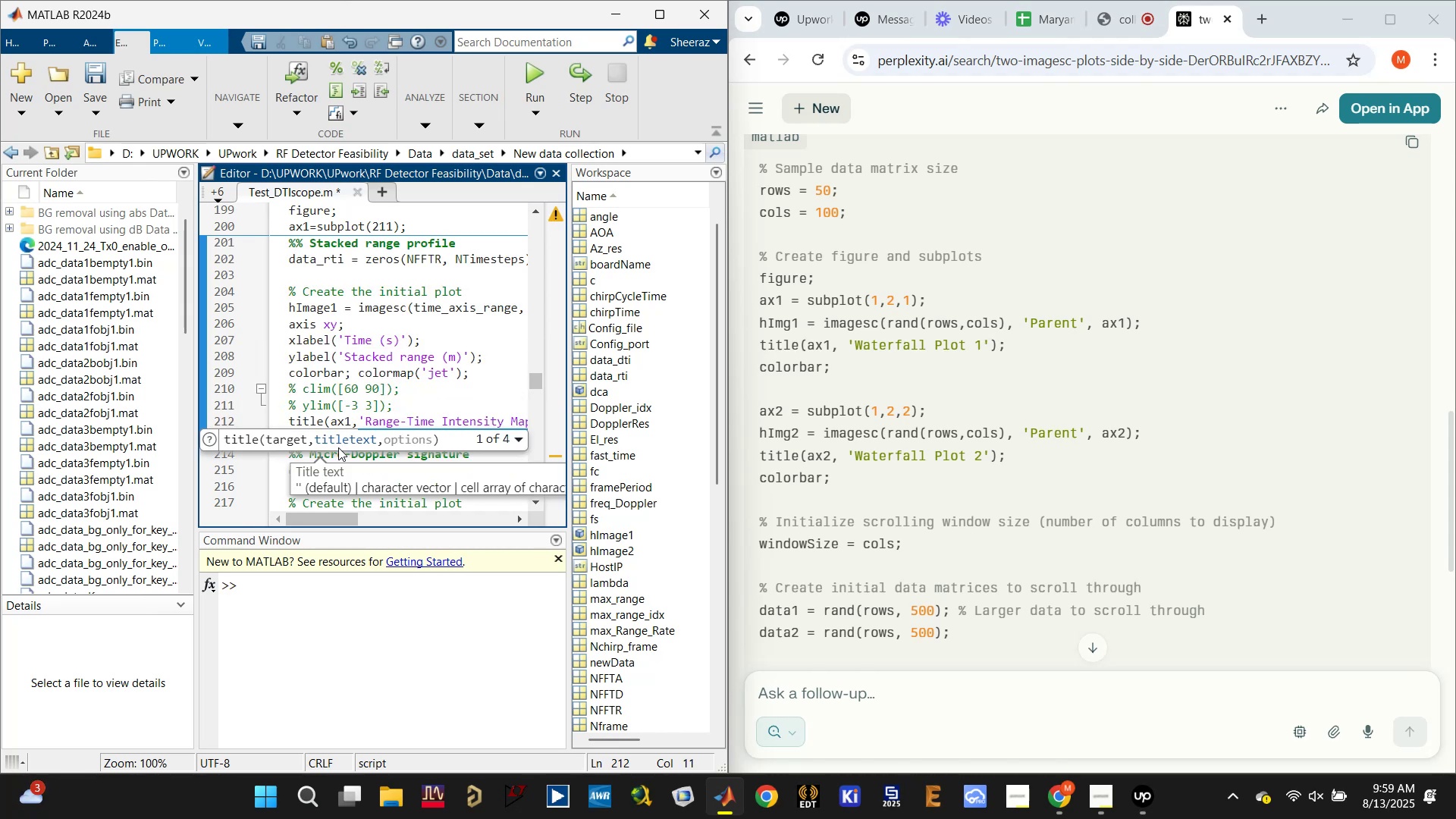 
left_click([410, 394])
 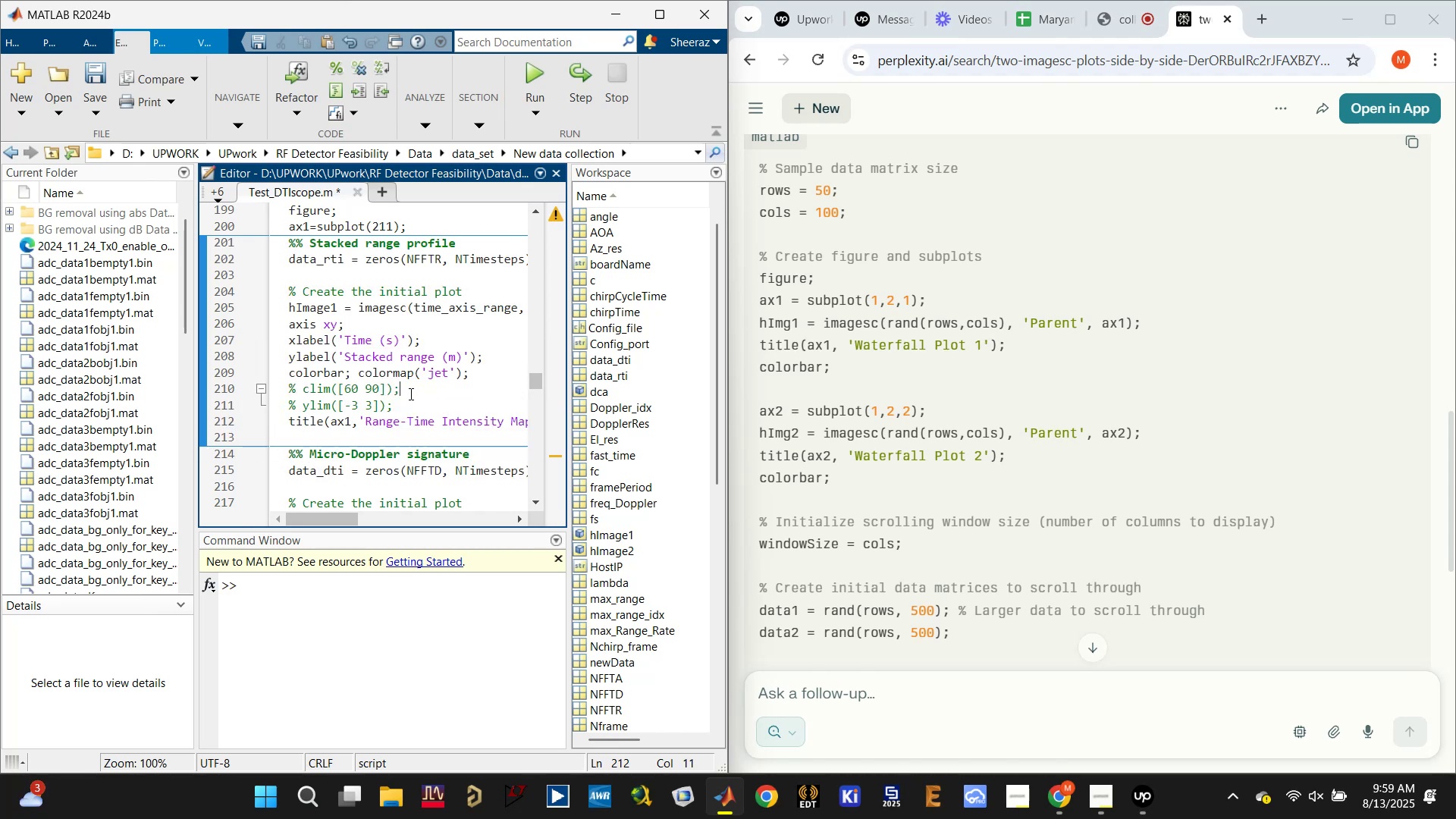 
key(Control+S)
 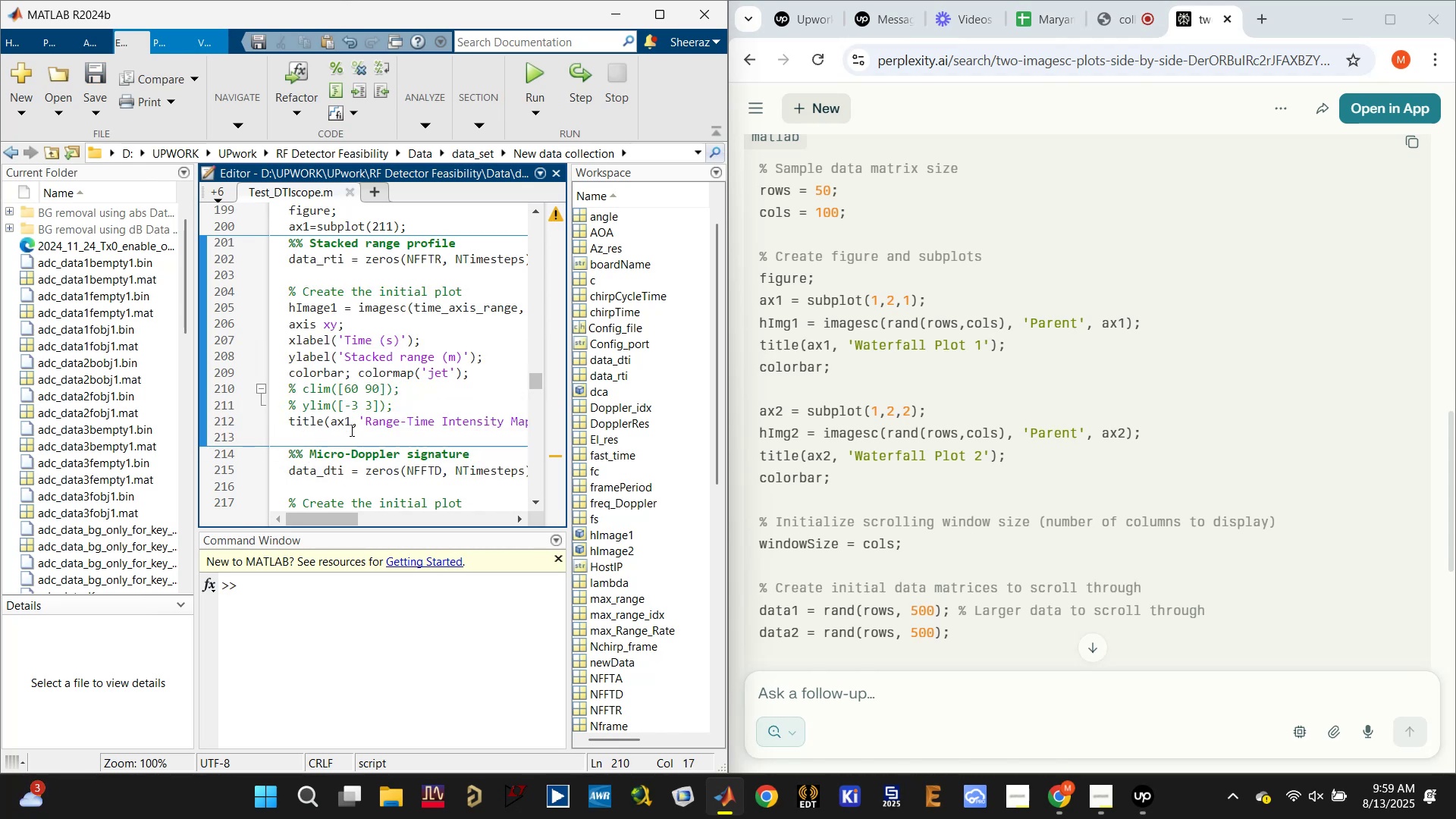 
left_click([353, 425])
 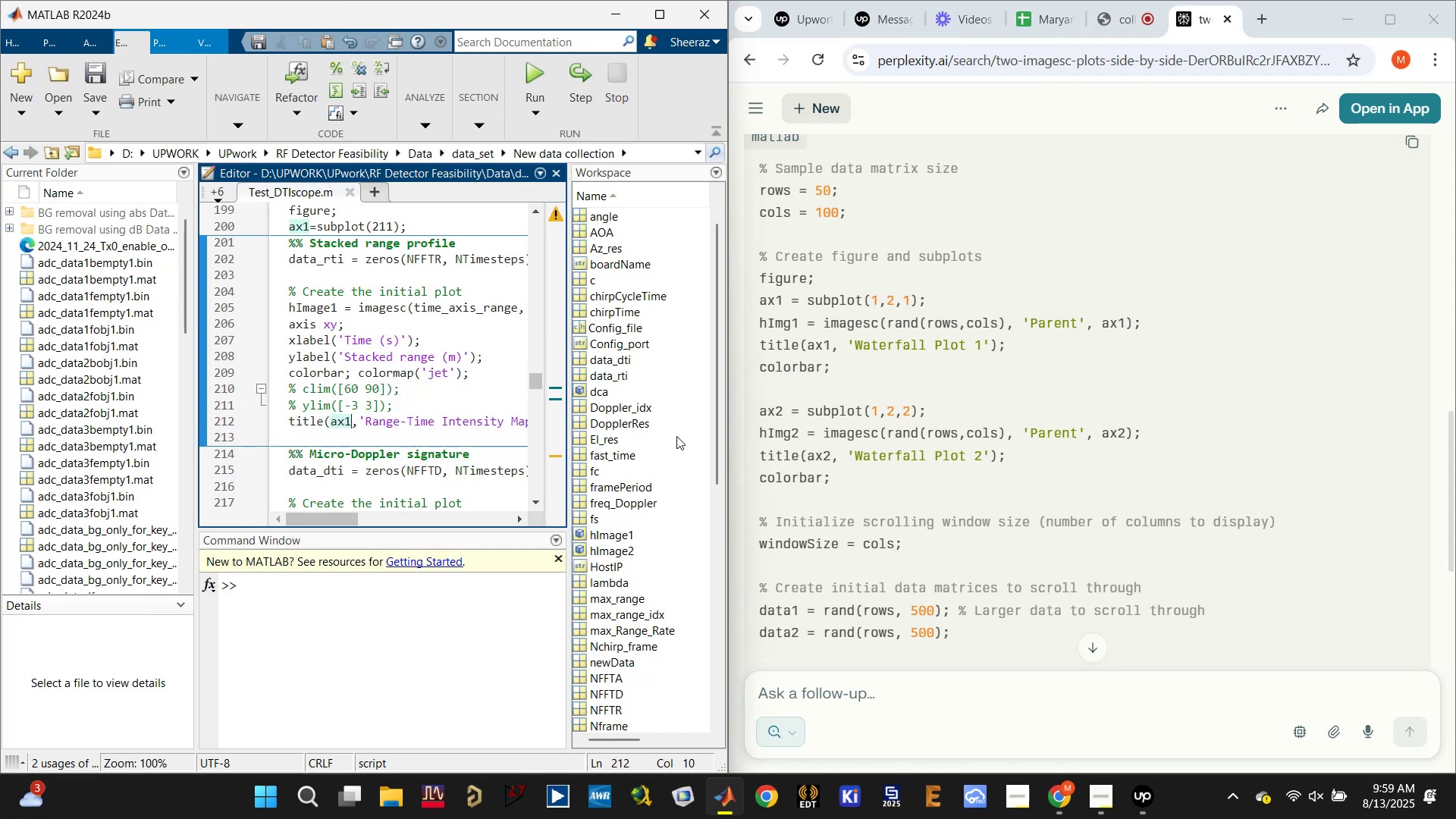 
scroll: coordinate [356, 430], scroll_direction: none, amount: 0.0
 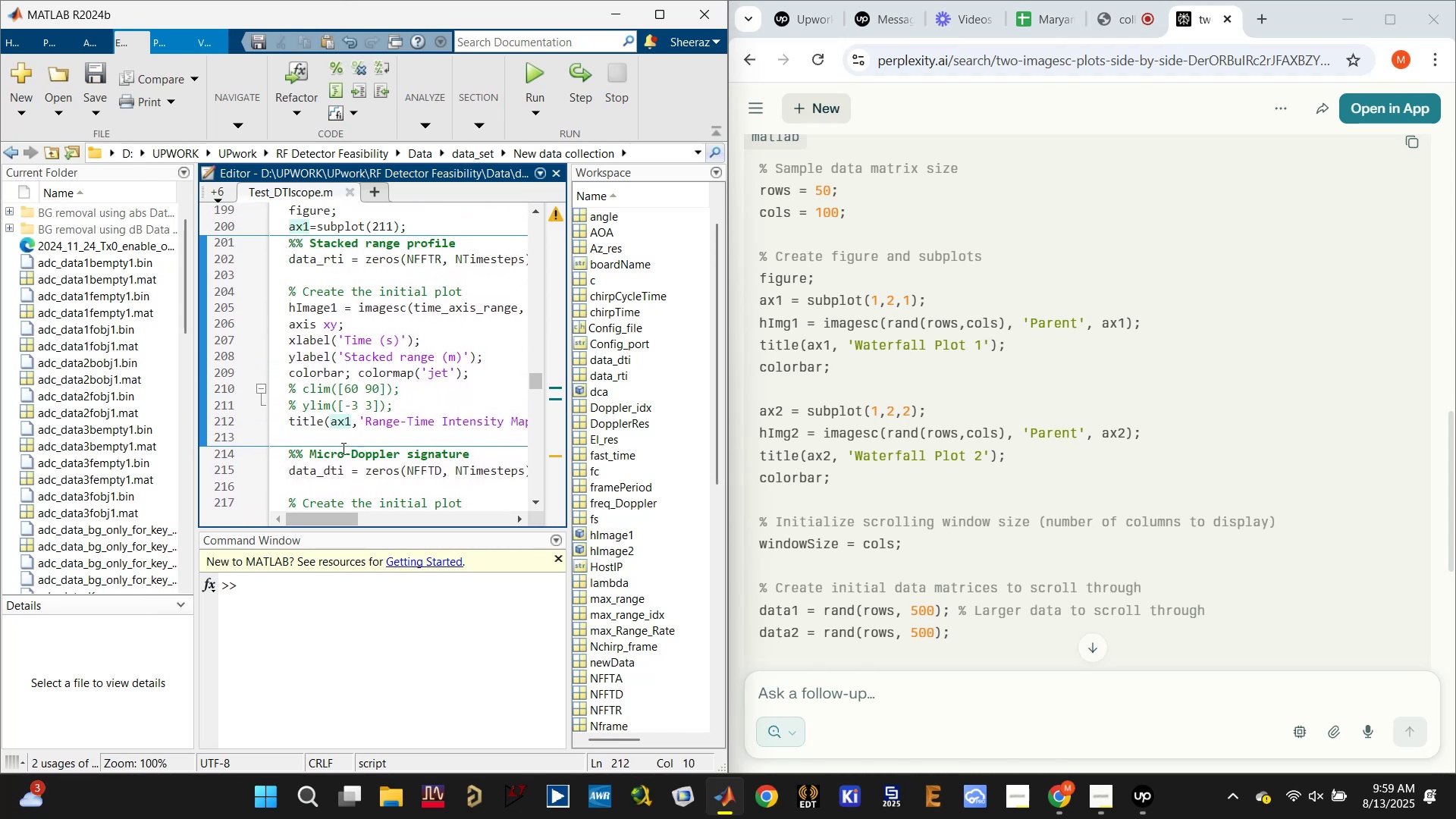 
left_click([347, 436])
 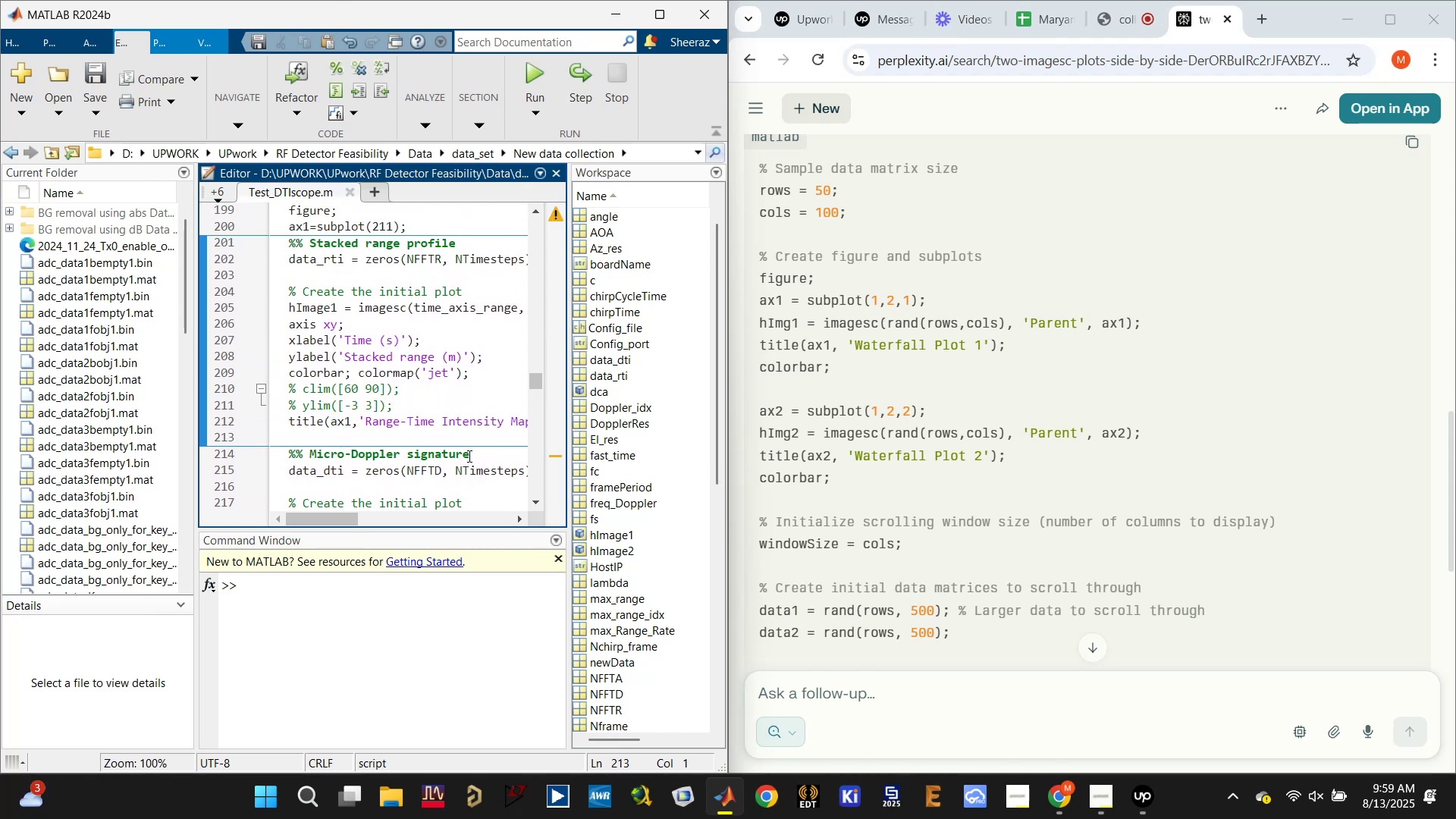 
left_click([482, 455])
 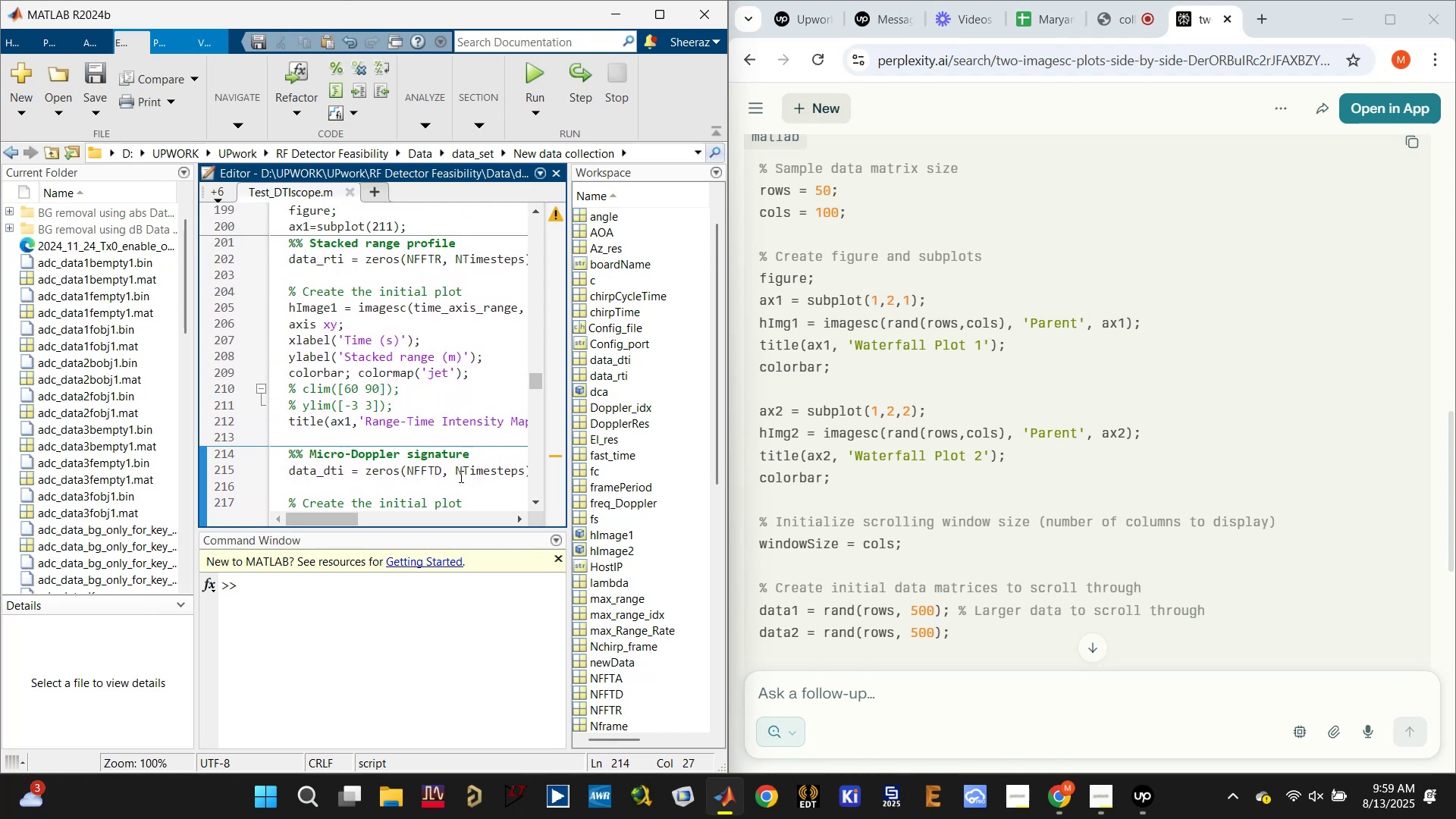 
key(Enter)
 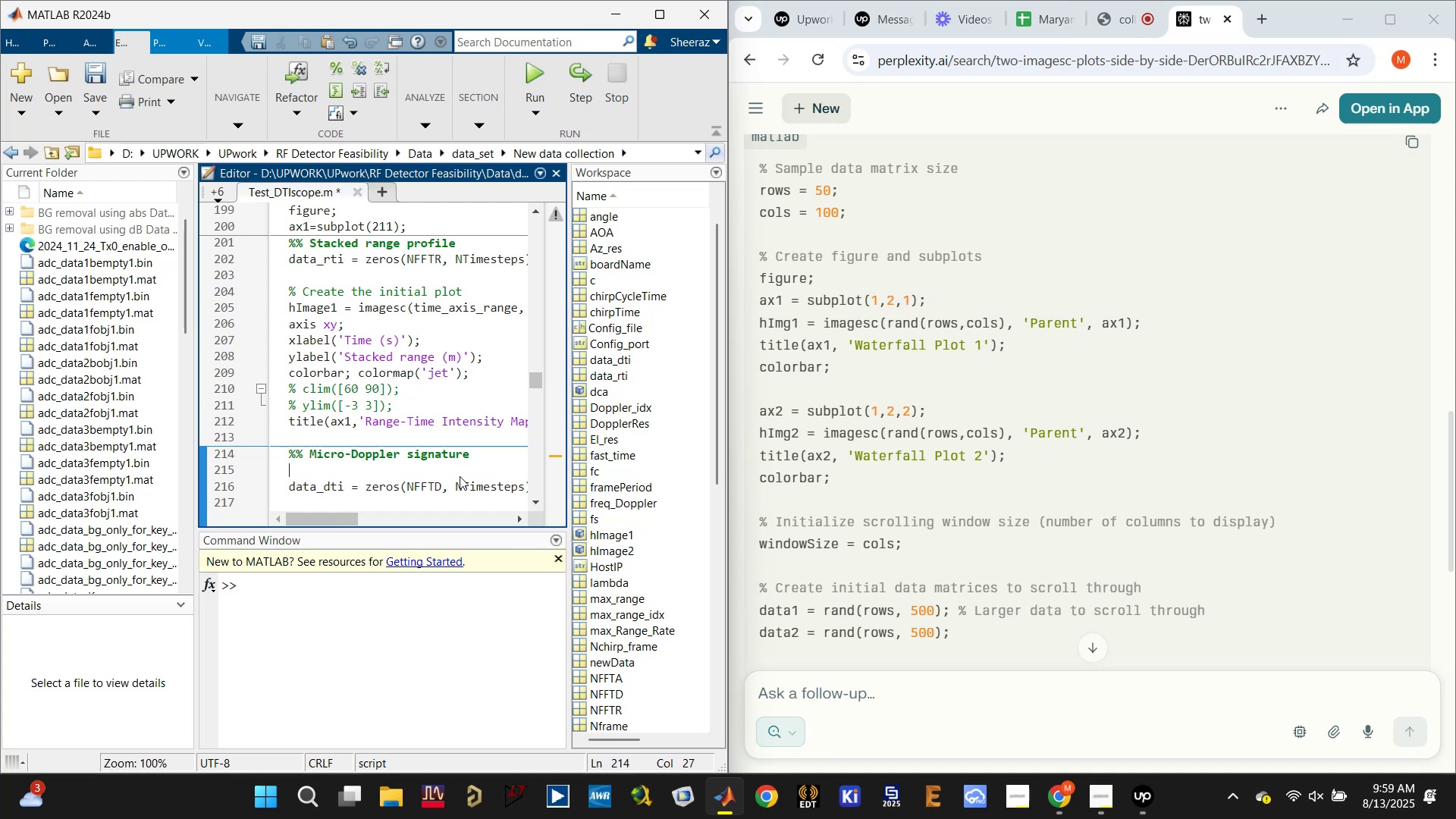 
type(ax2=())
key(Backspace)
key(Backspace)
type(subplot())
 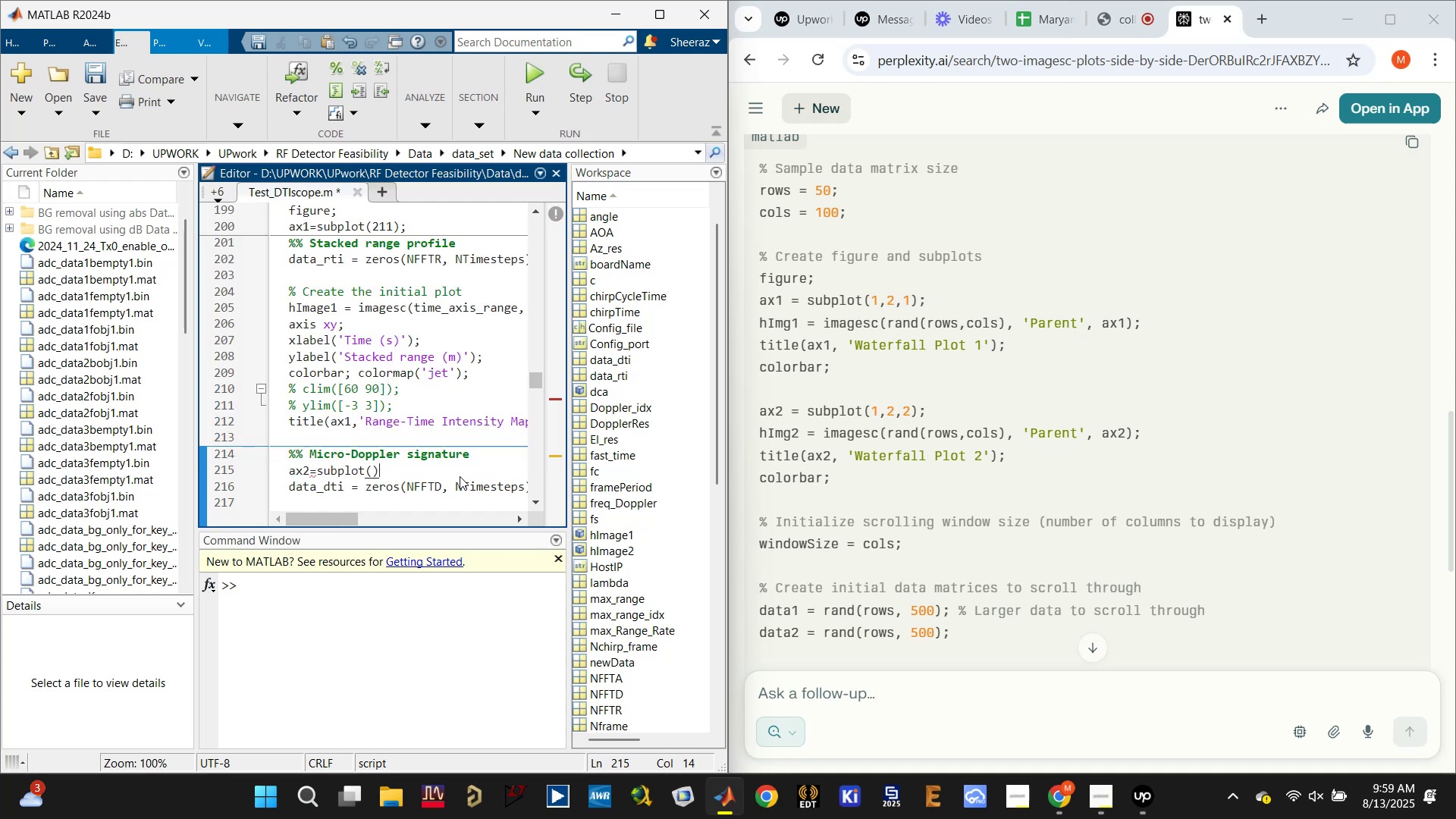 
key(ArrowLeft)
 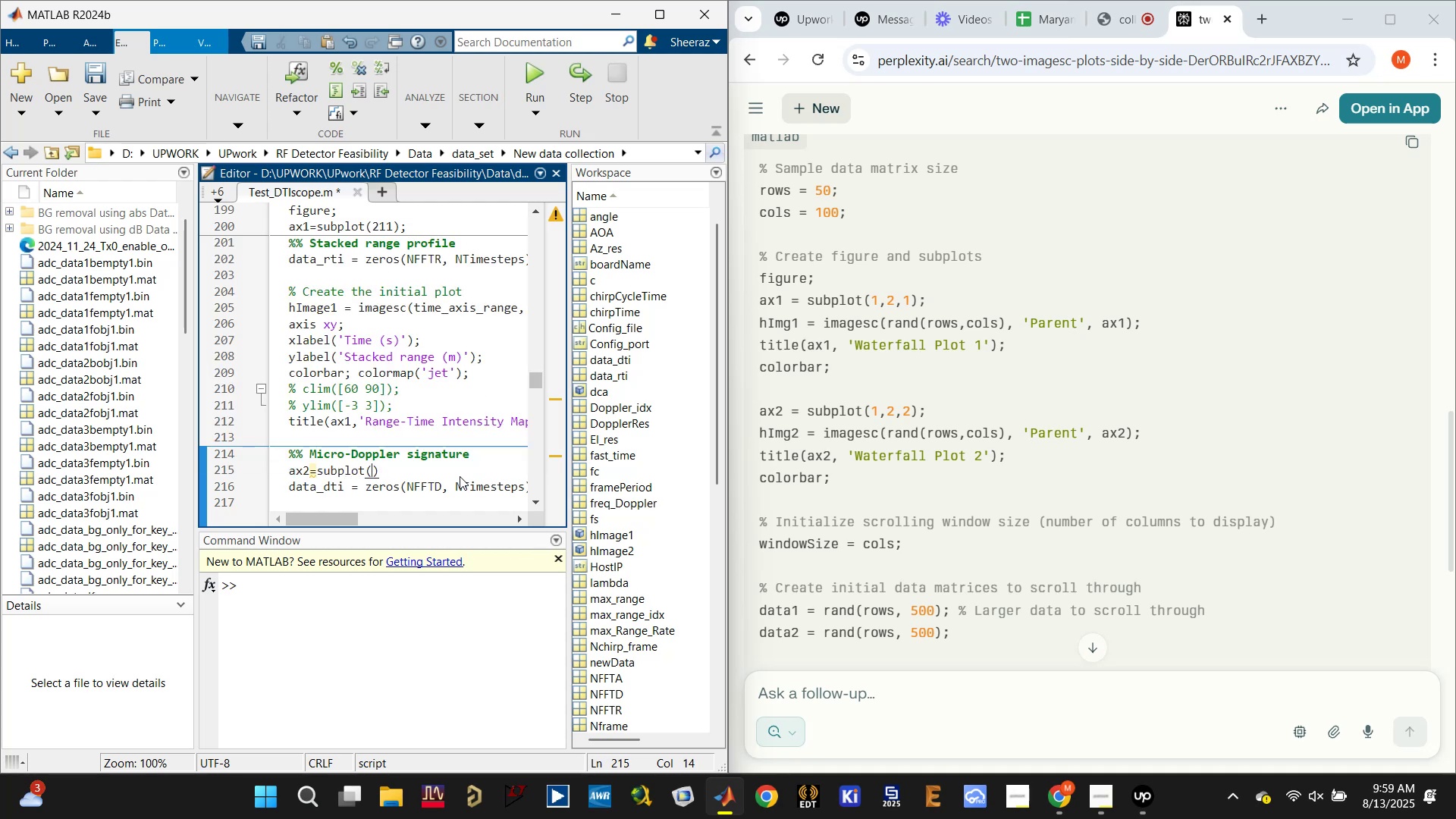 
type(212)
 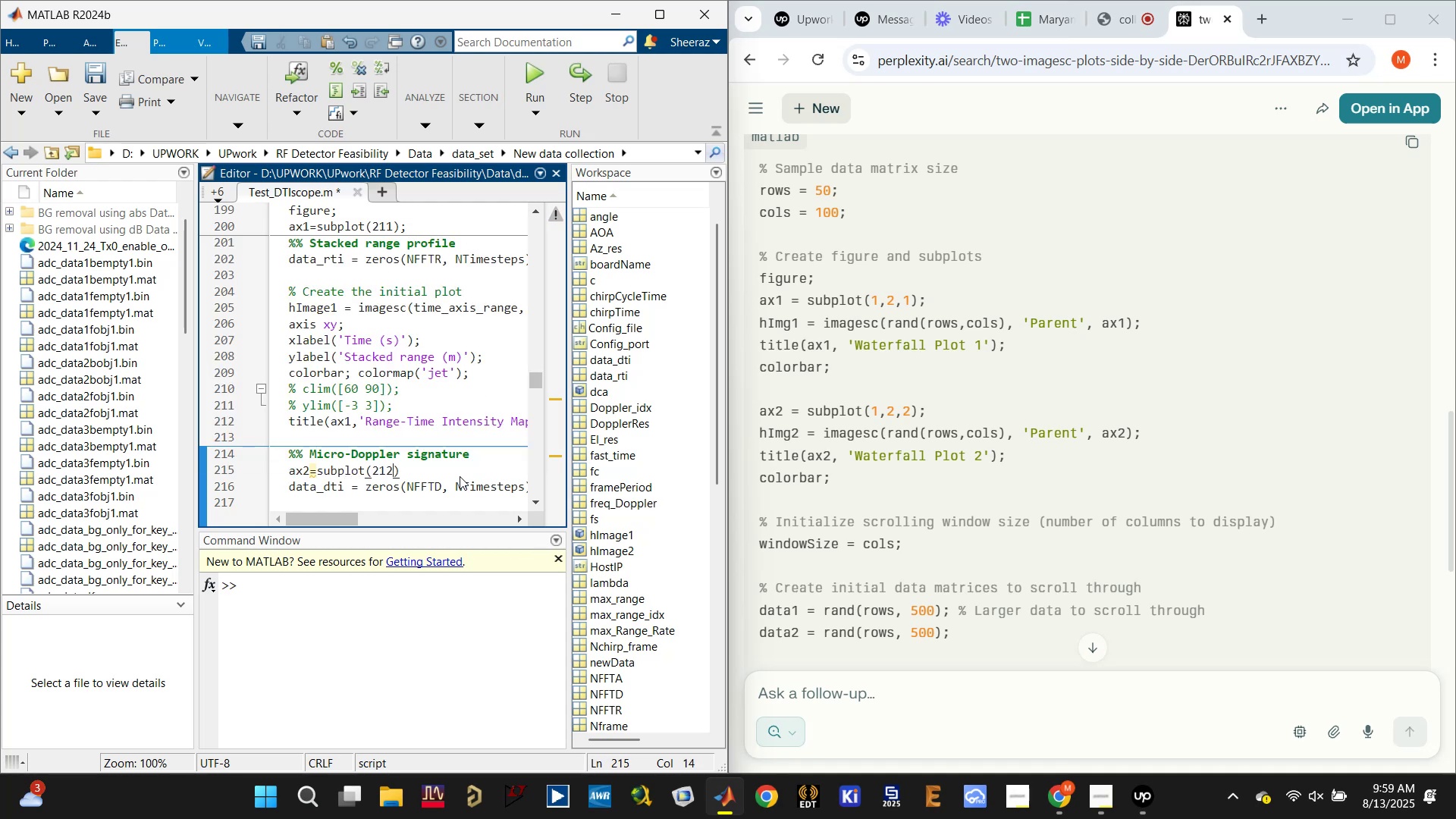 
key(ArrowRight)
 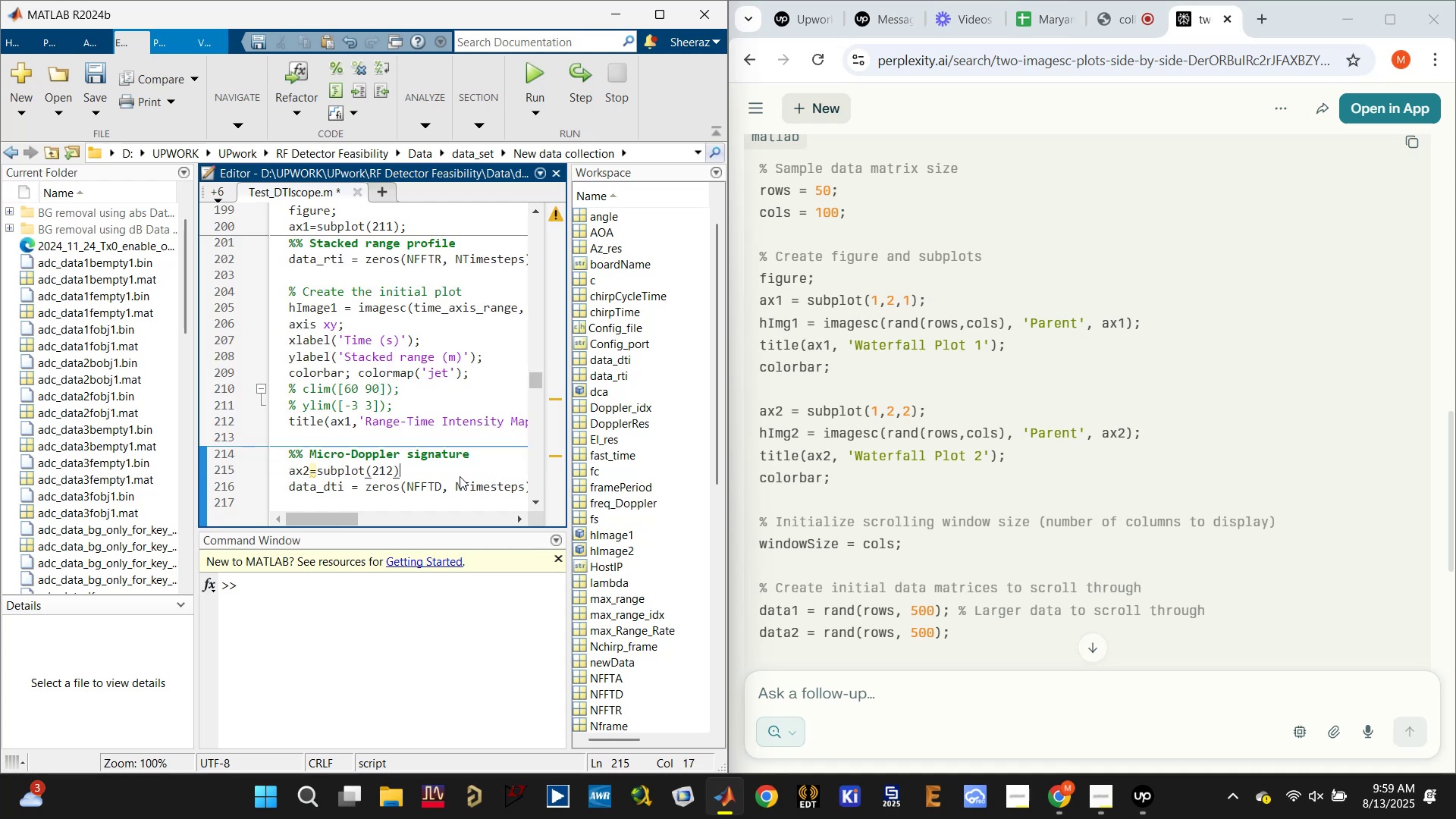 
key(Semicolon)
 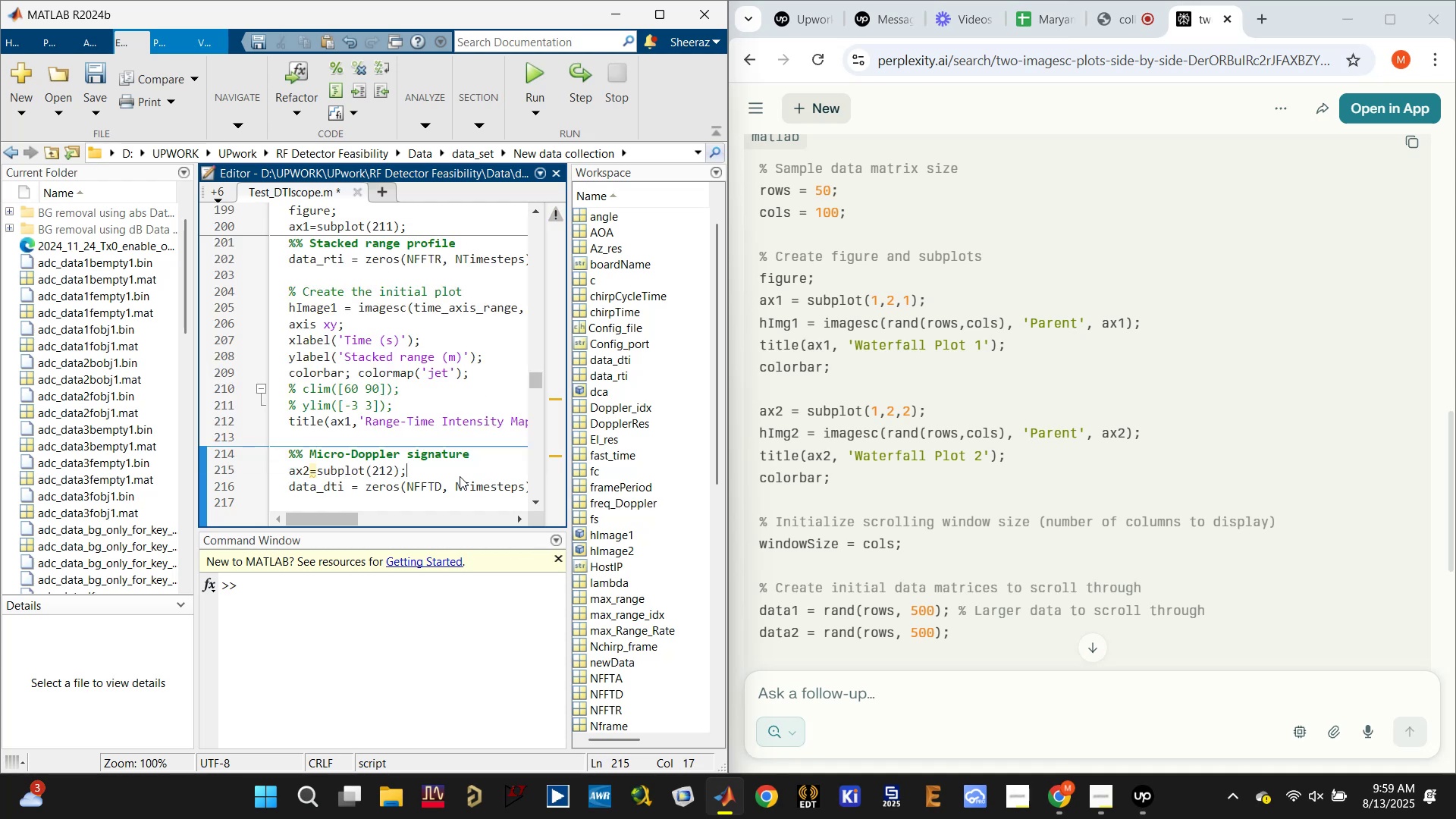 
key(Enter)
 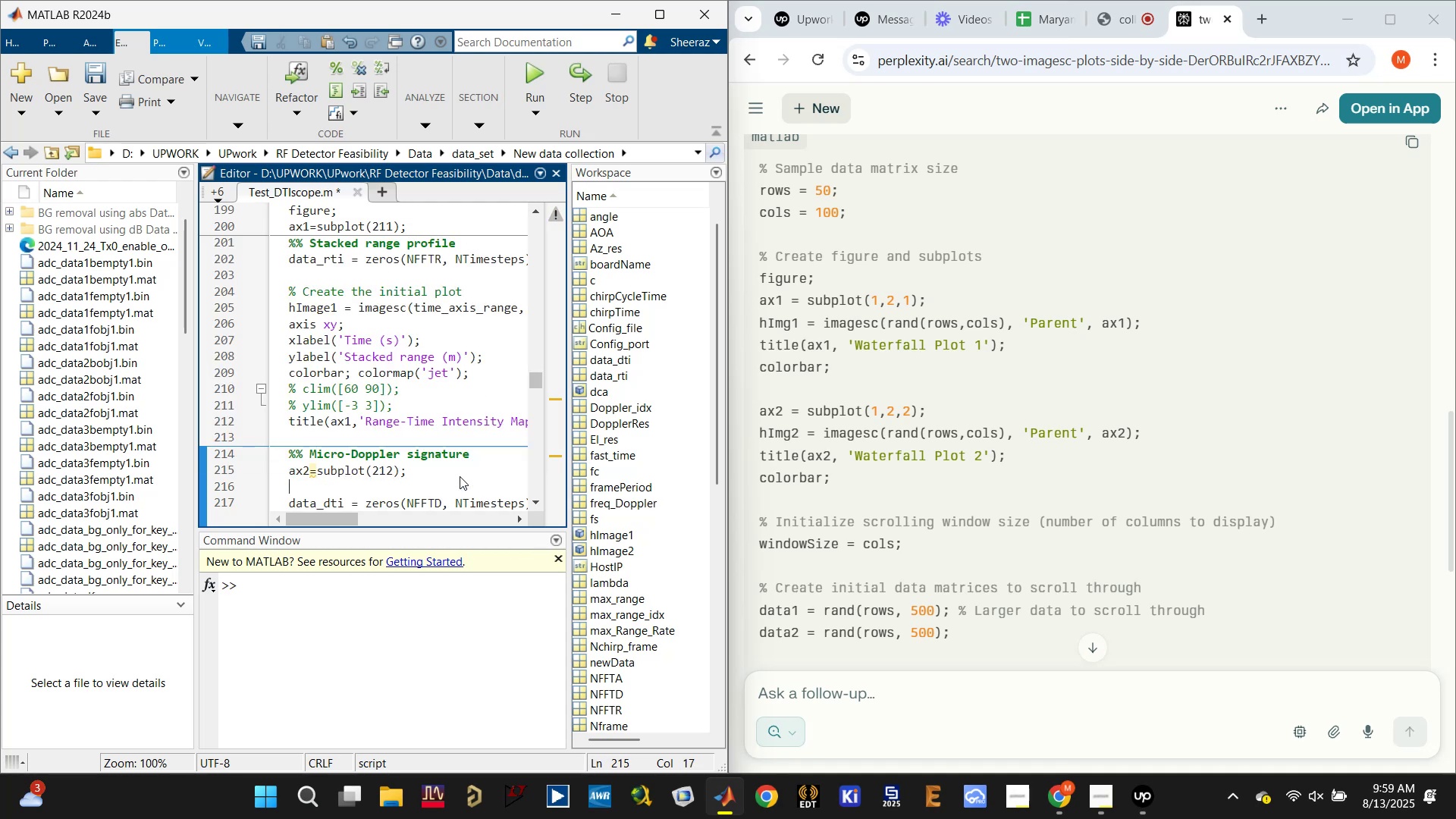 
key(Control+S)
 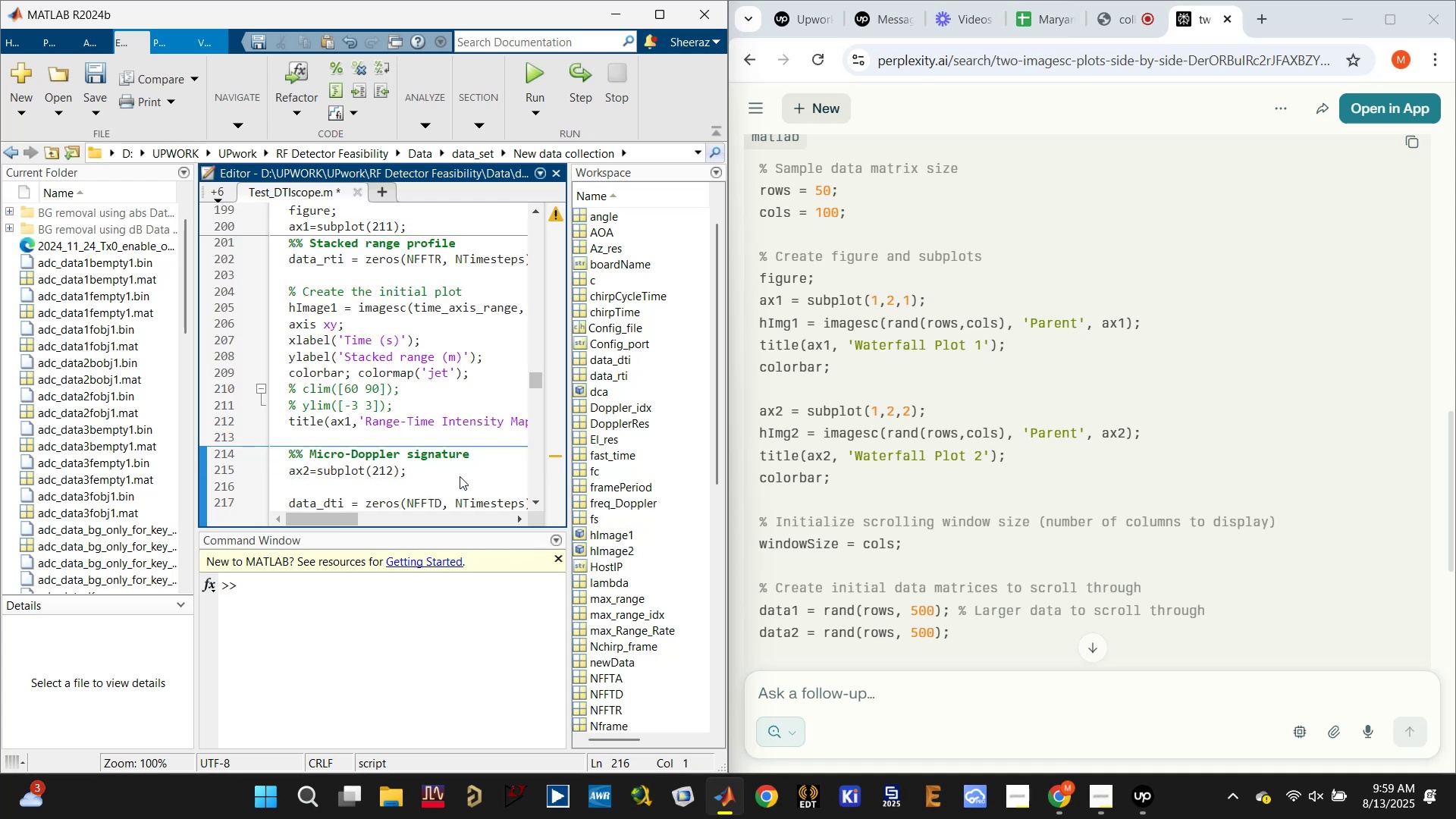 
key(Backspace)
 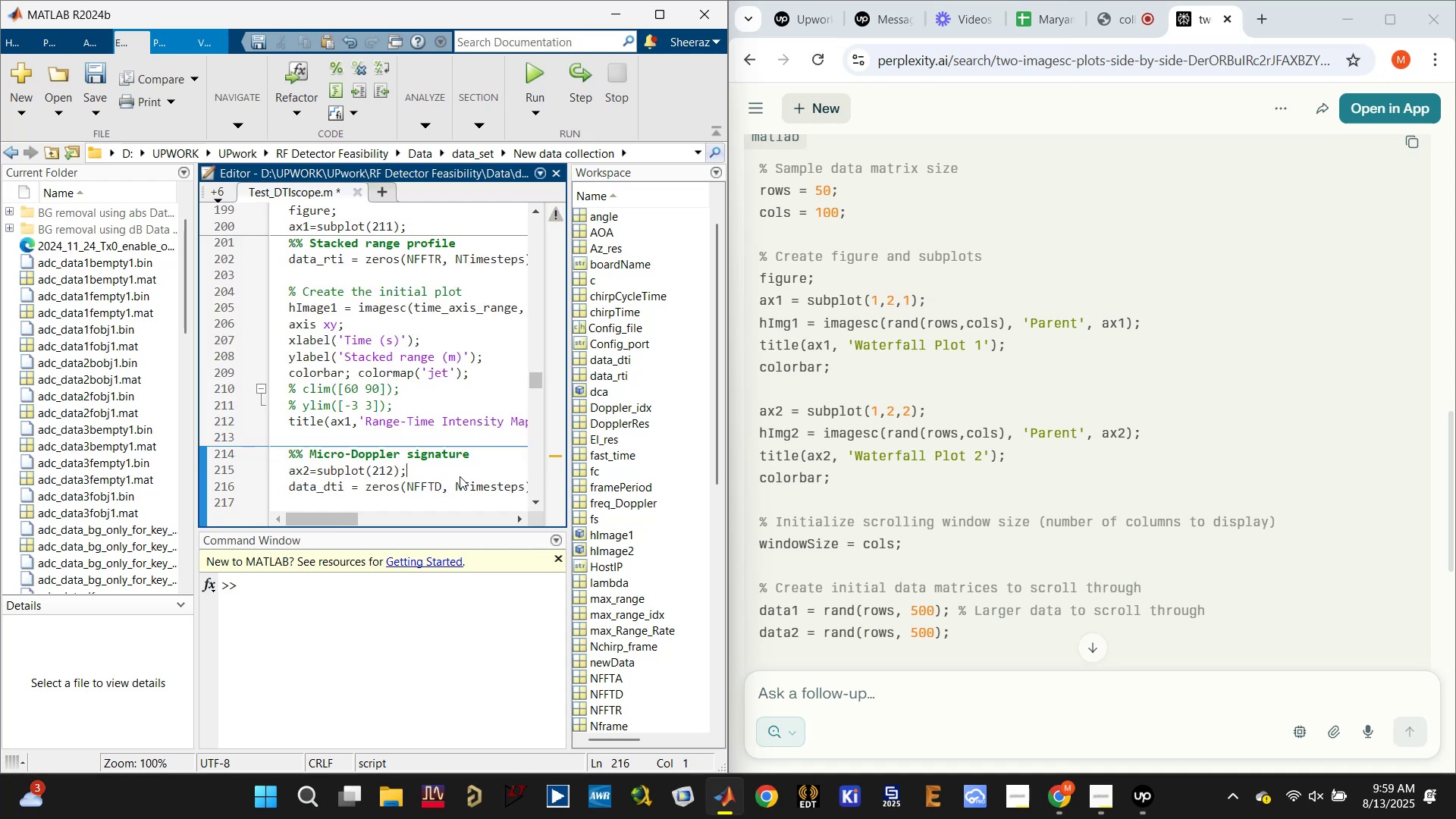 
key(Control+S)
 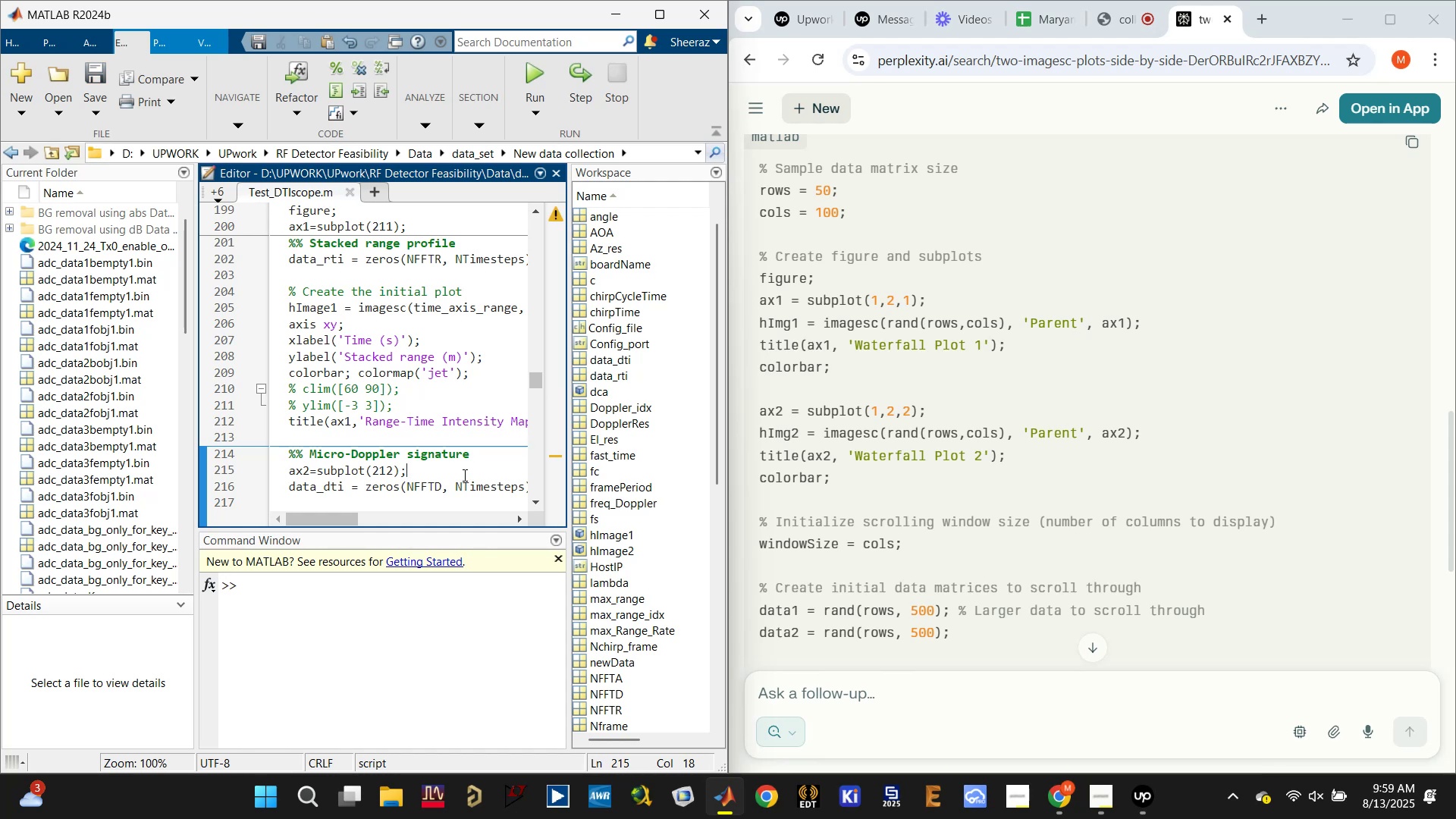 
scroll: coordinate [346, 455], scroll_direction: down, amount: 2.0
 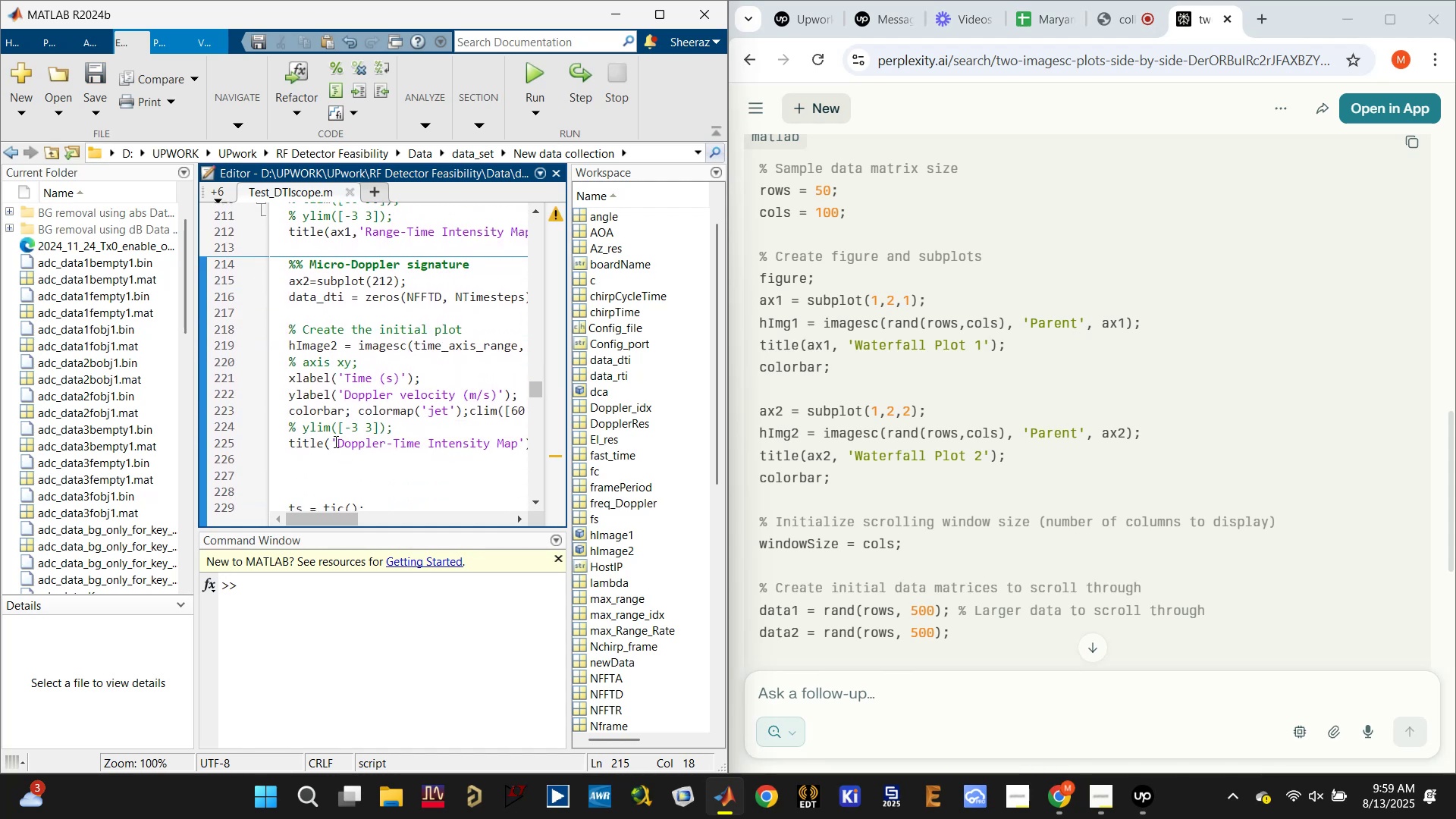 
left_click([332, 442])
 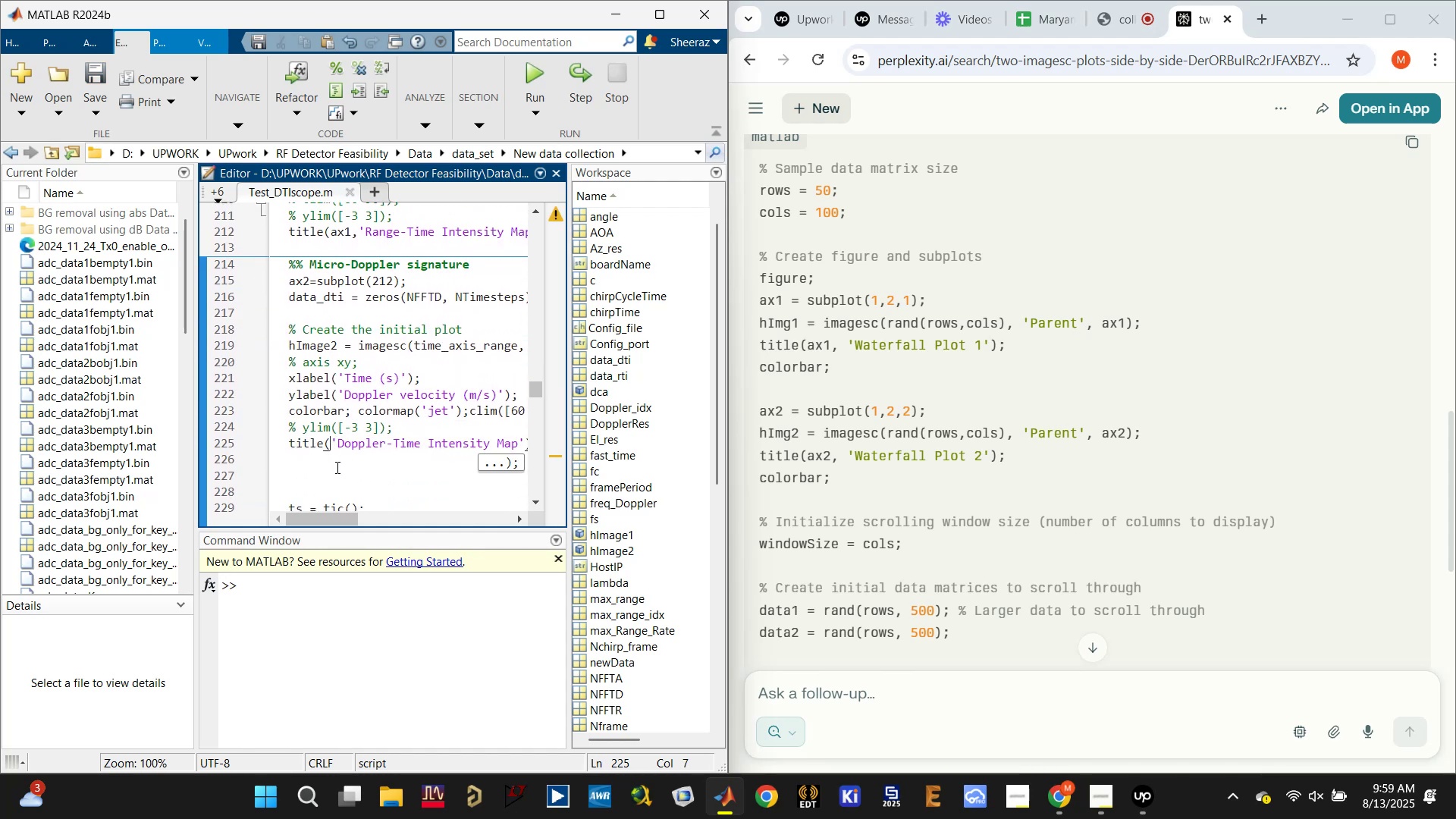 
type(ax2,)
 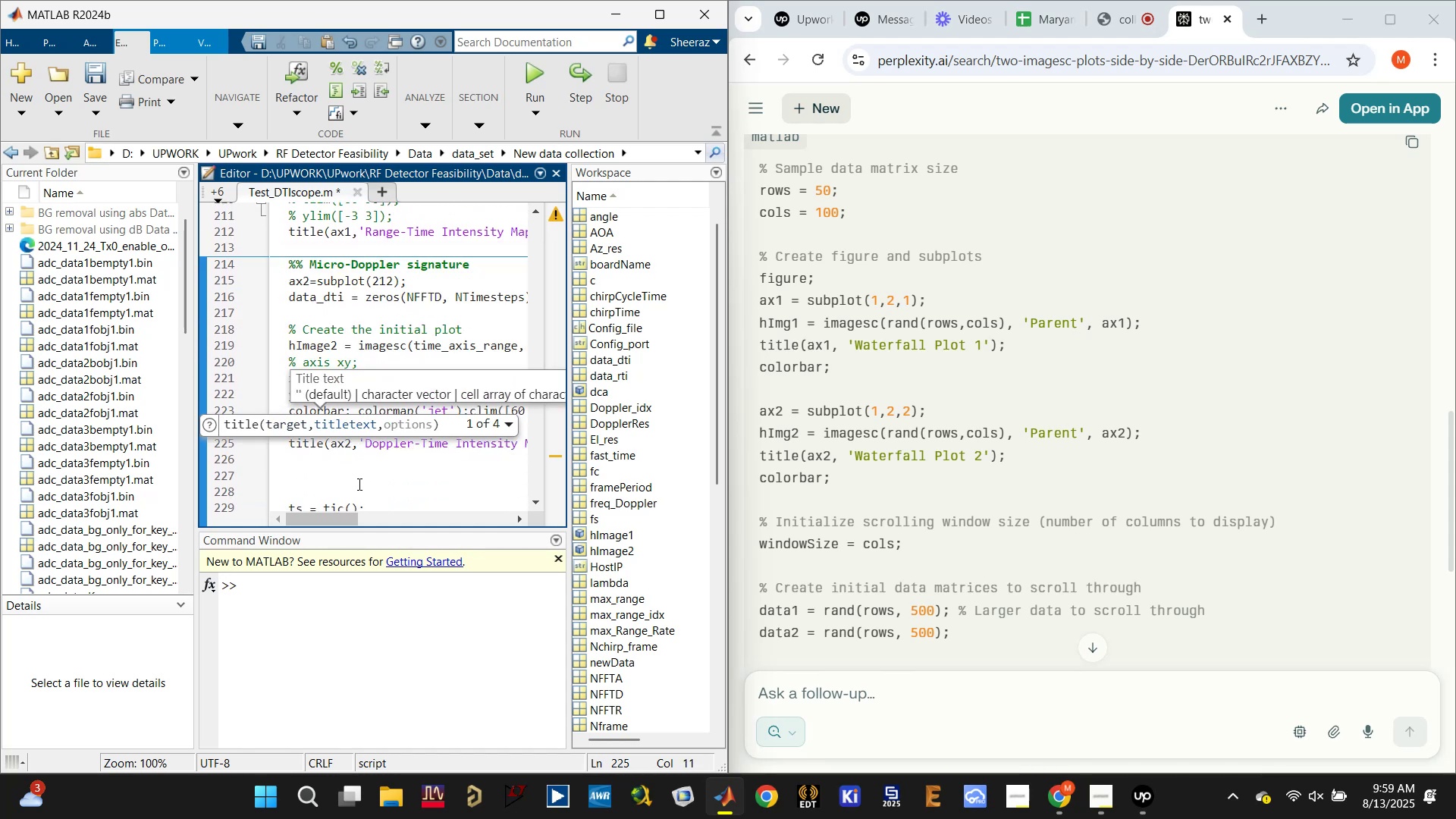 
left_click([364, 480])
 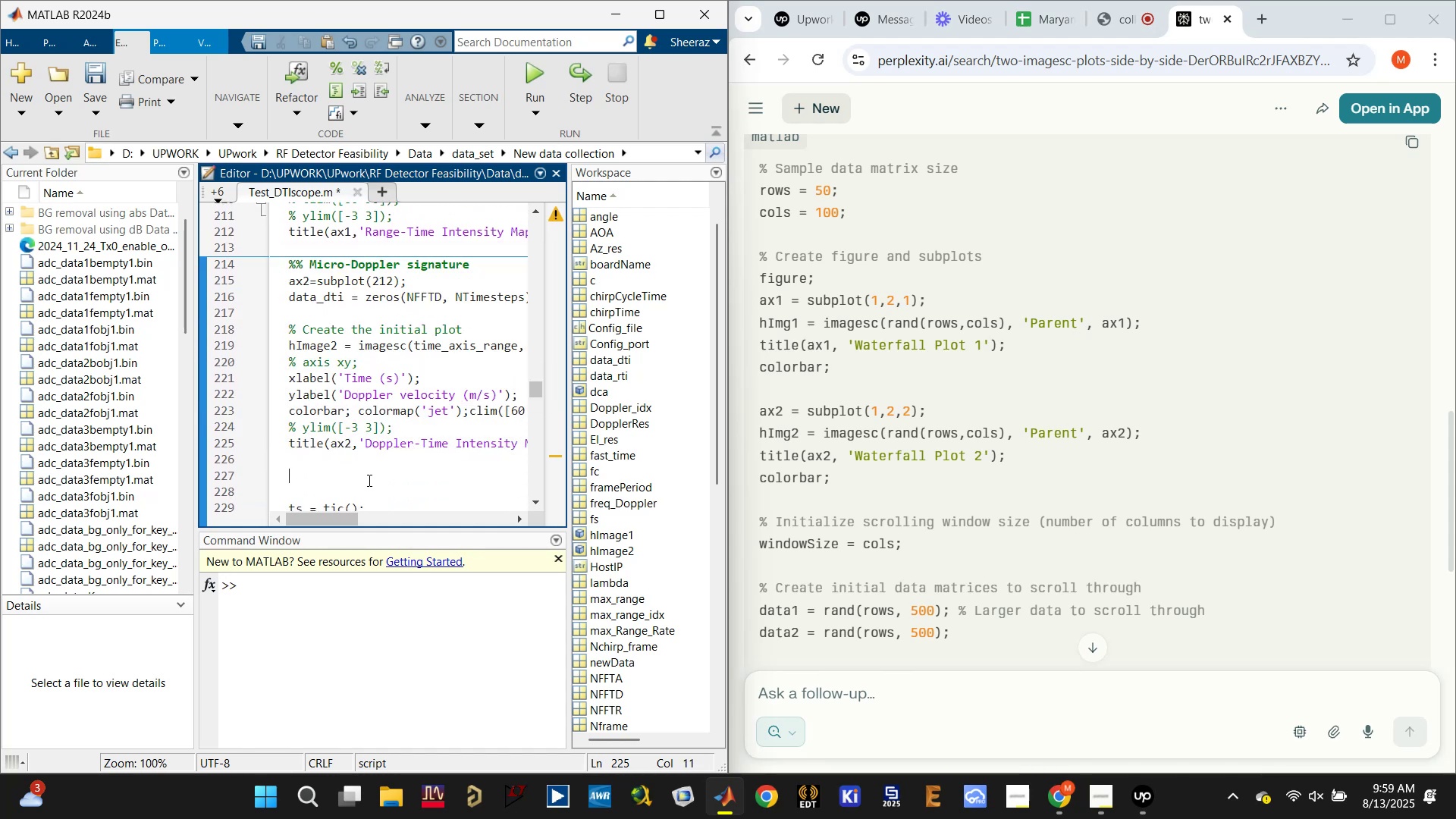 
key(Control+S)
 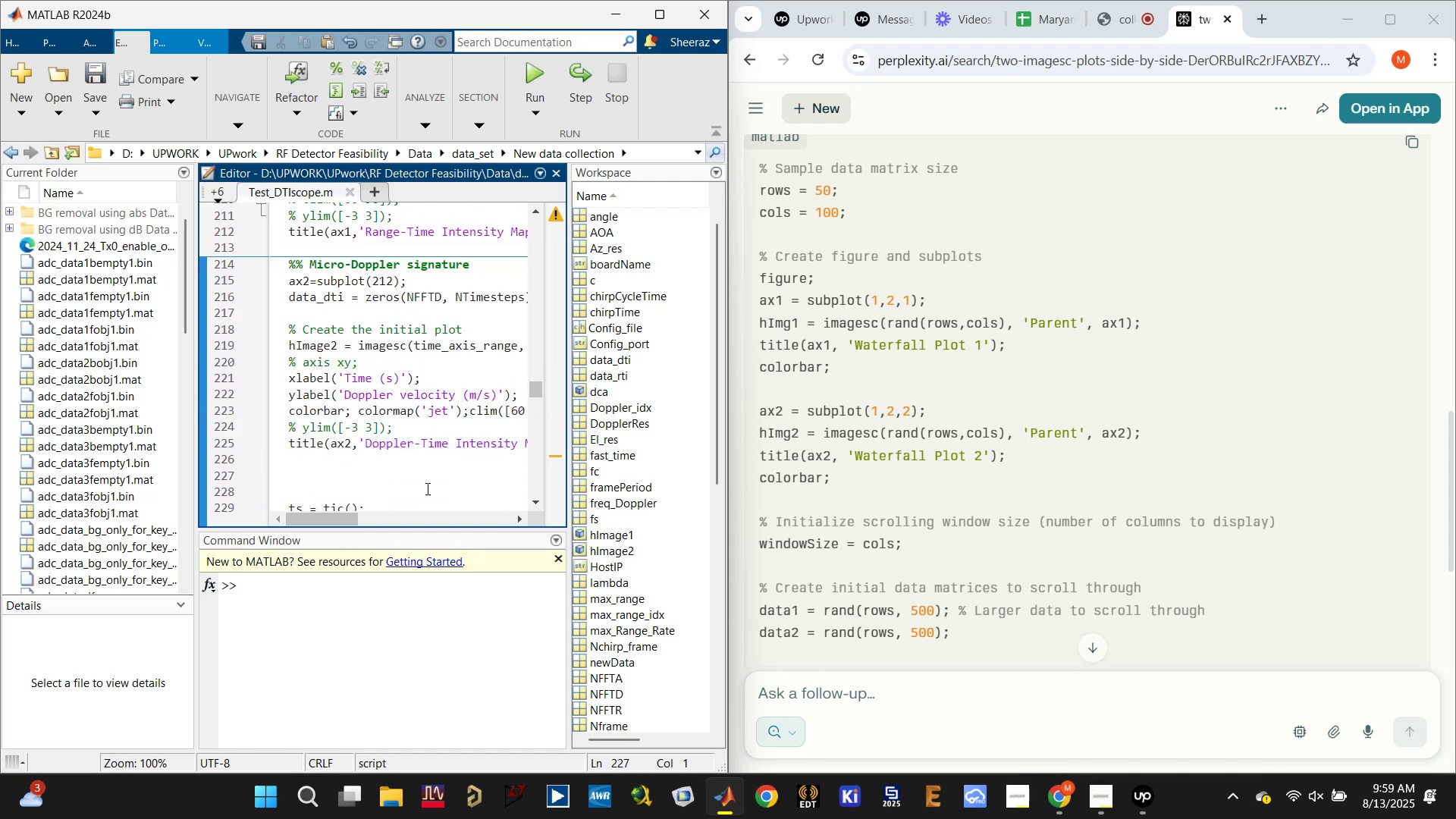 
scroll: coordinate [382, 415], scroll_direction: down, amount: 9.0
 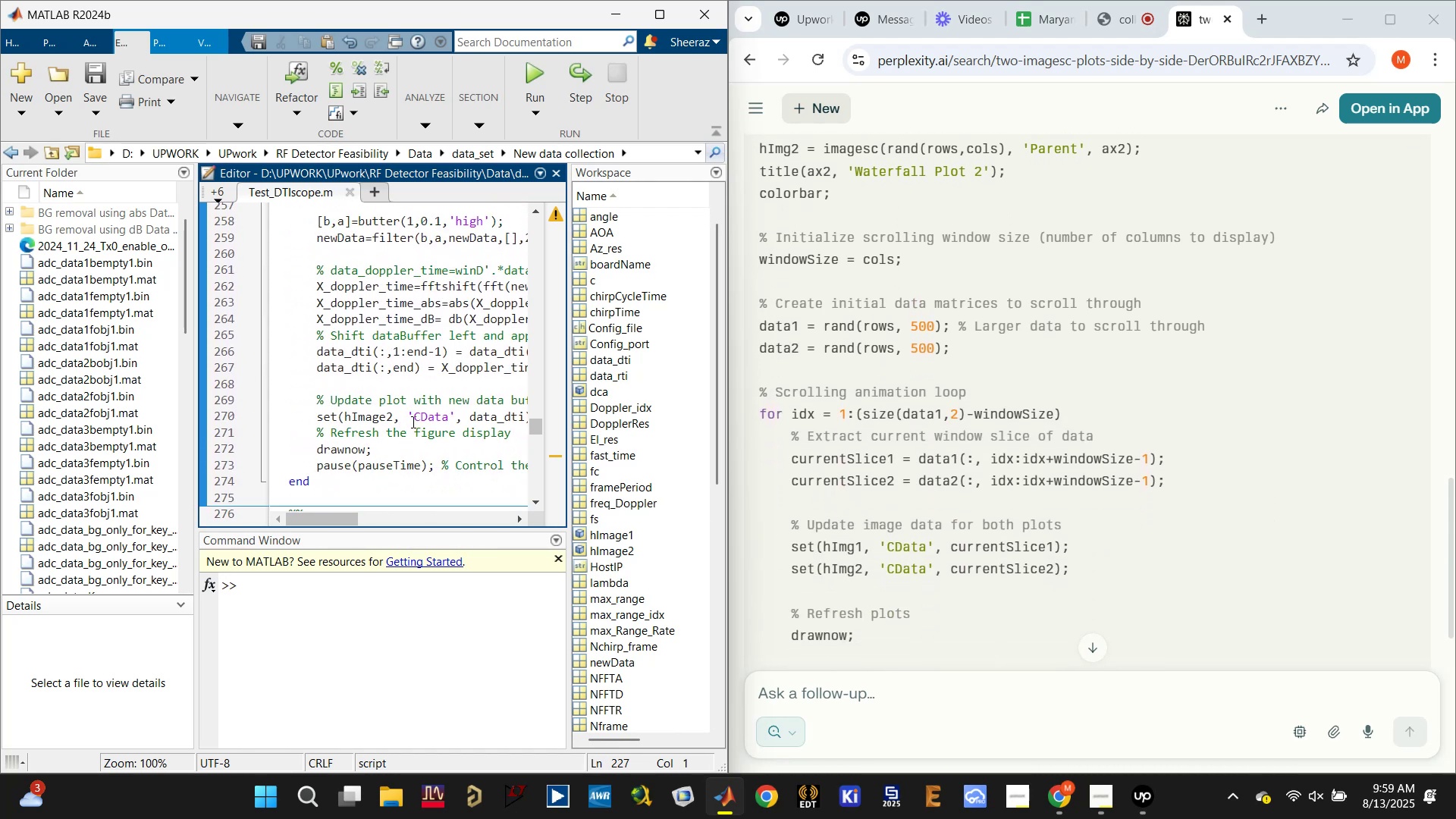 
left_click([318, 414])
 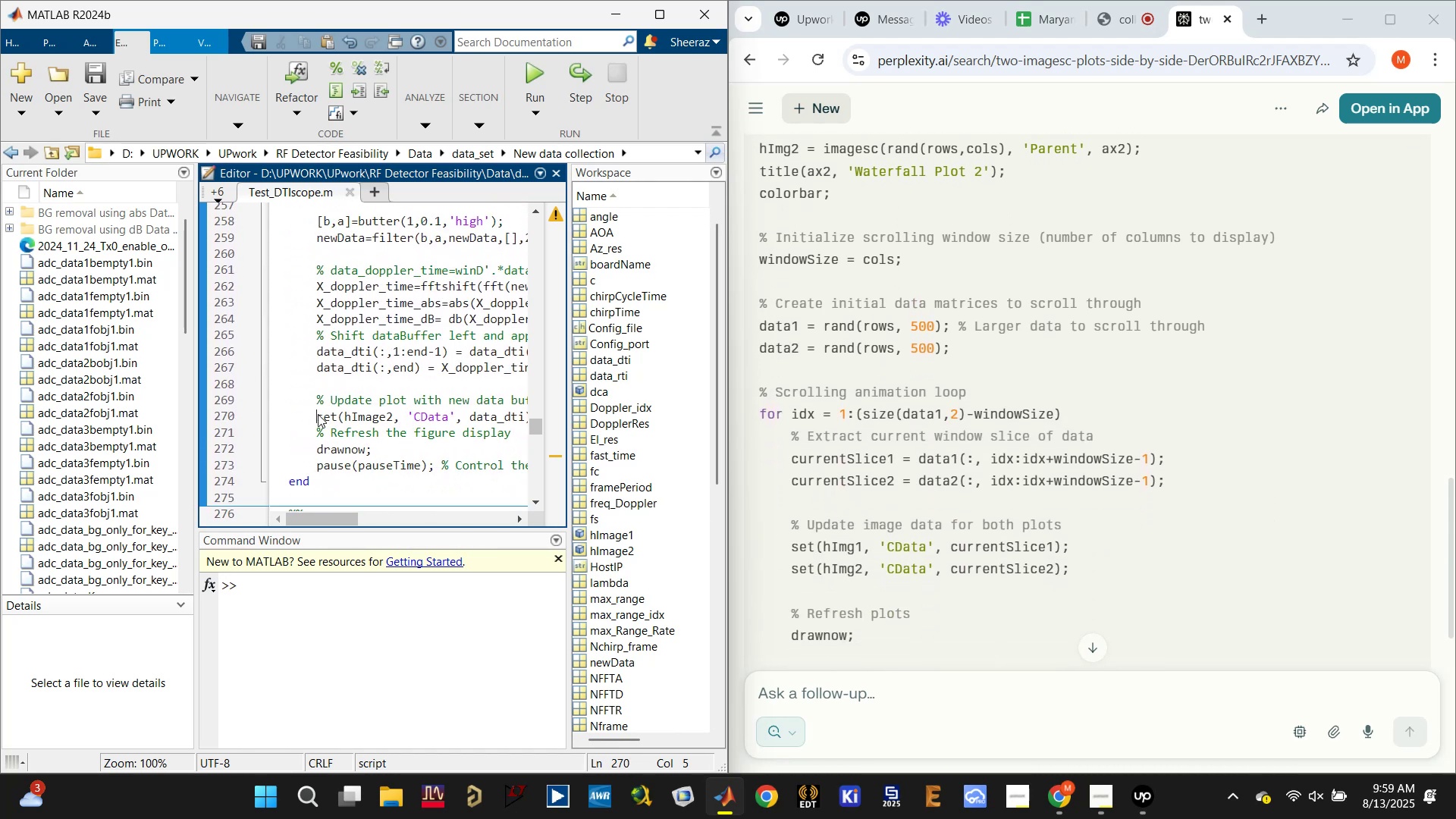 
key(Enter)
 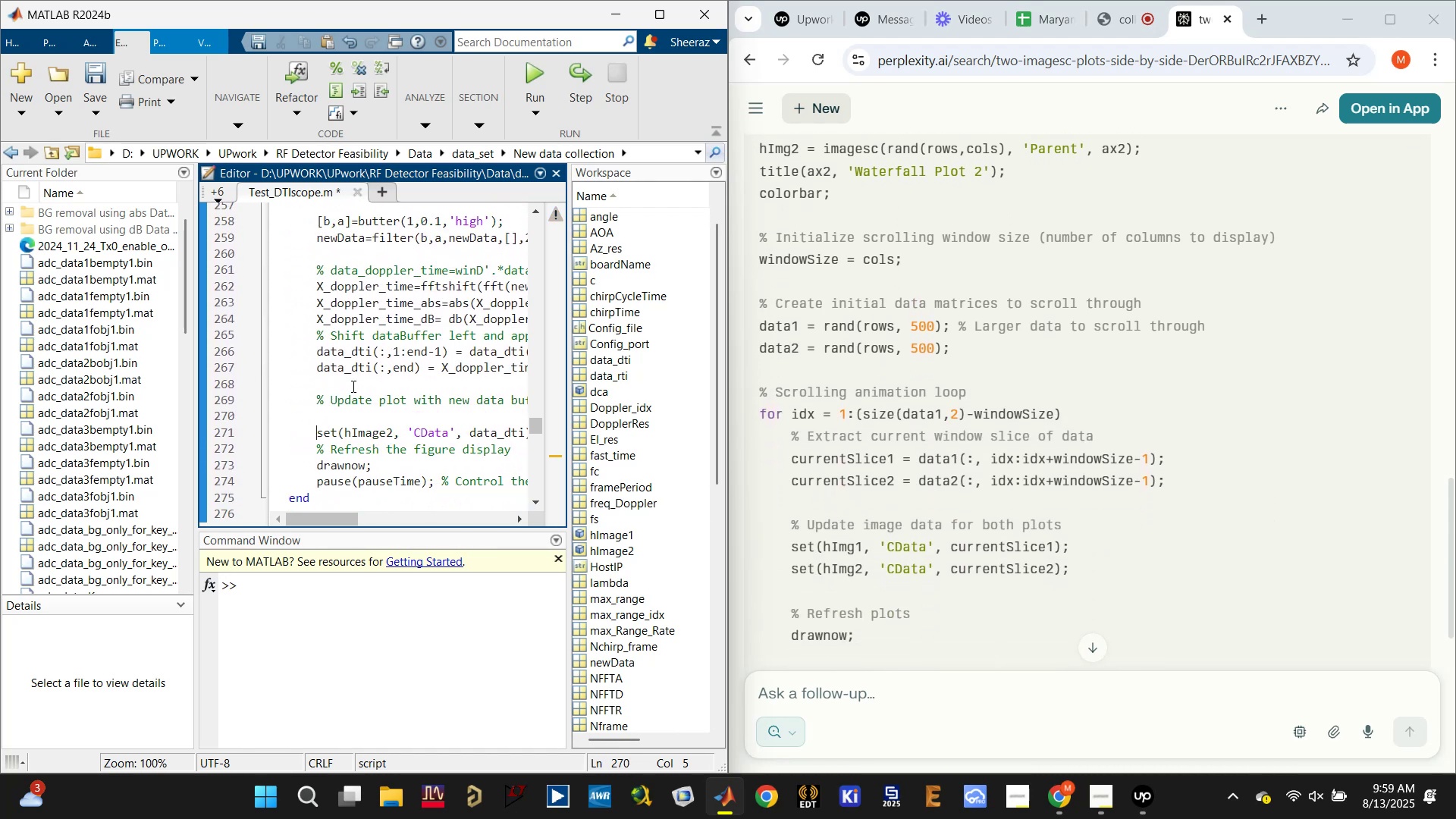 
scroll: coordinate [351, 385], scroll_direction: up, amount: 1.0
 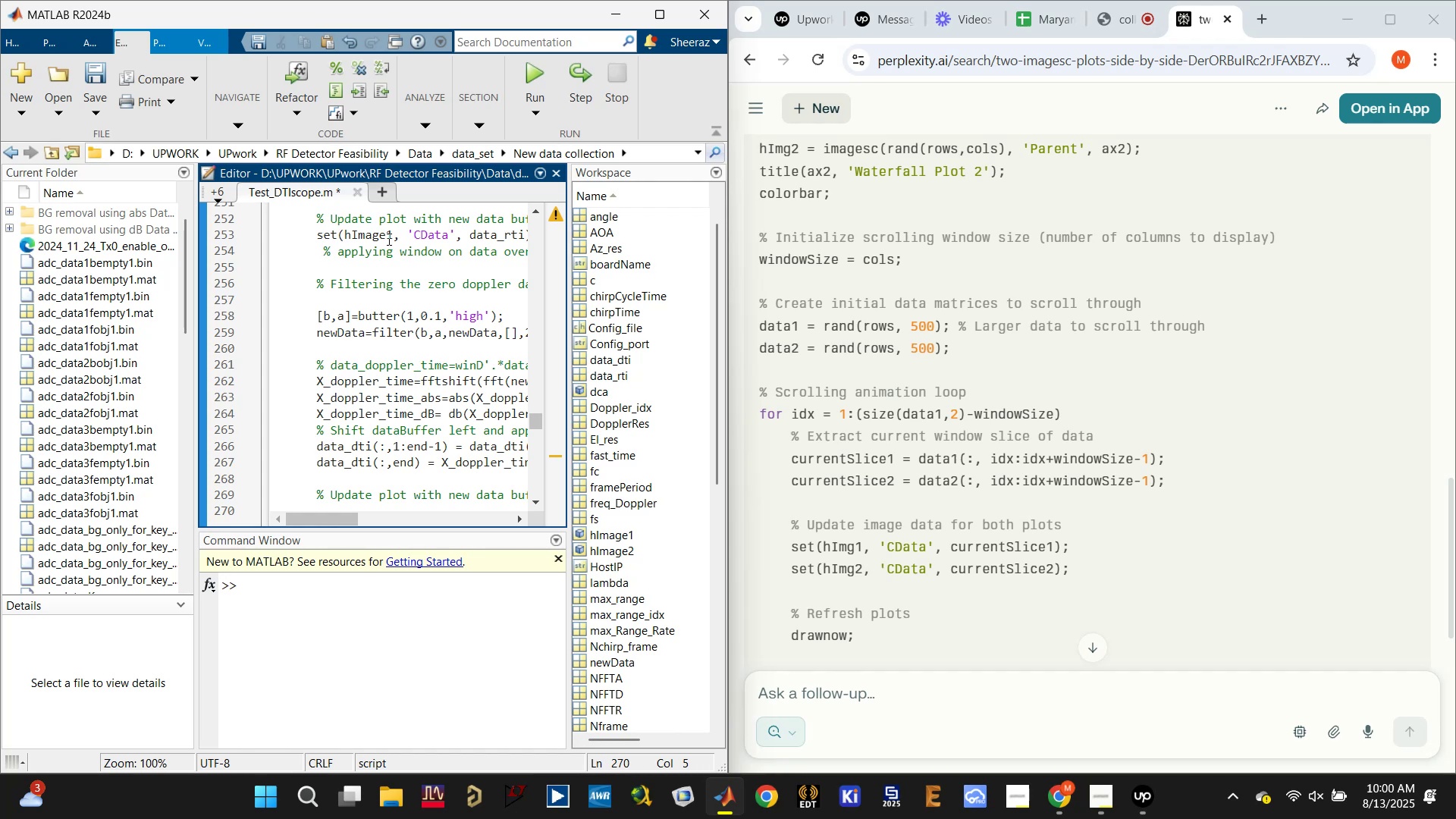 
double_click([389, 243])
 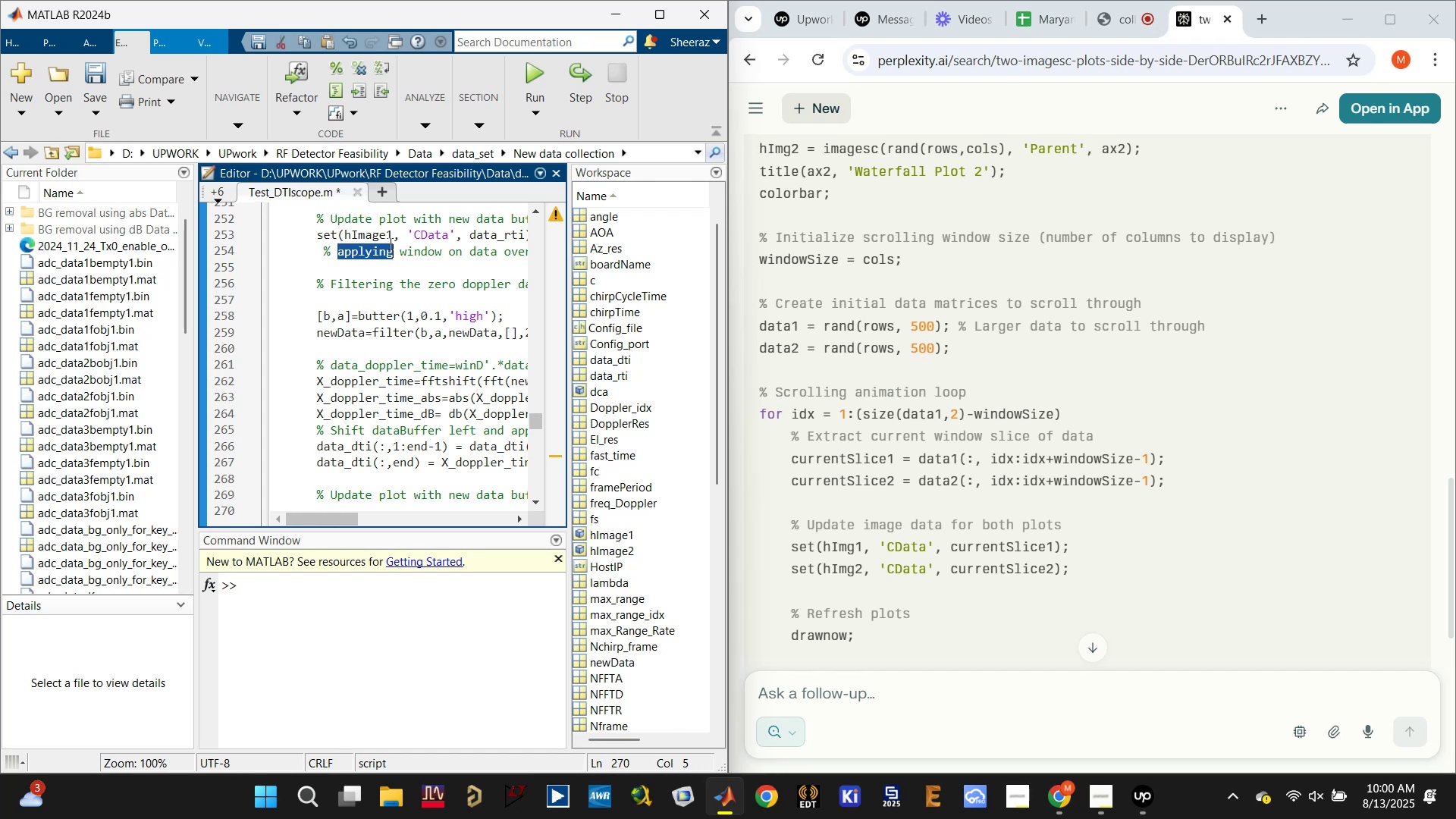 
triple_click([389, 243])
 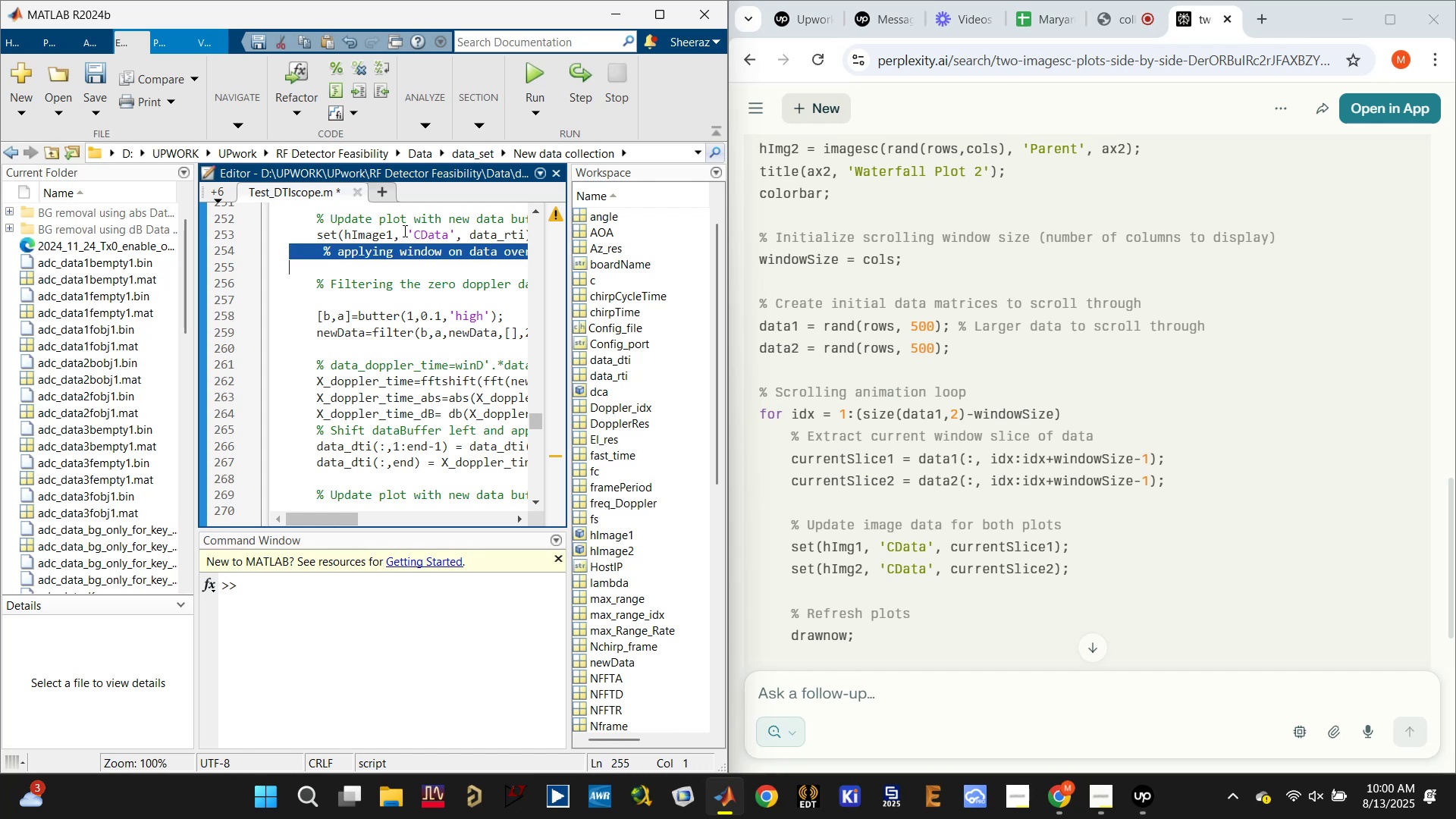 
double_click([403, 230])
 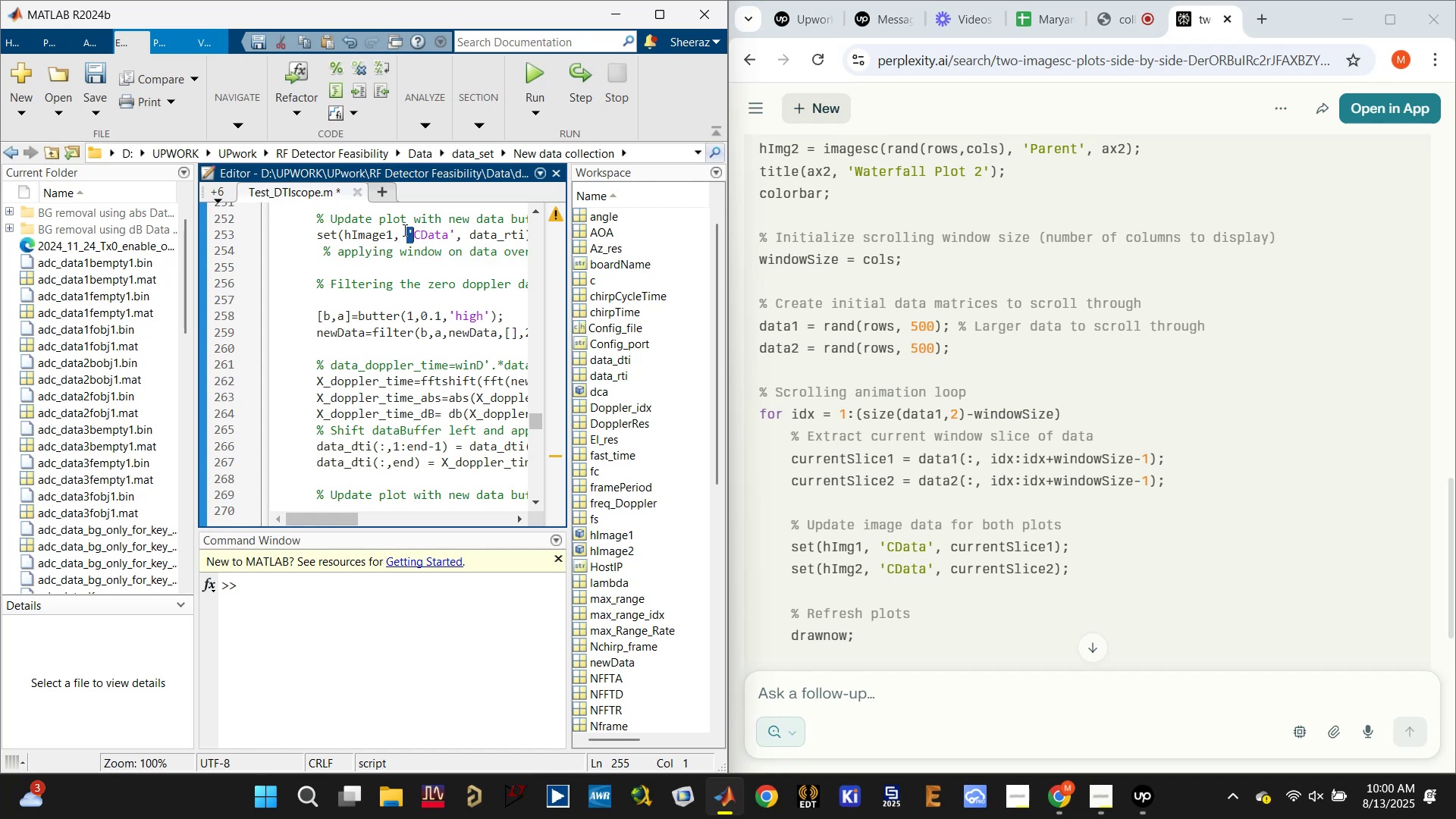 
triple_click([403, 230])
 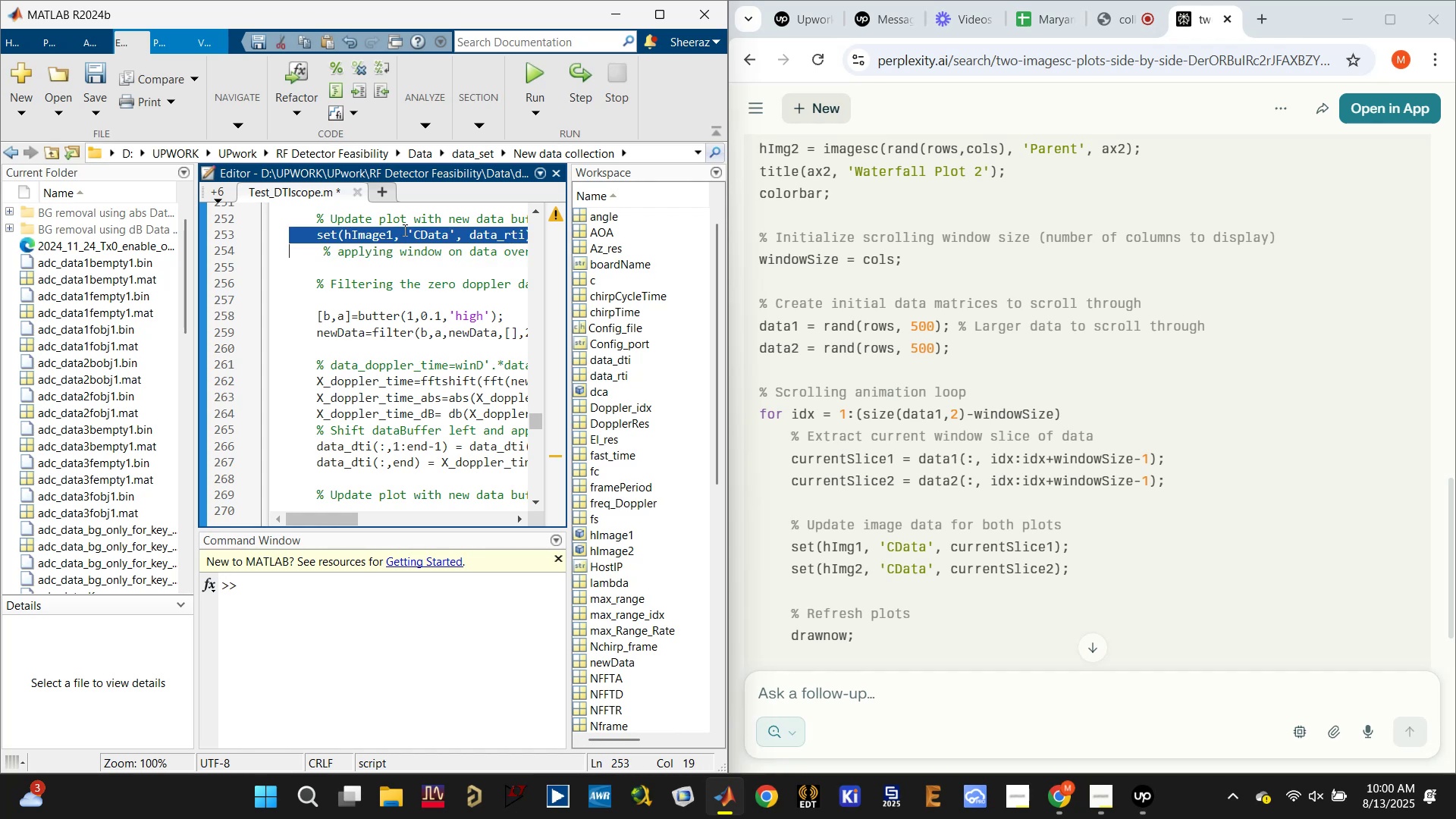 
key(Control+X)
 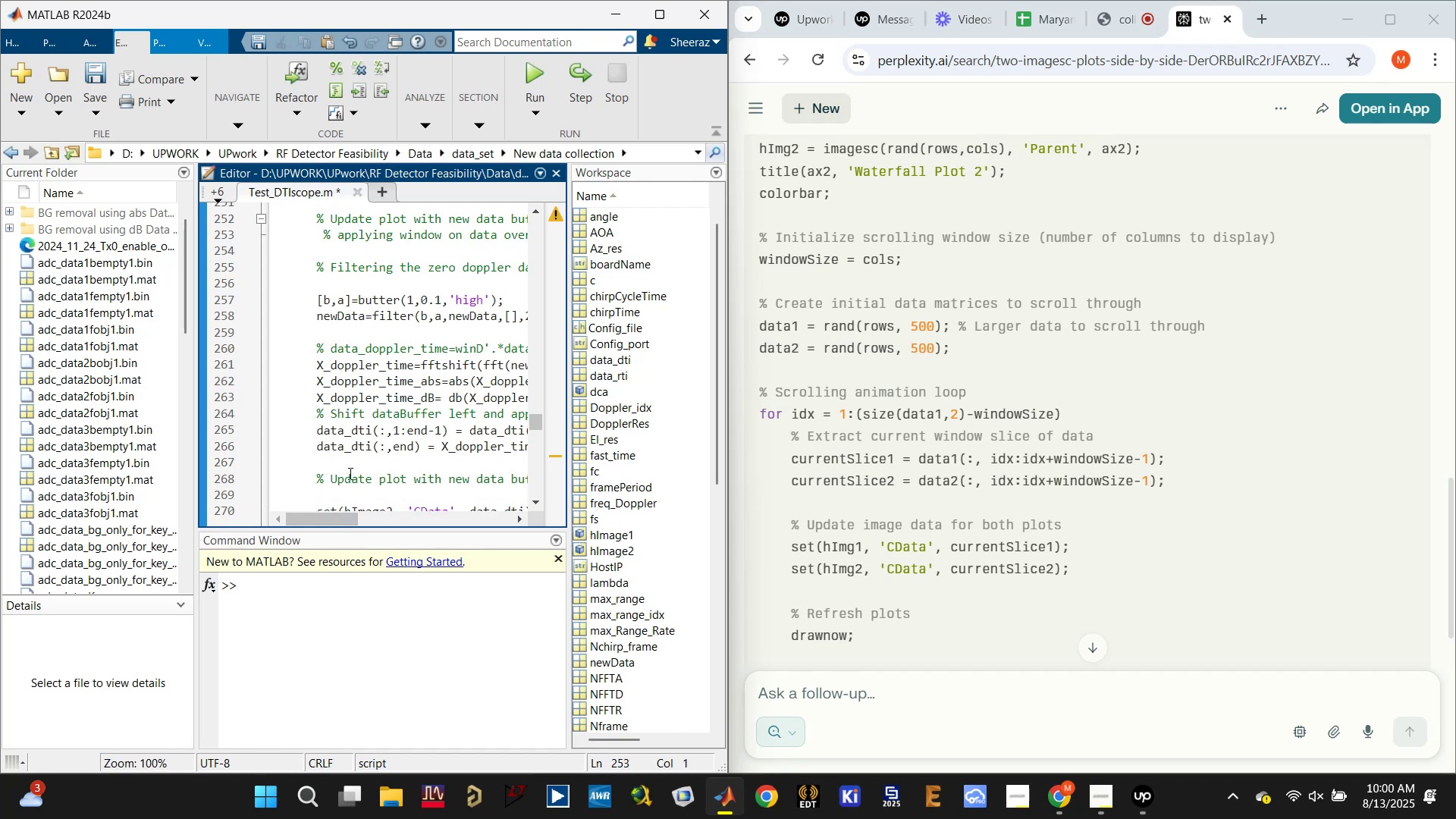 
scroll: coordinate [340, 482], scroll_direction: down, amount: 1.0
 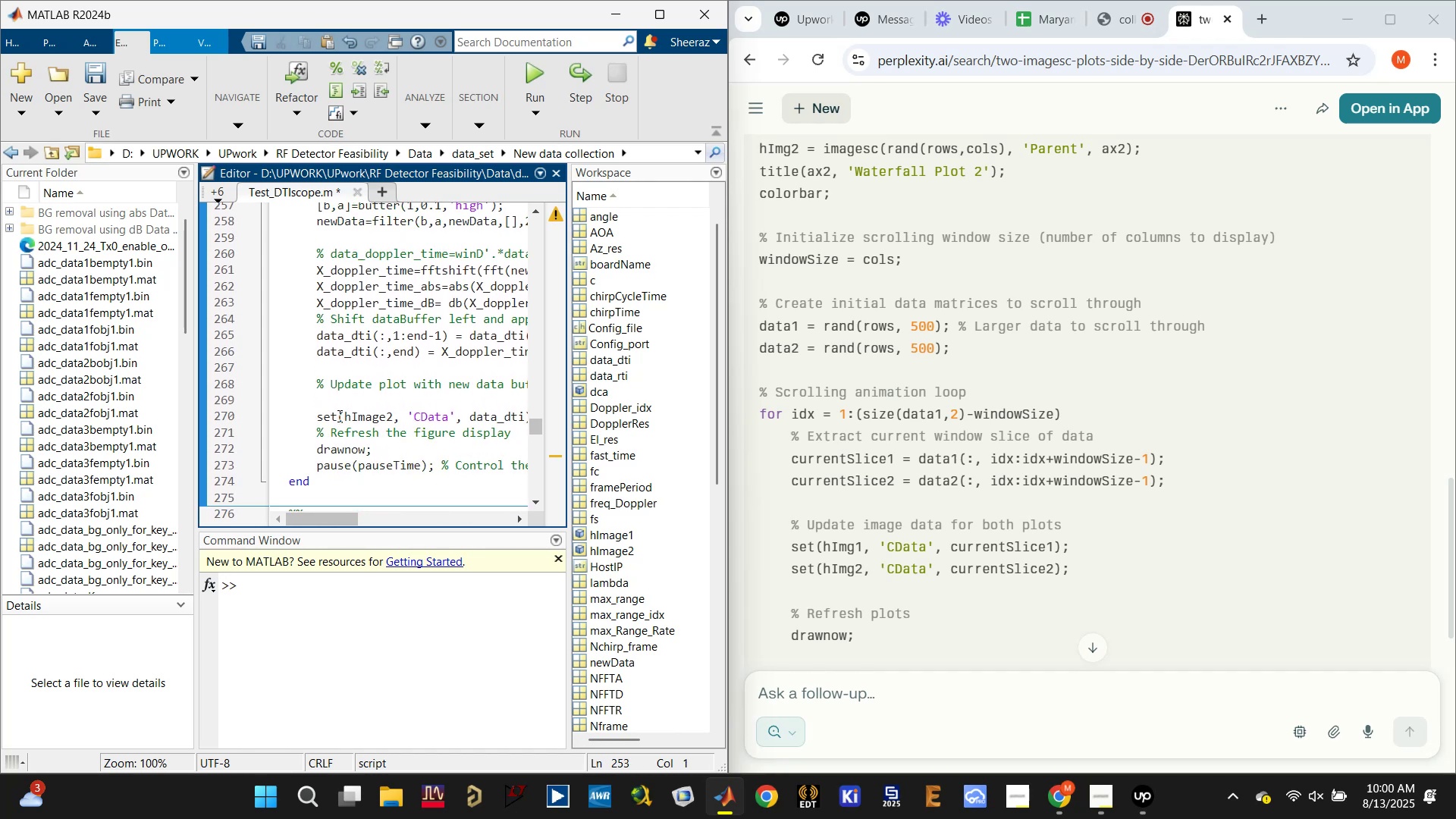 
left_click([337, 399])
 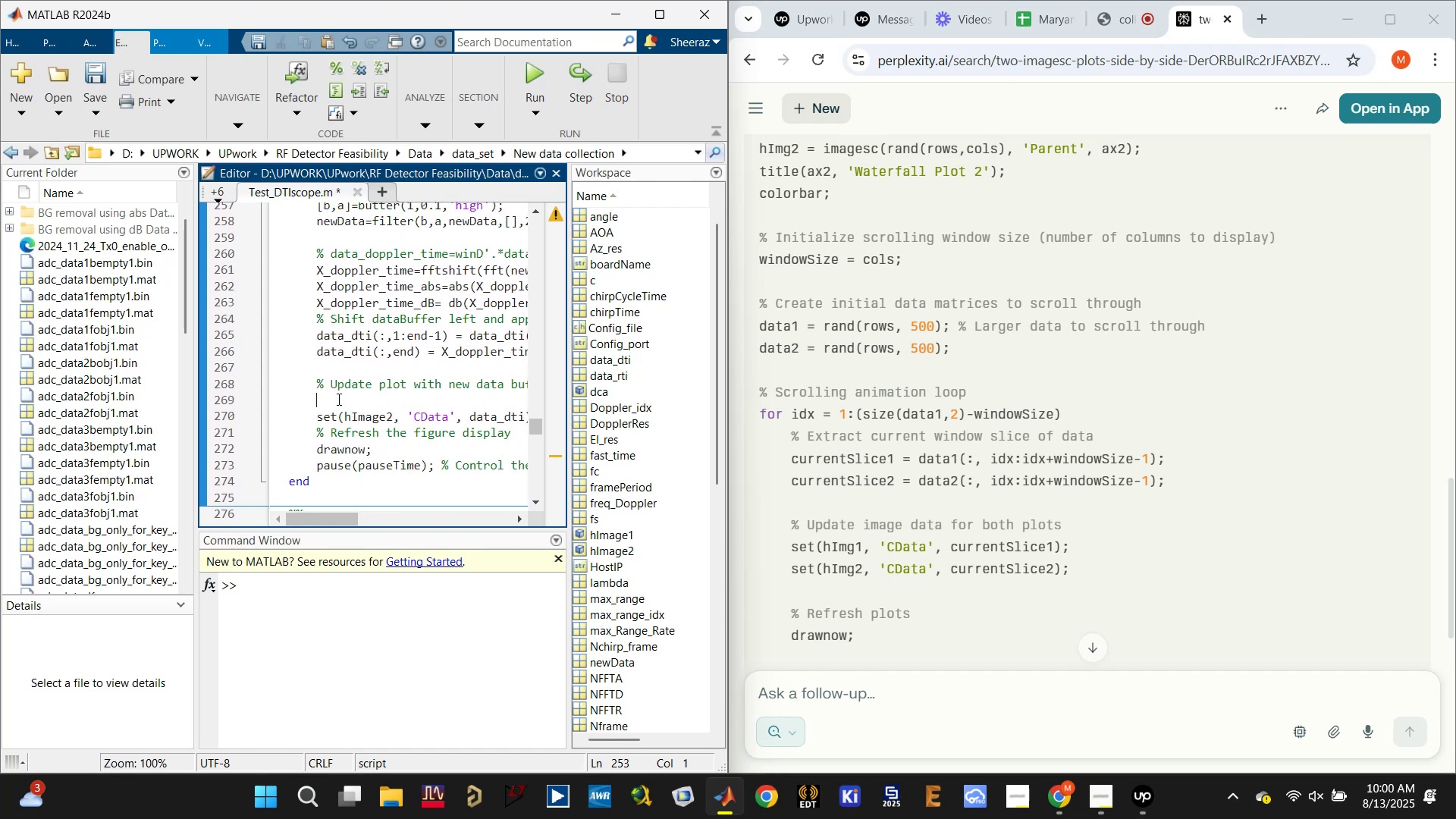 
key(Control+V)
 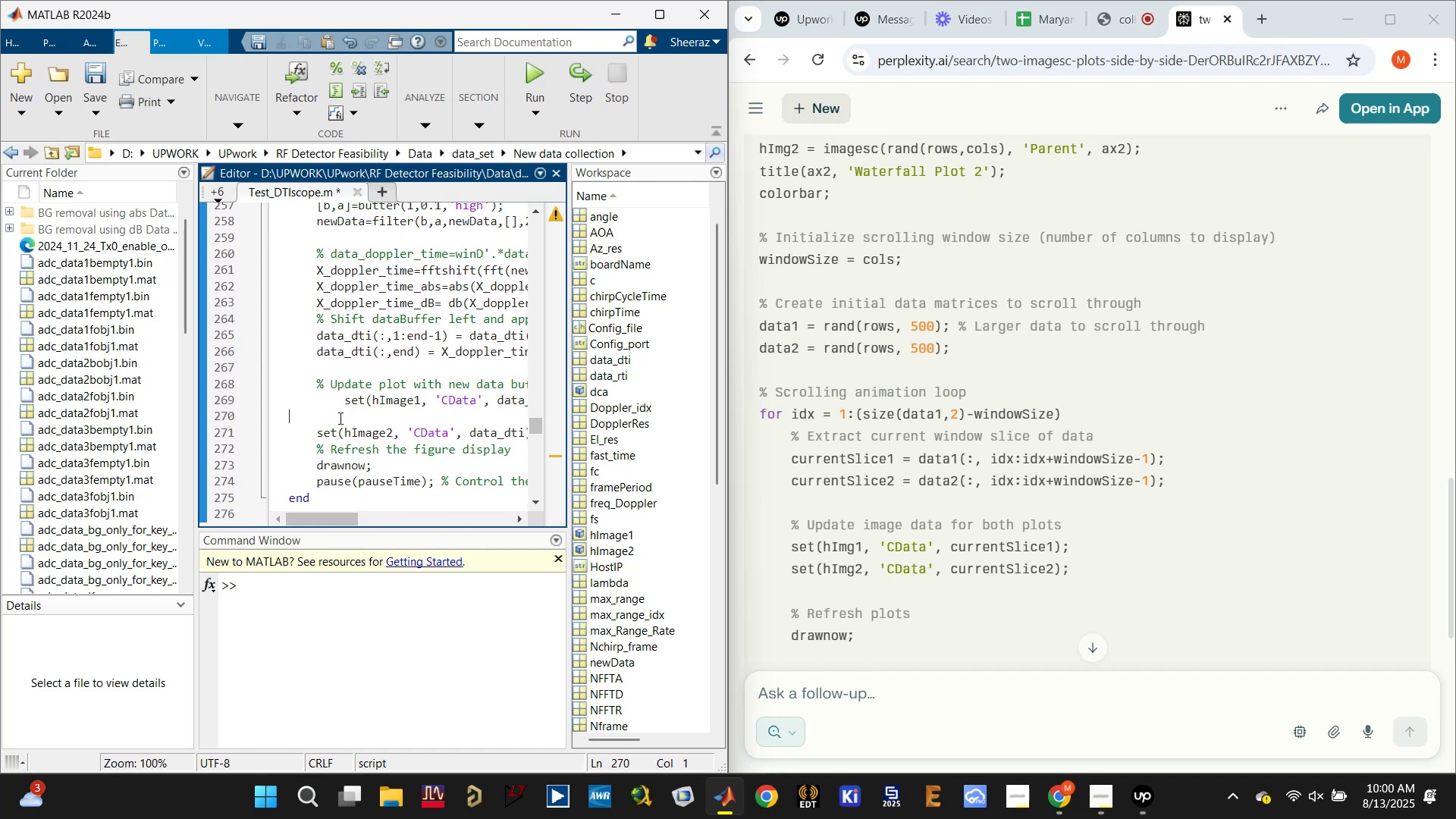 
left_click_drag(start_coordinate=[342, 404], to_coordinate=[312, 402])
 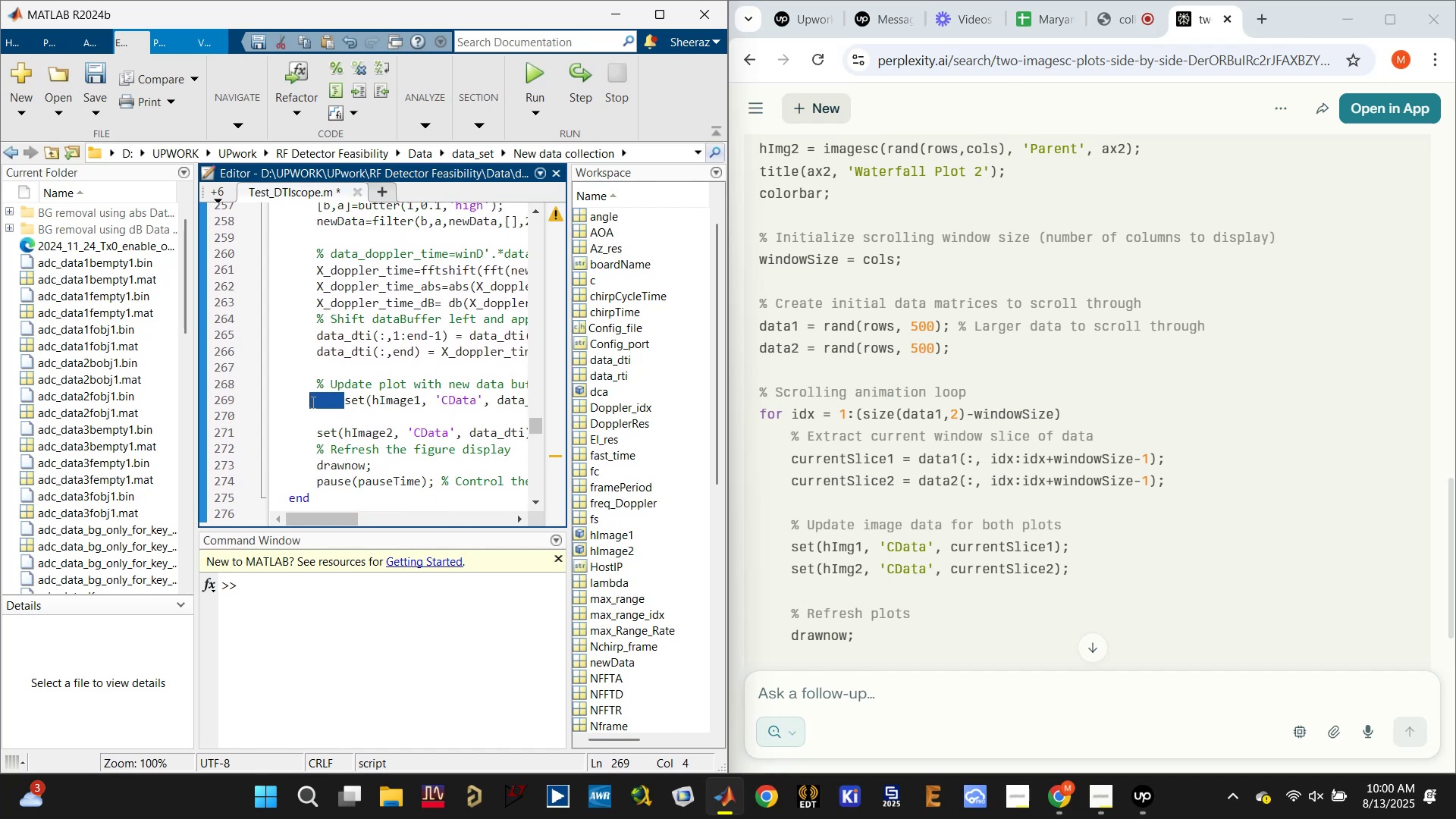 
key(Backspace)
 